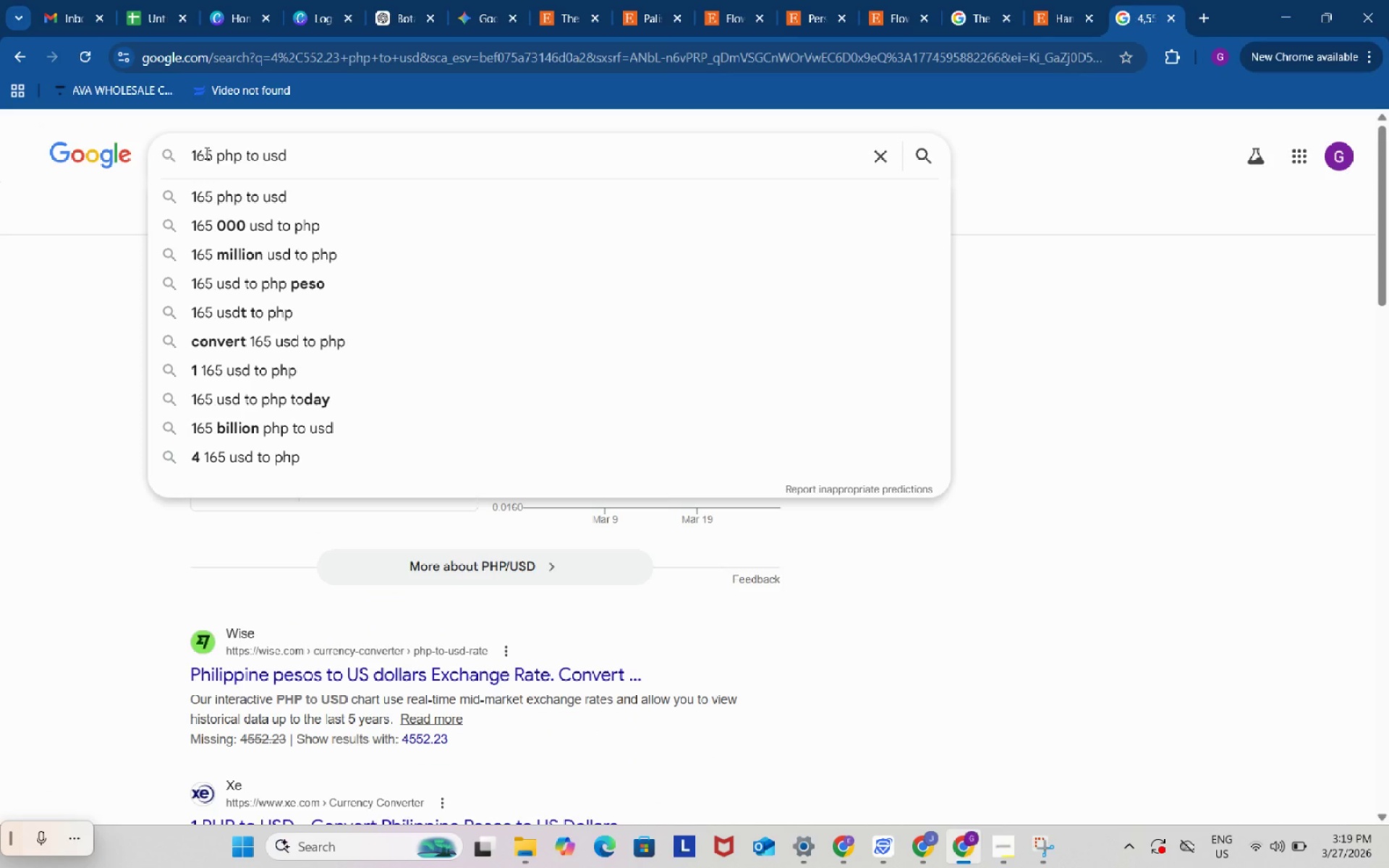 
key(Numpad1)
 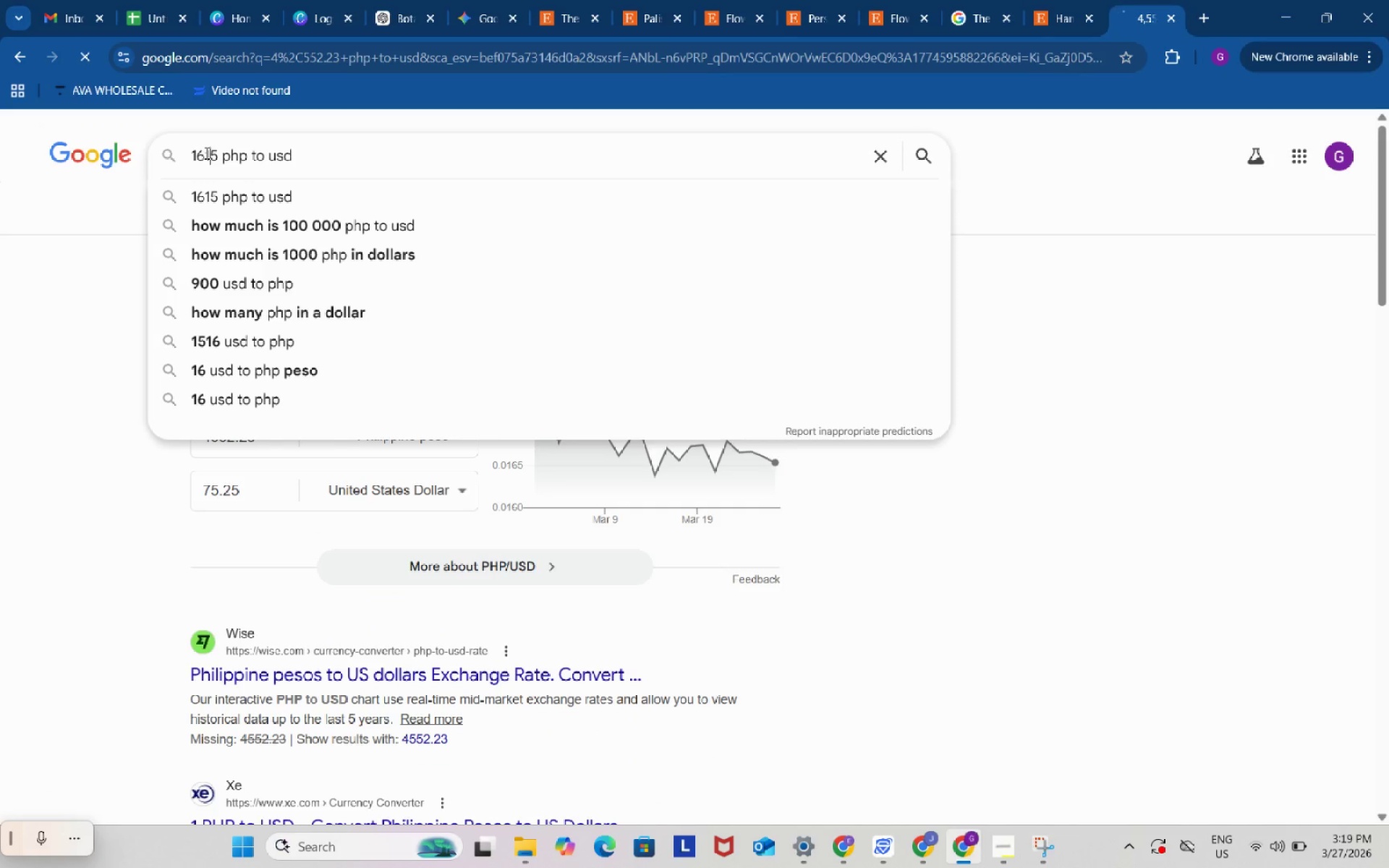 
key(Enter)
 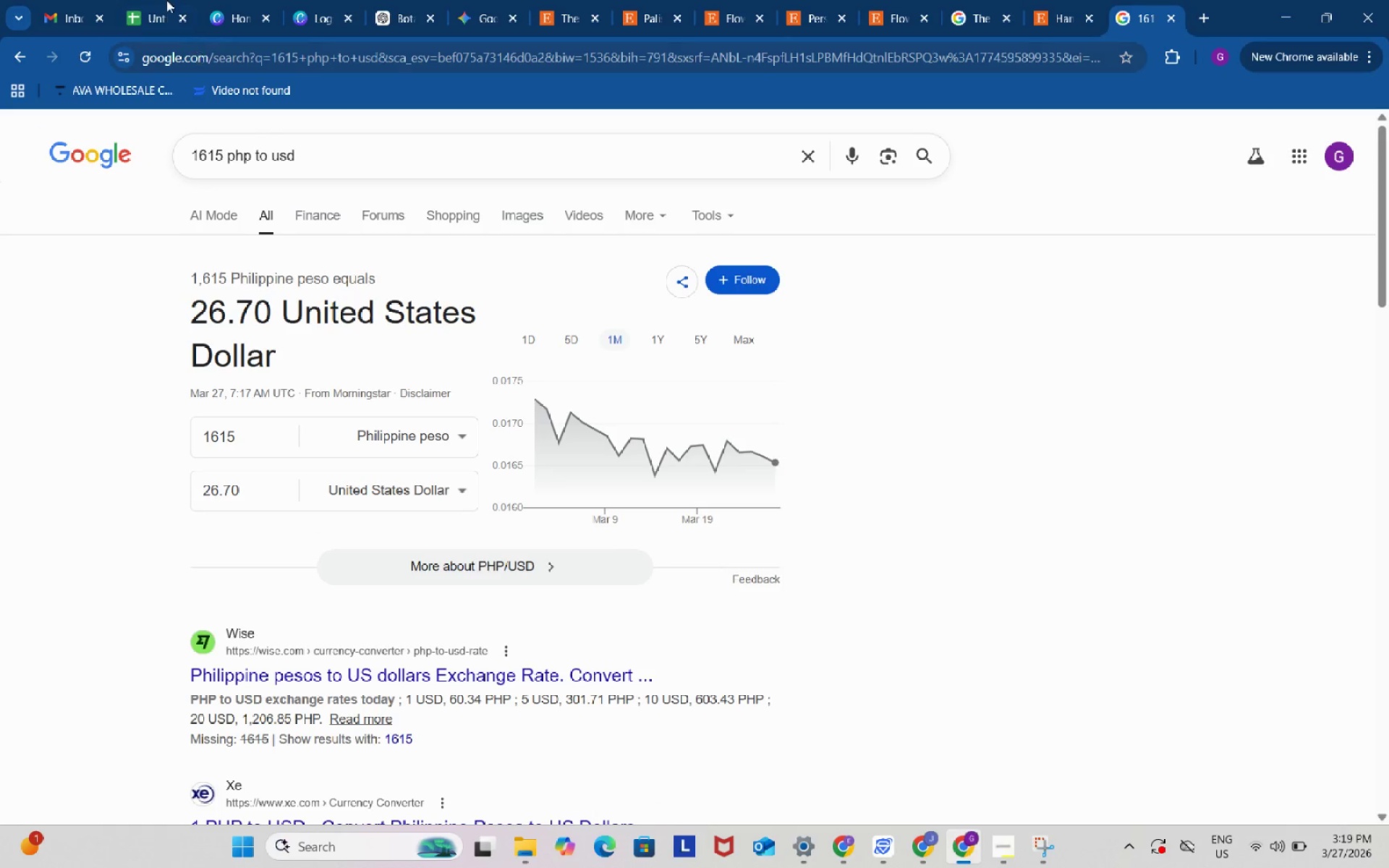 
left_click([159, 0])
 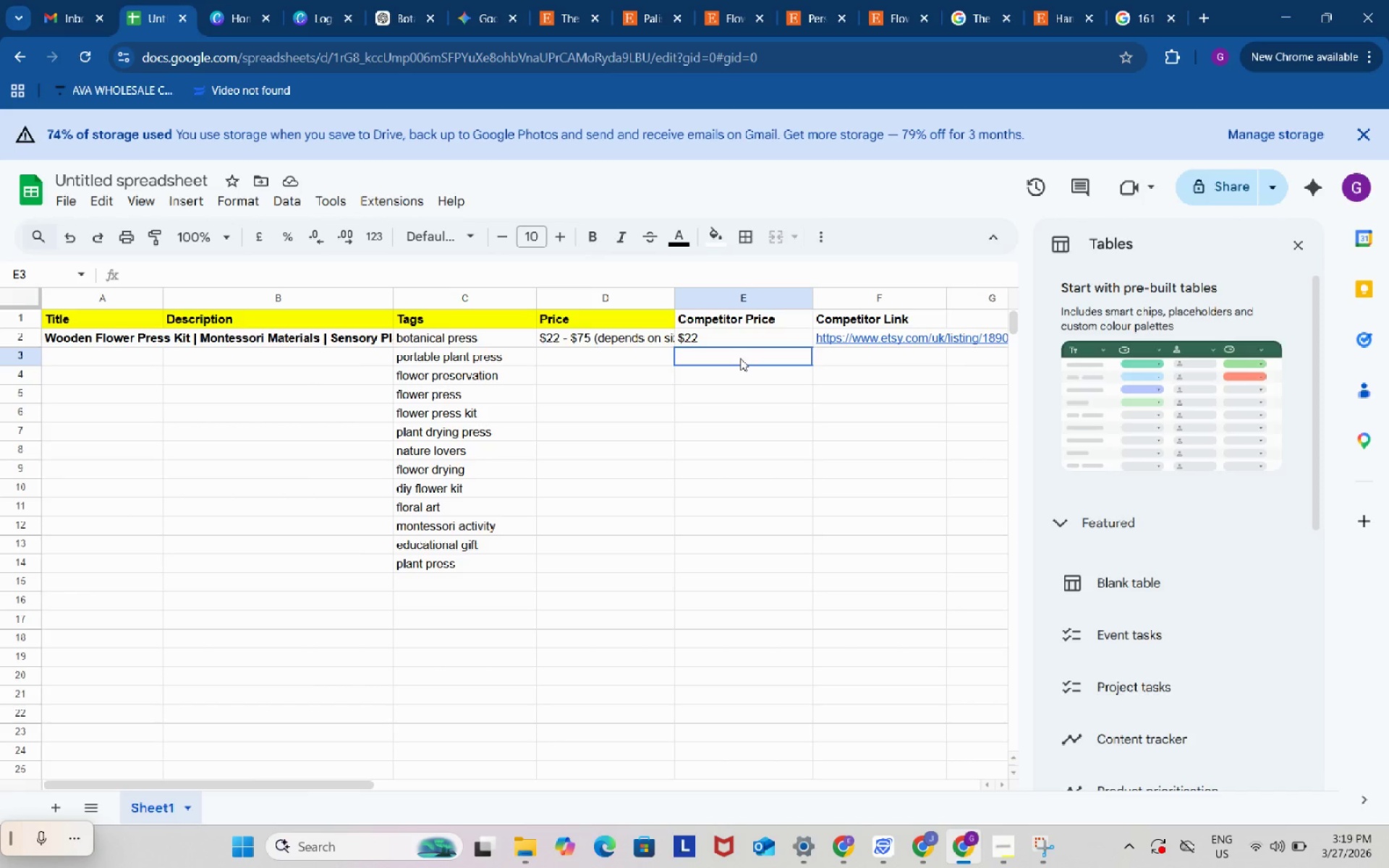 
double_click([740, 358])
 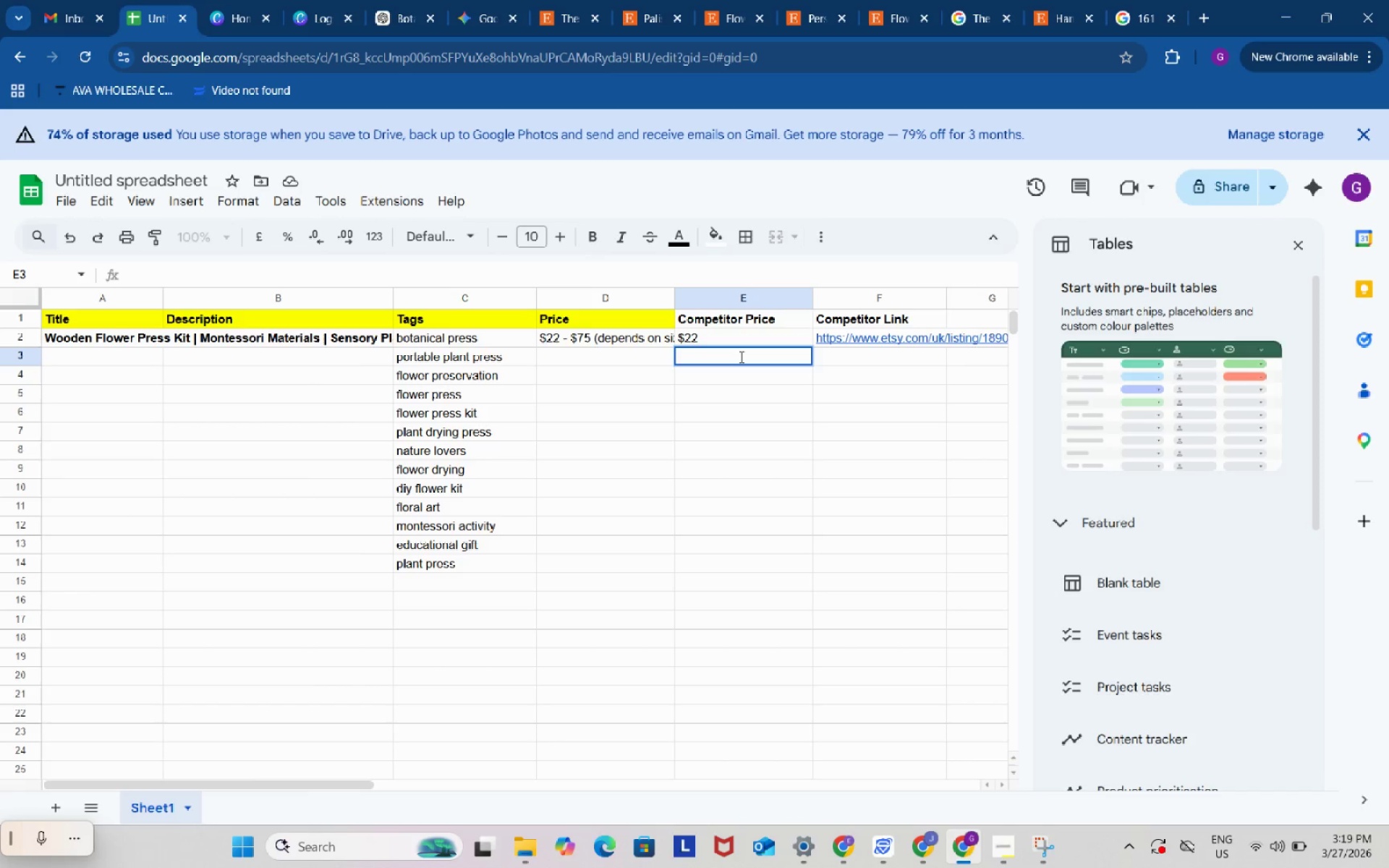 
key(Shift+4)
 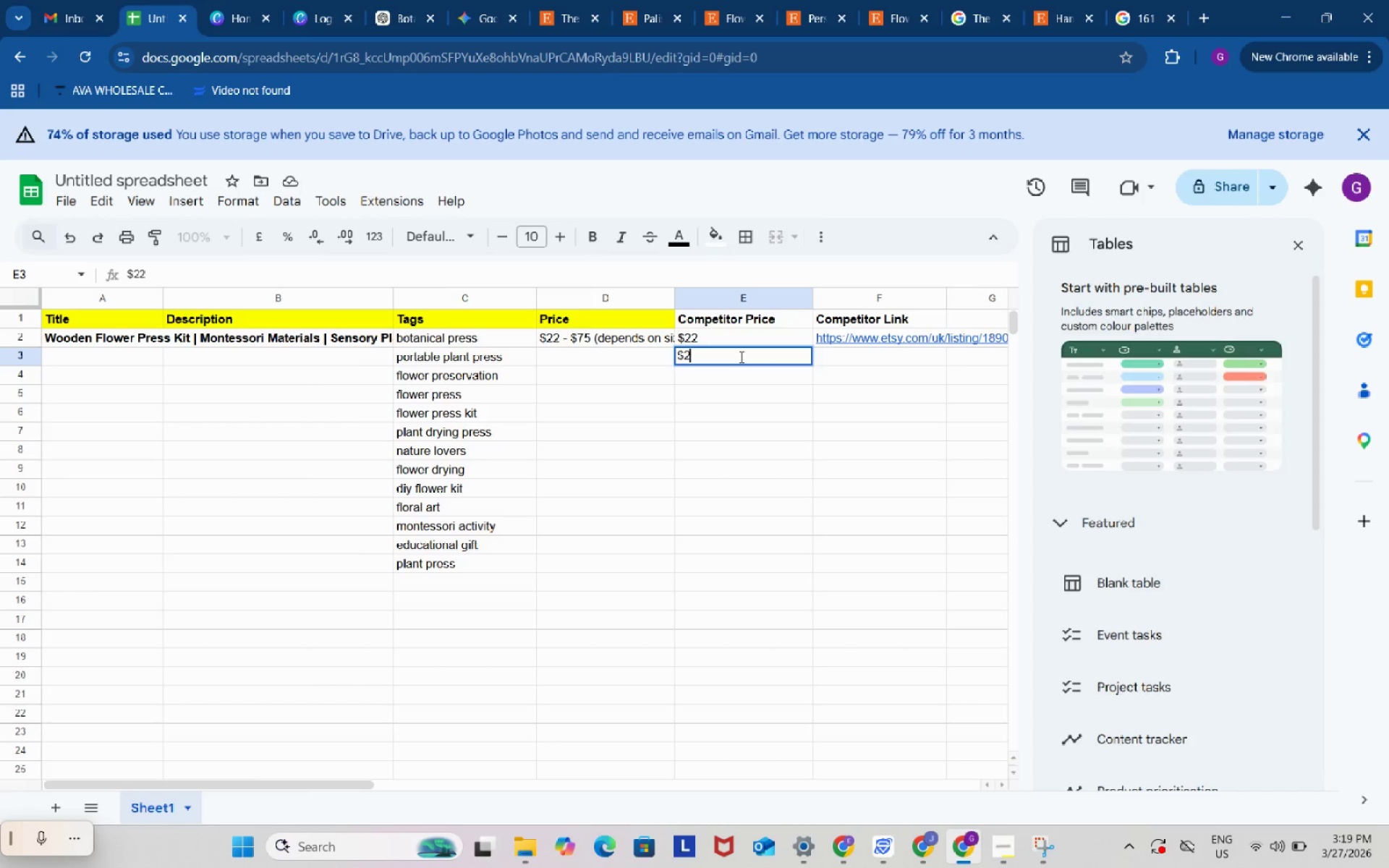 
key(Numpad2)
 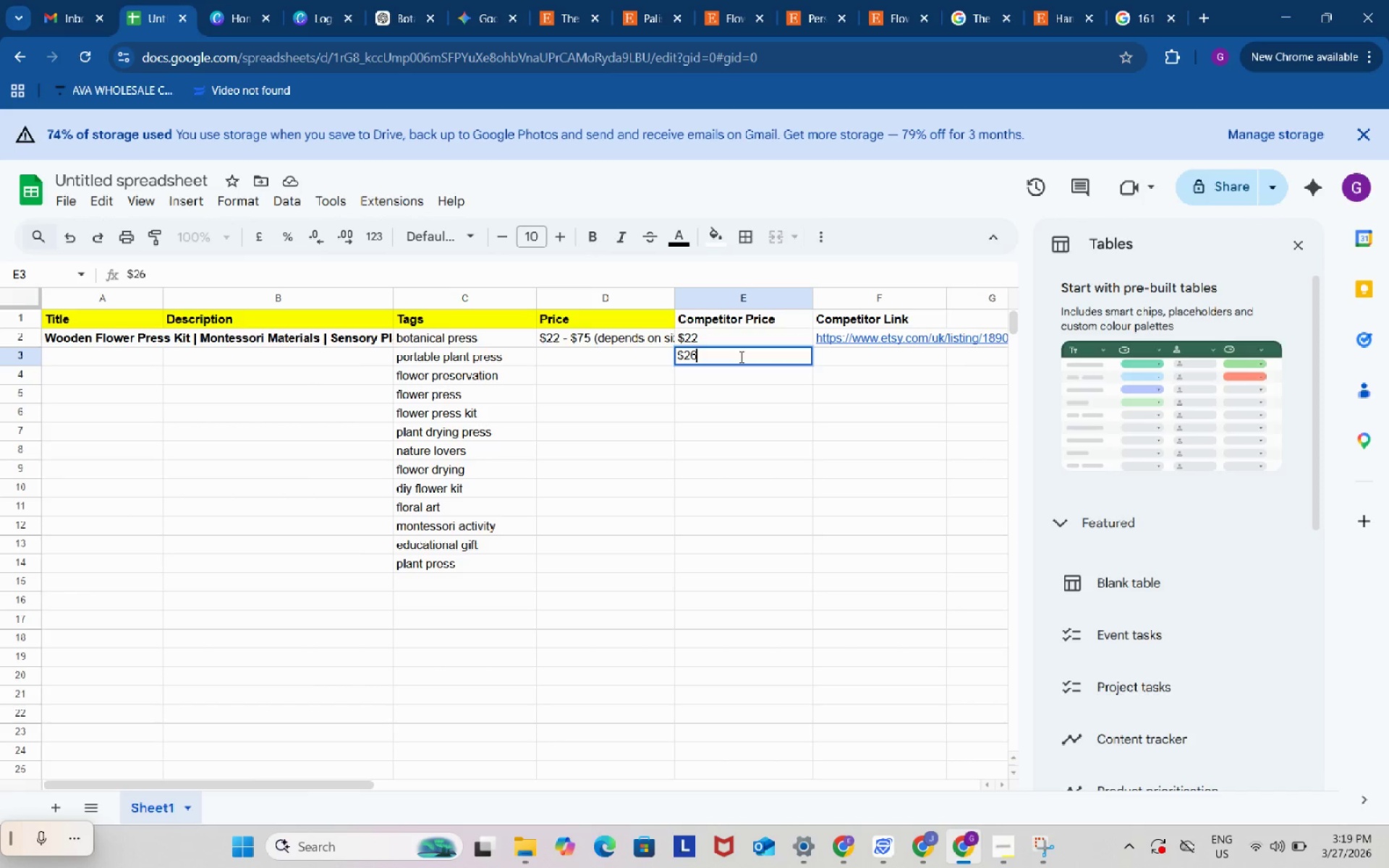 
key(Numpad6)
 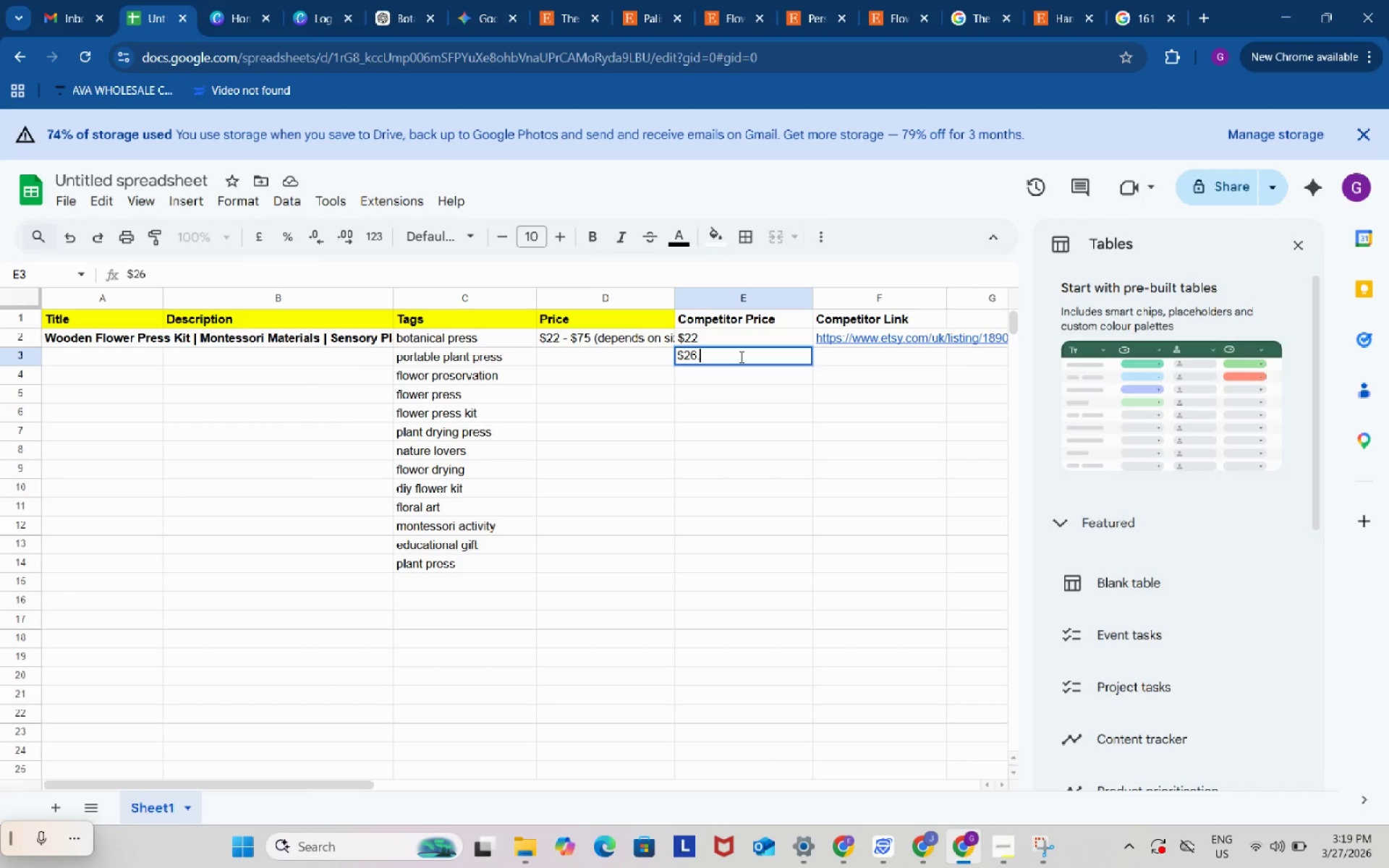 
key(NumpadDecimal)
 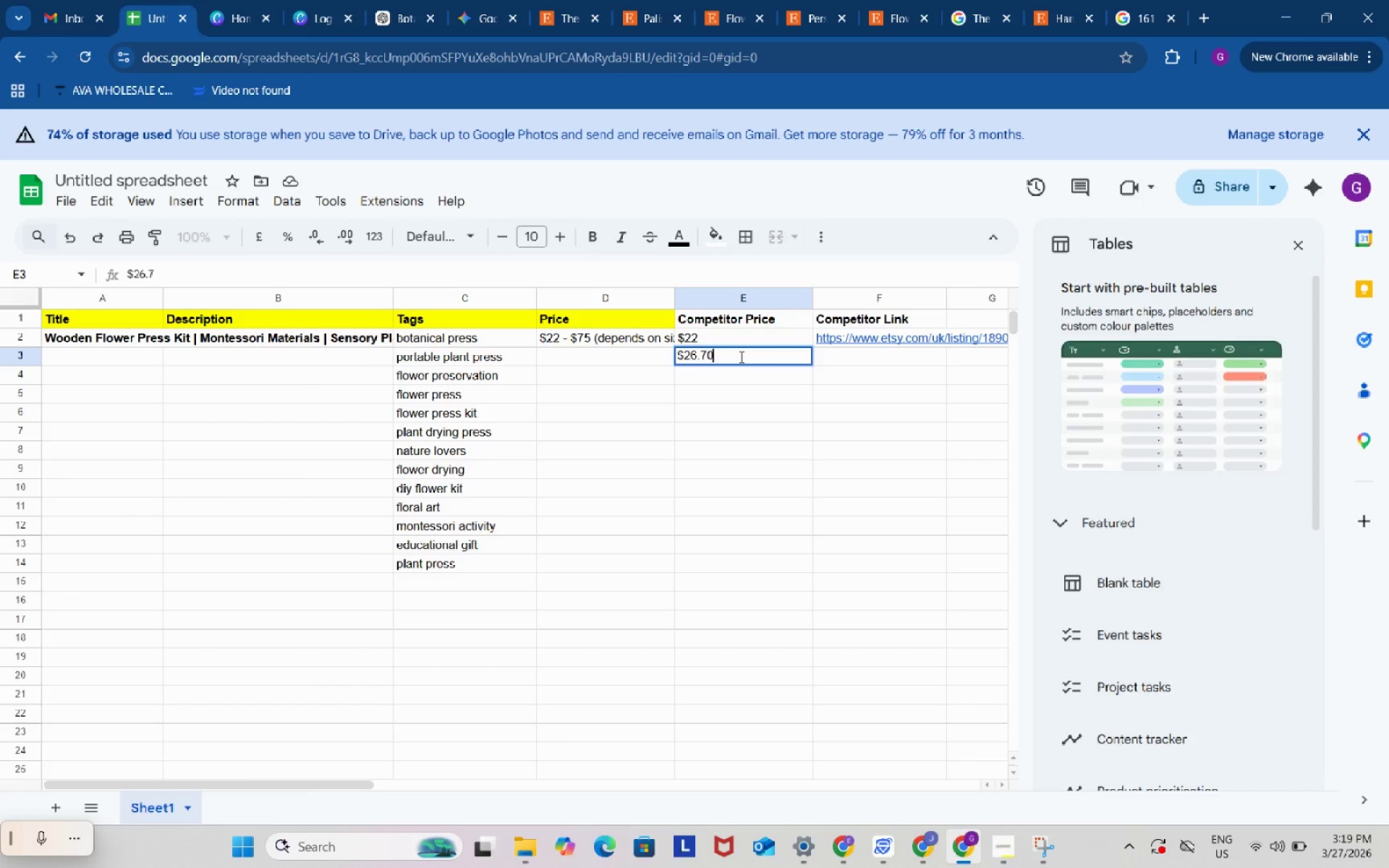 
key(Numpad7)
 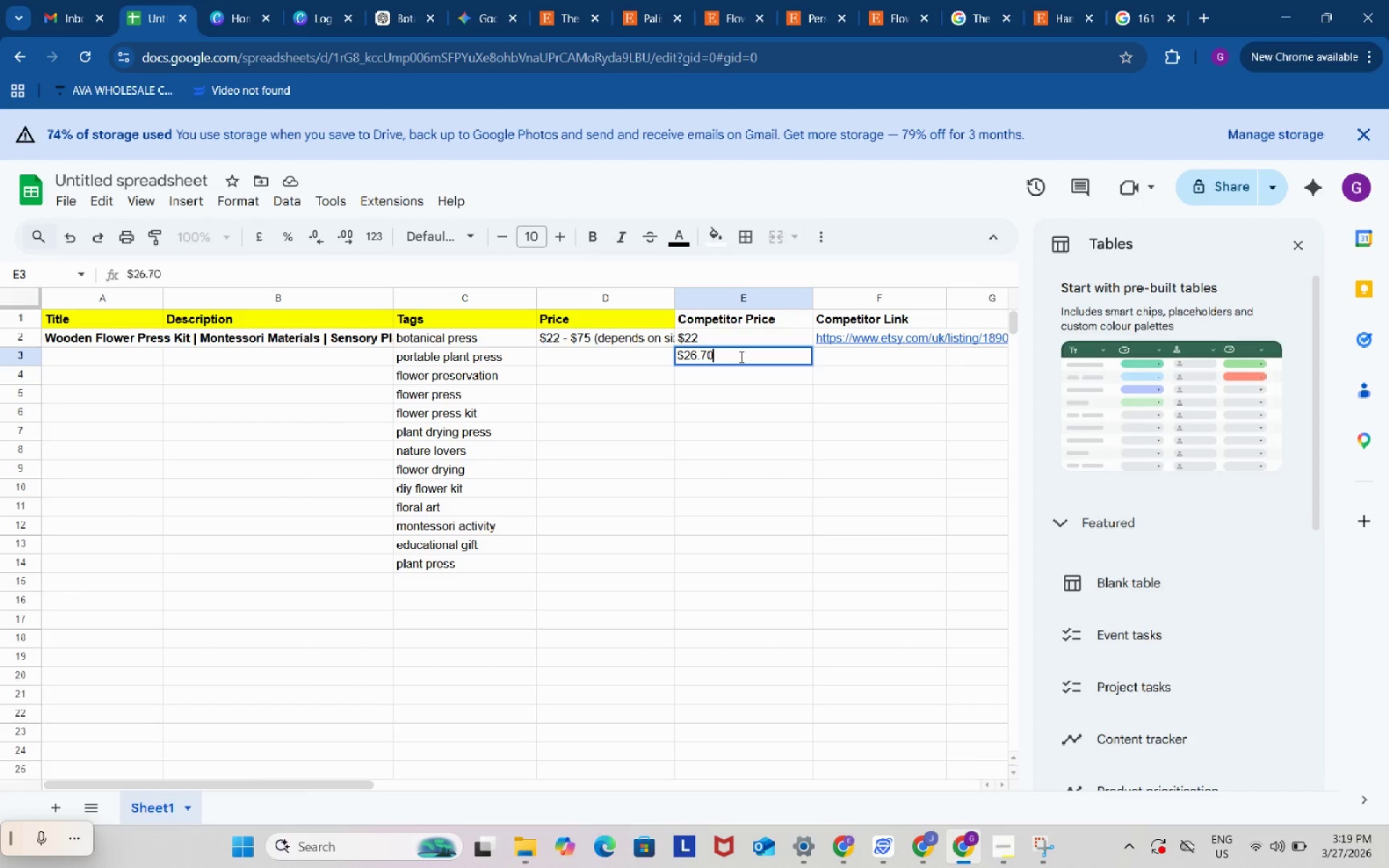 
key(Numpad0)
 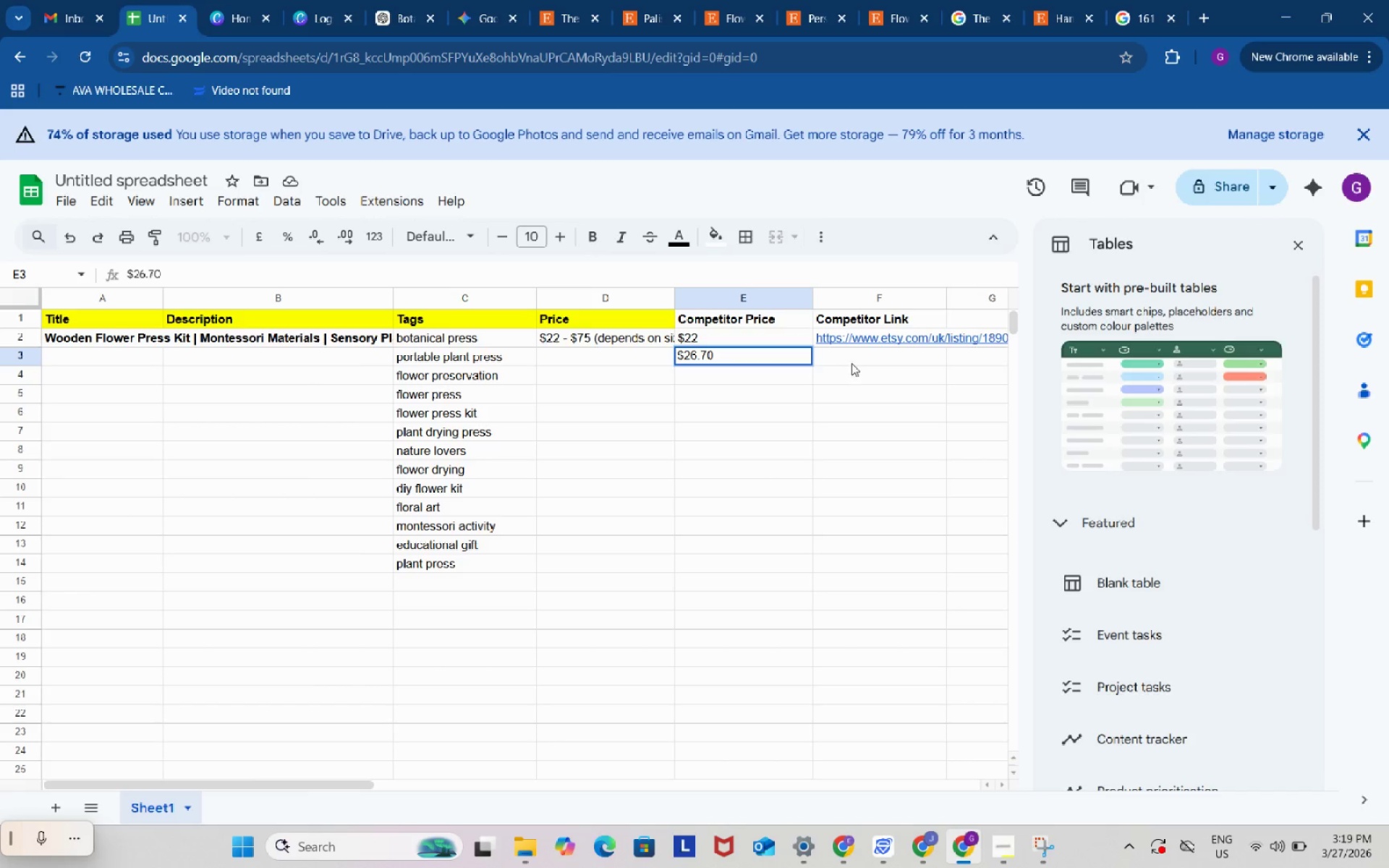 
left_click([851, 362])
 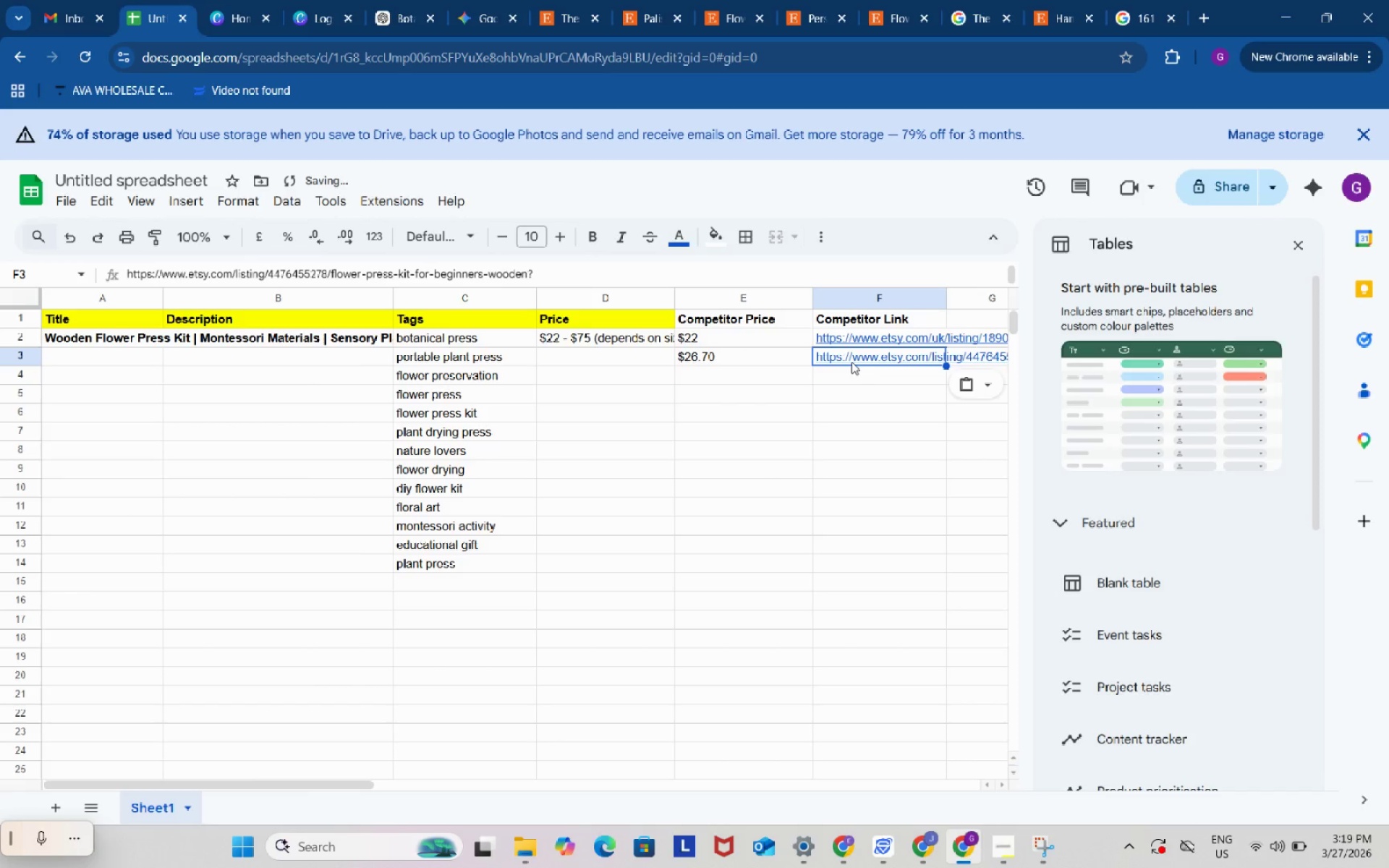 
key(Control+ControlLeft)
 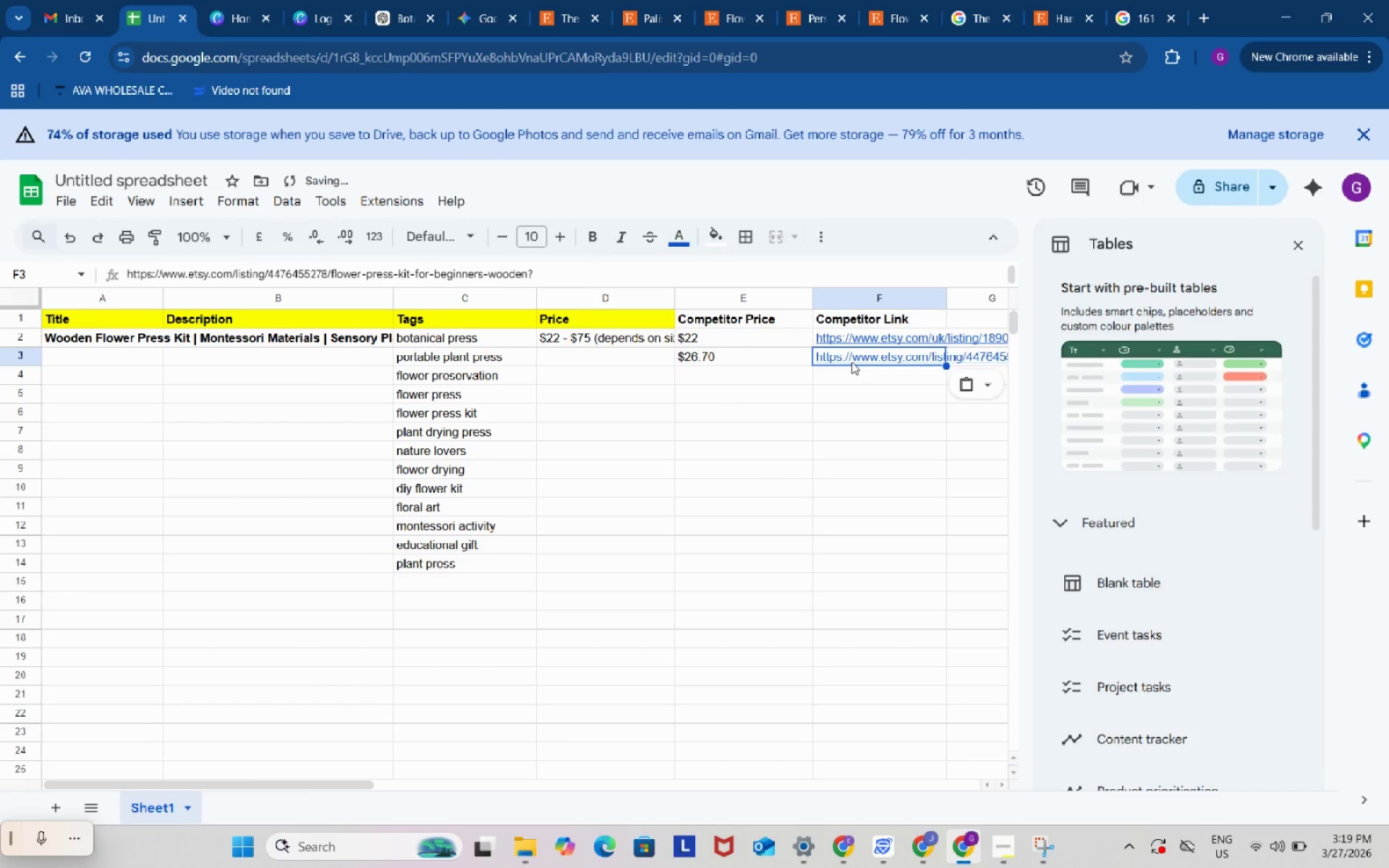 
key(Control+V)
 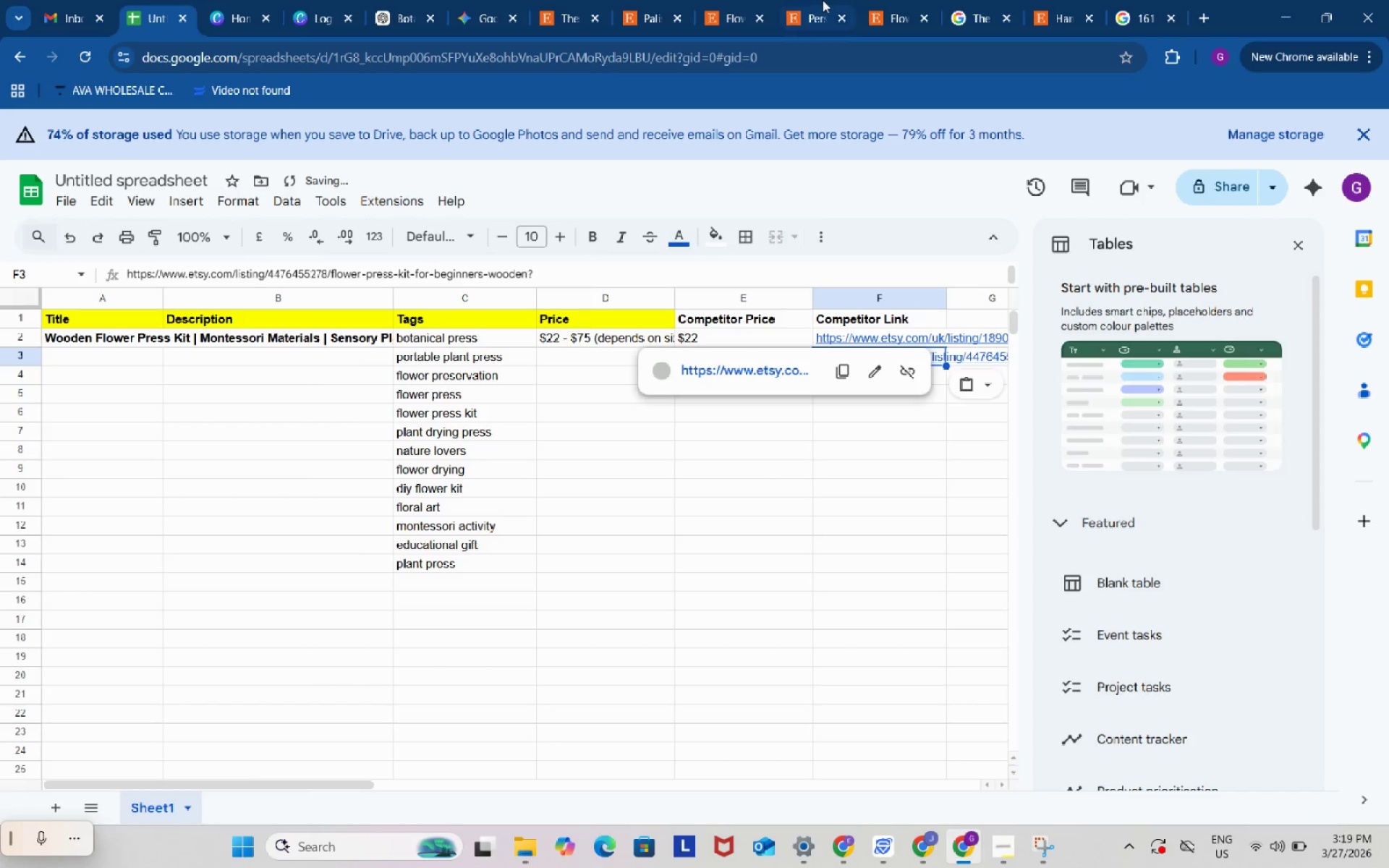 
left_click([823, 0])
 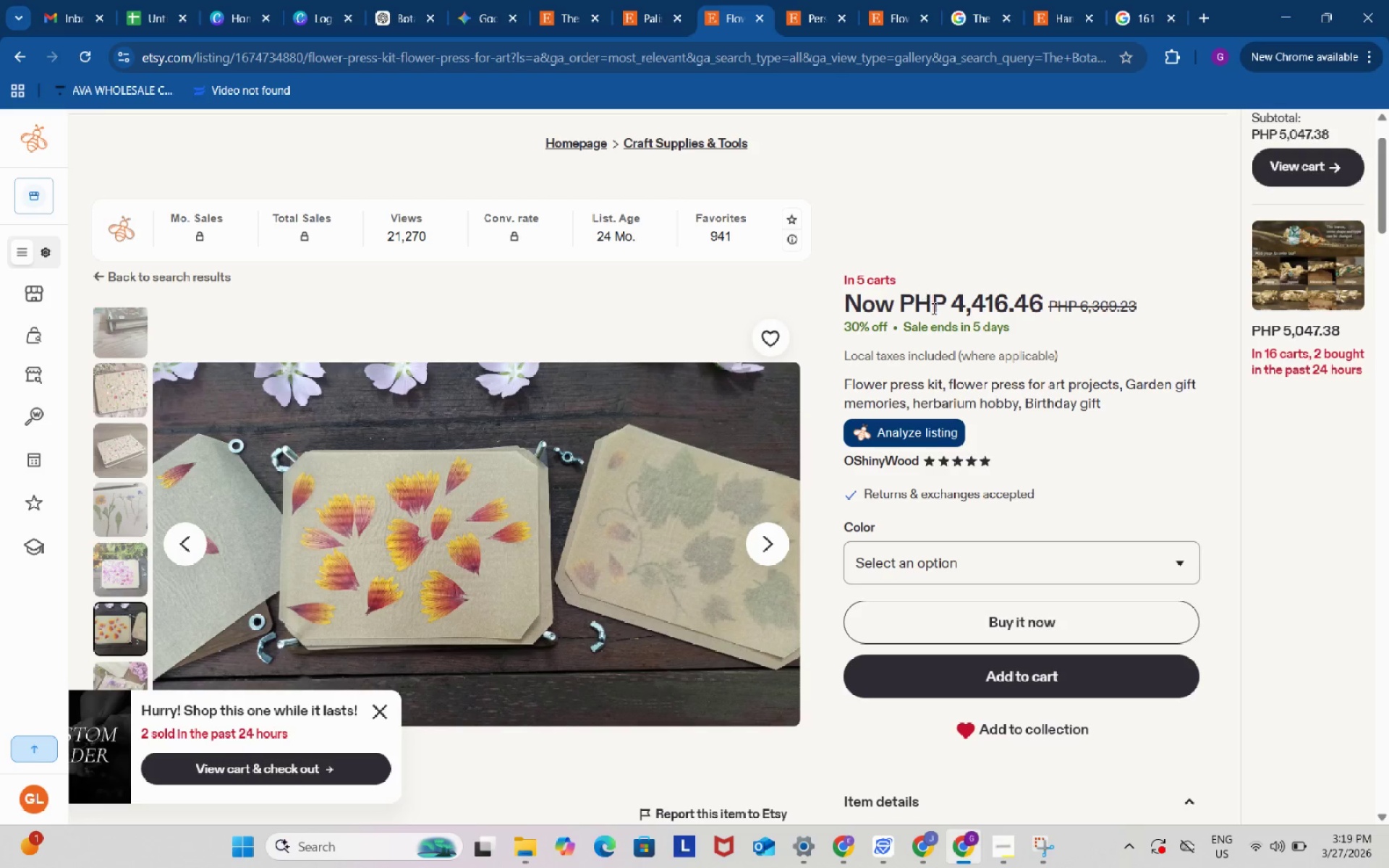 
left_click_drag(start_coordinate=[951, 300], to_coordinate=[1040, 302])
 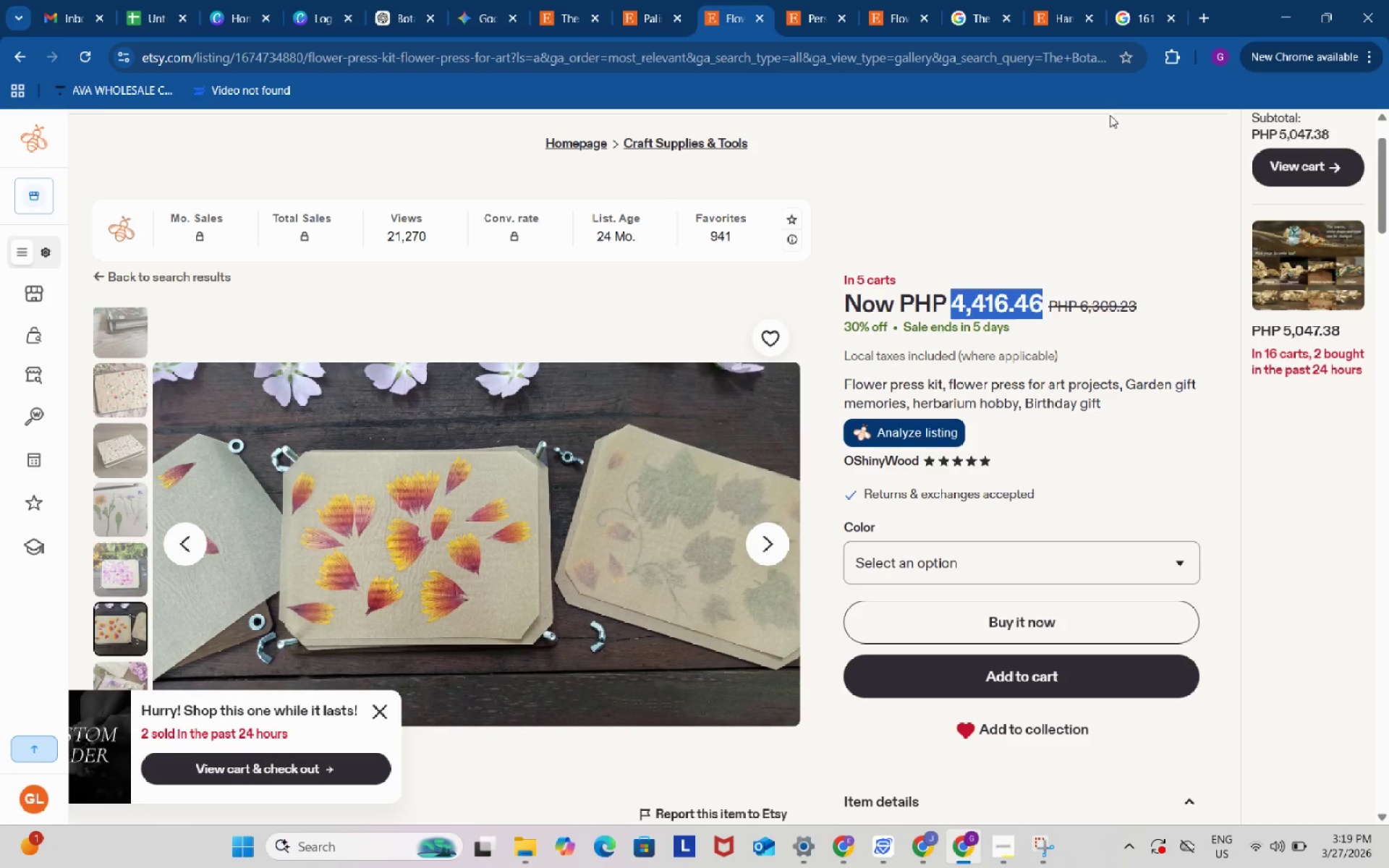 
key(Control+ControlLeft)
 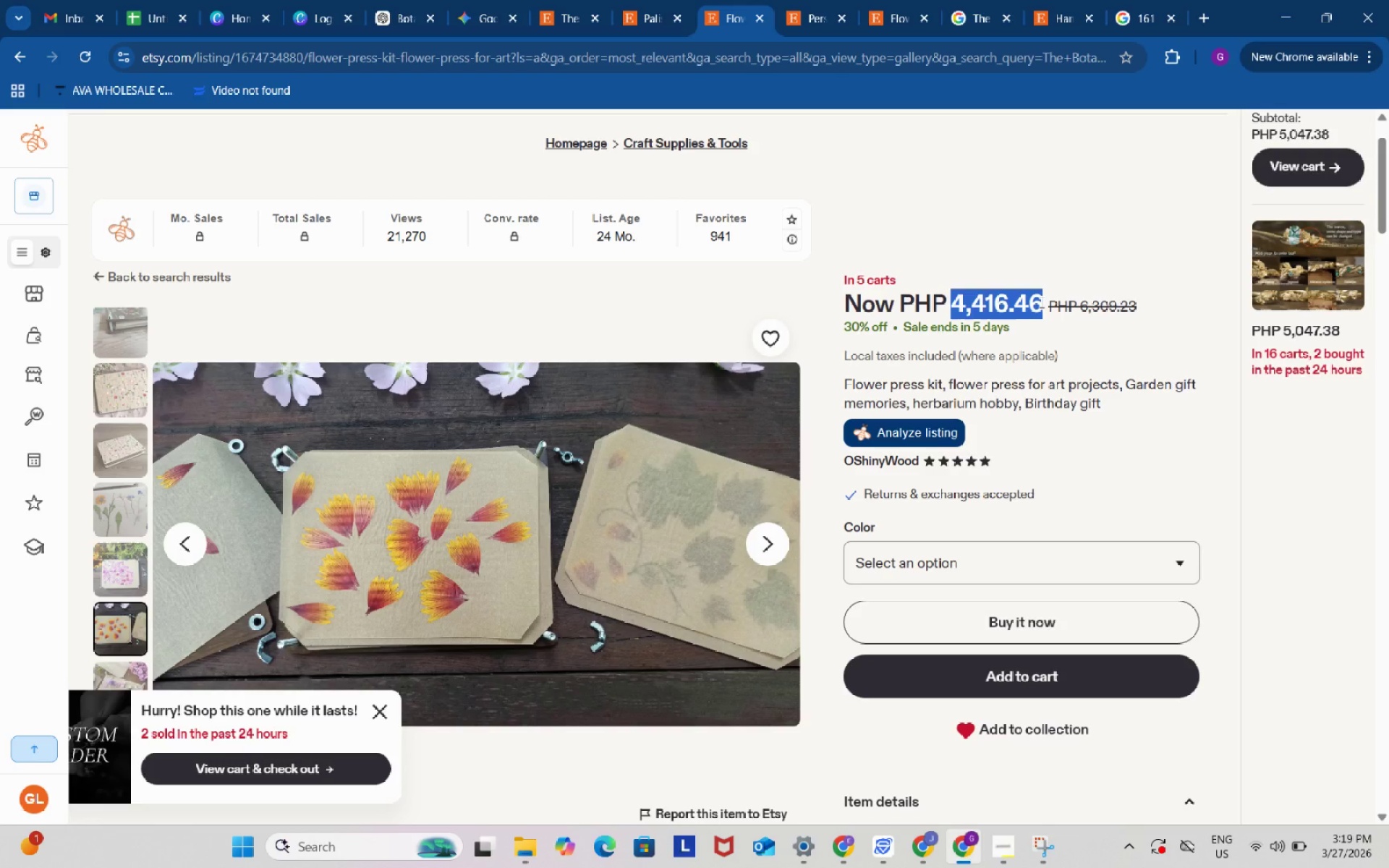 
key(Control+C)
 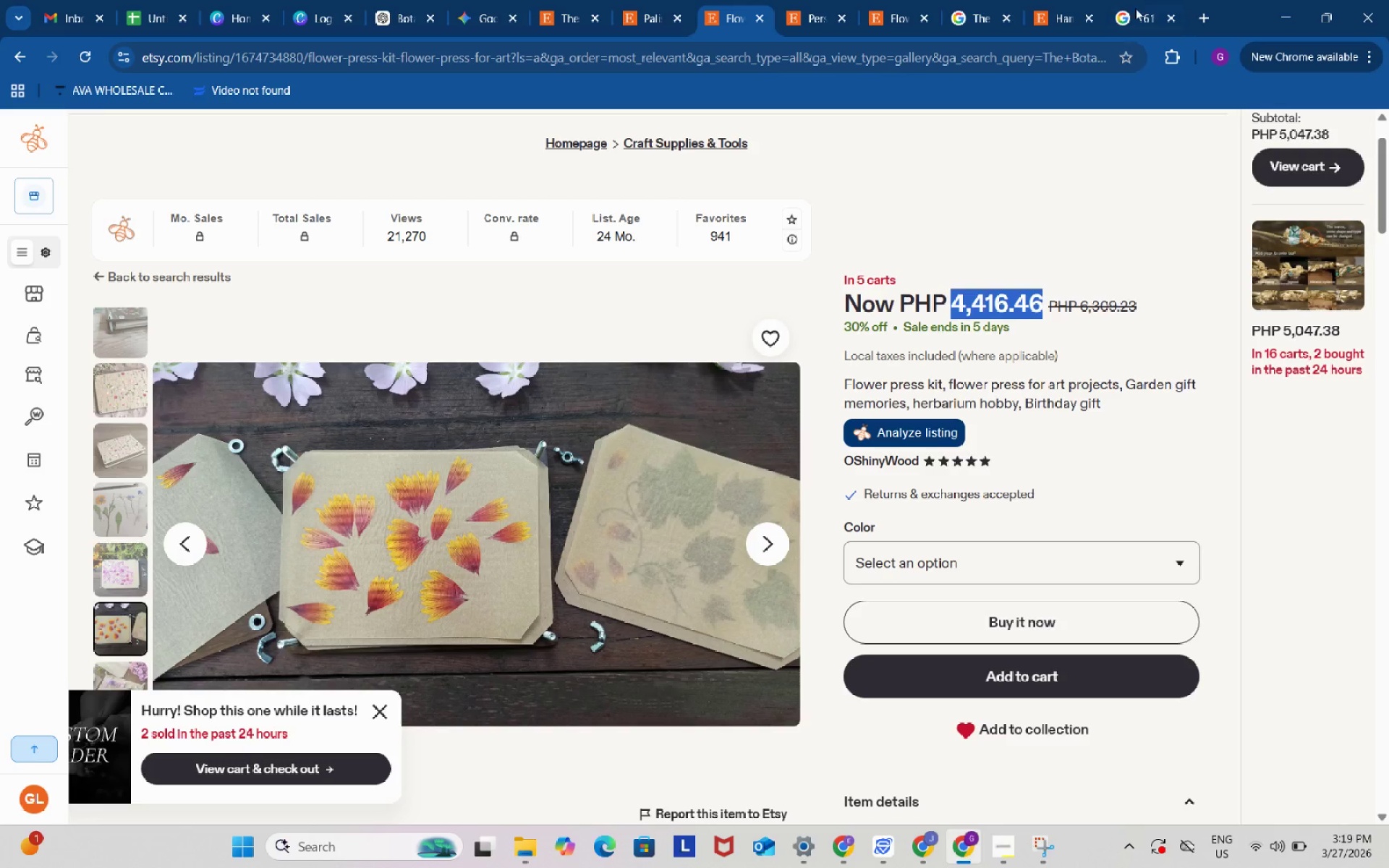 
left_click([1137, 0])
 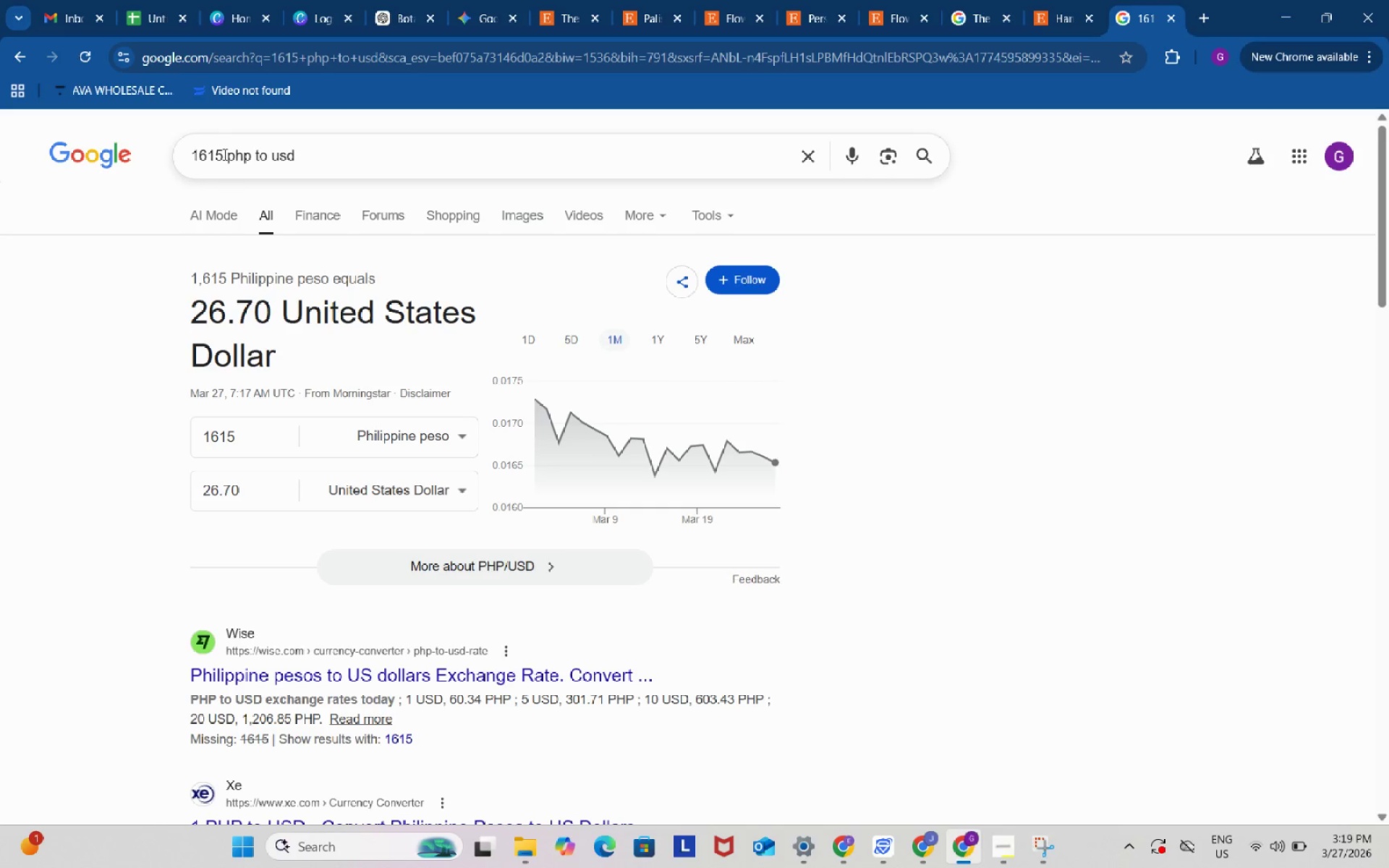 
left_click_drag(start_coordinate=[223, 156], to_coordinate=[183, 149])
 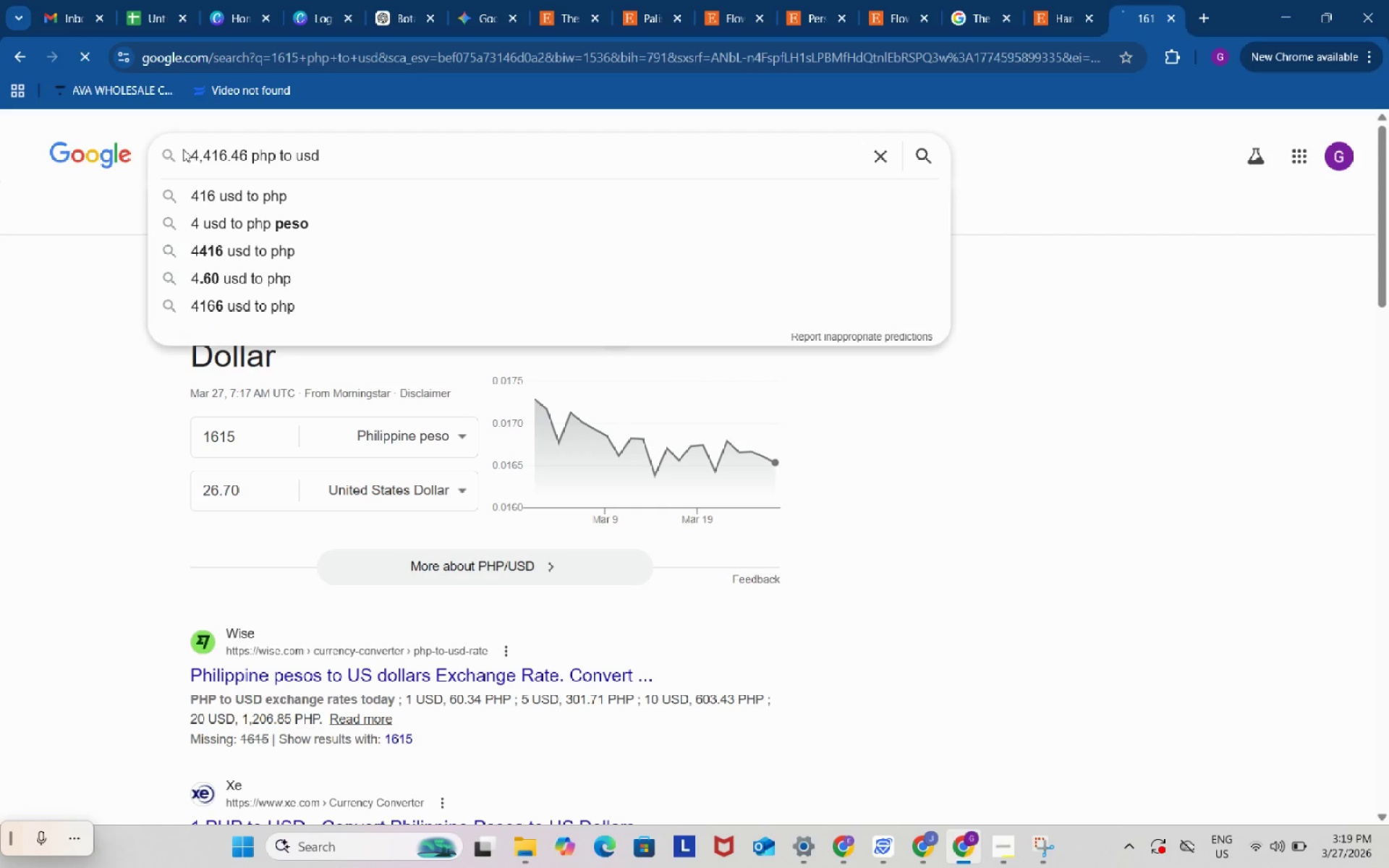 
key(Control+ControlLeft)
 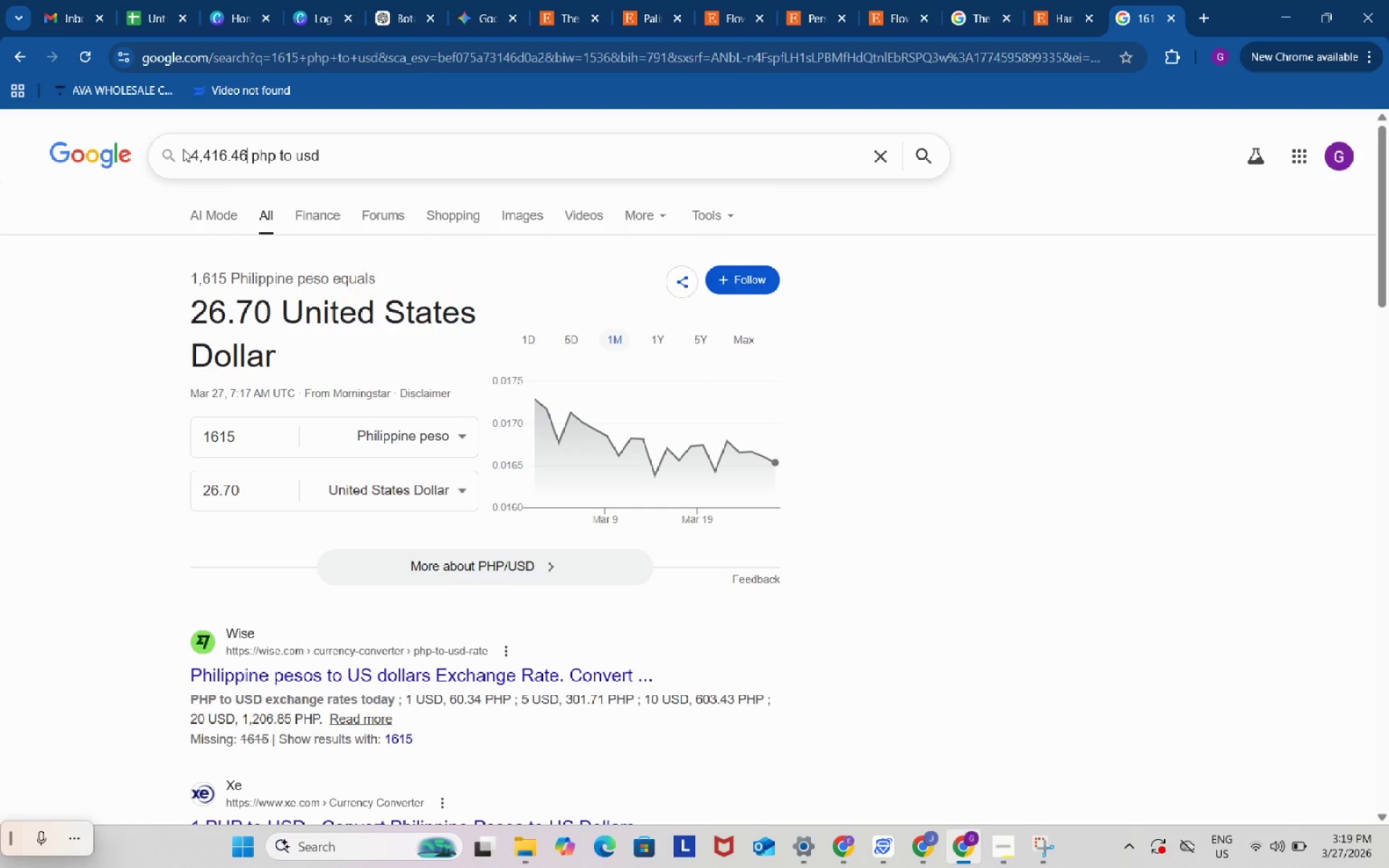 
key(Control+V)
 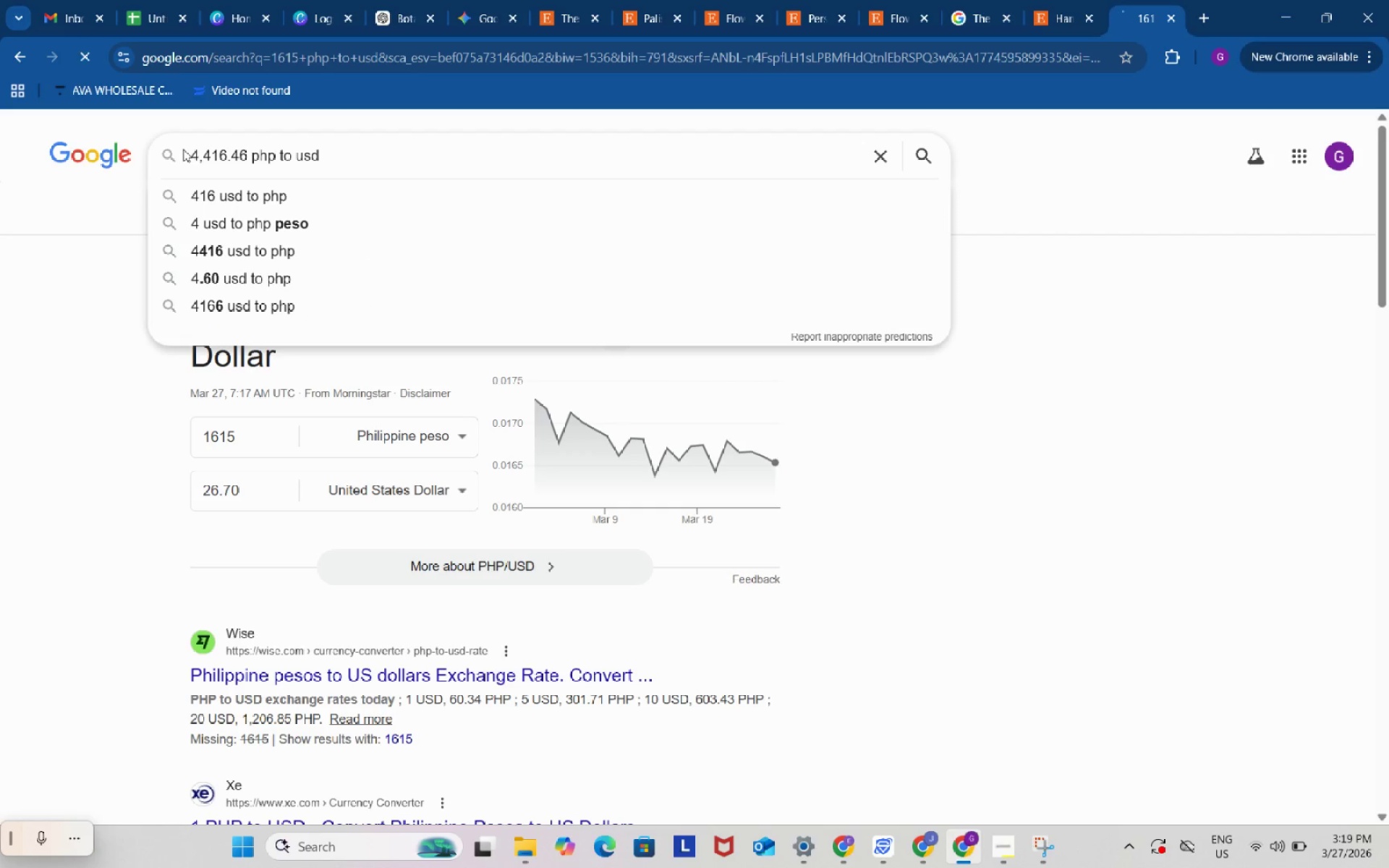 
key(Enter)
 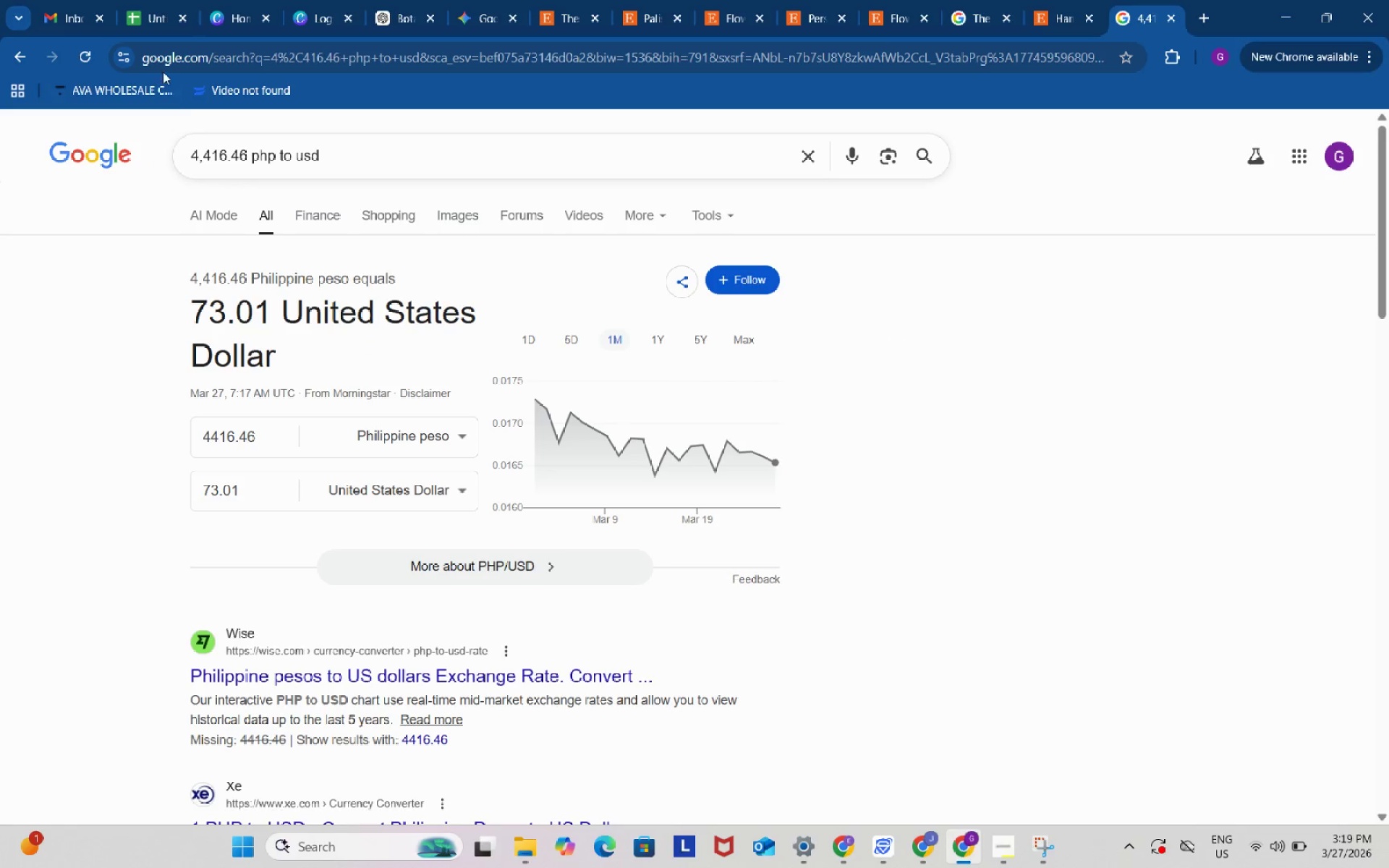 
left_click([152, 0])
 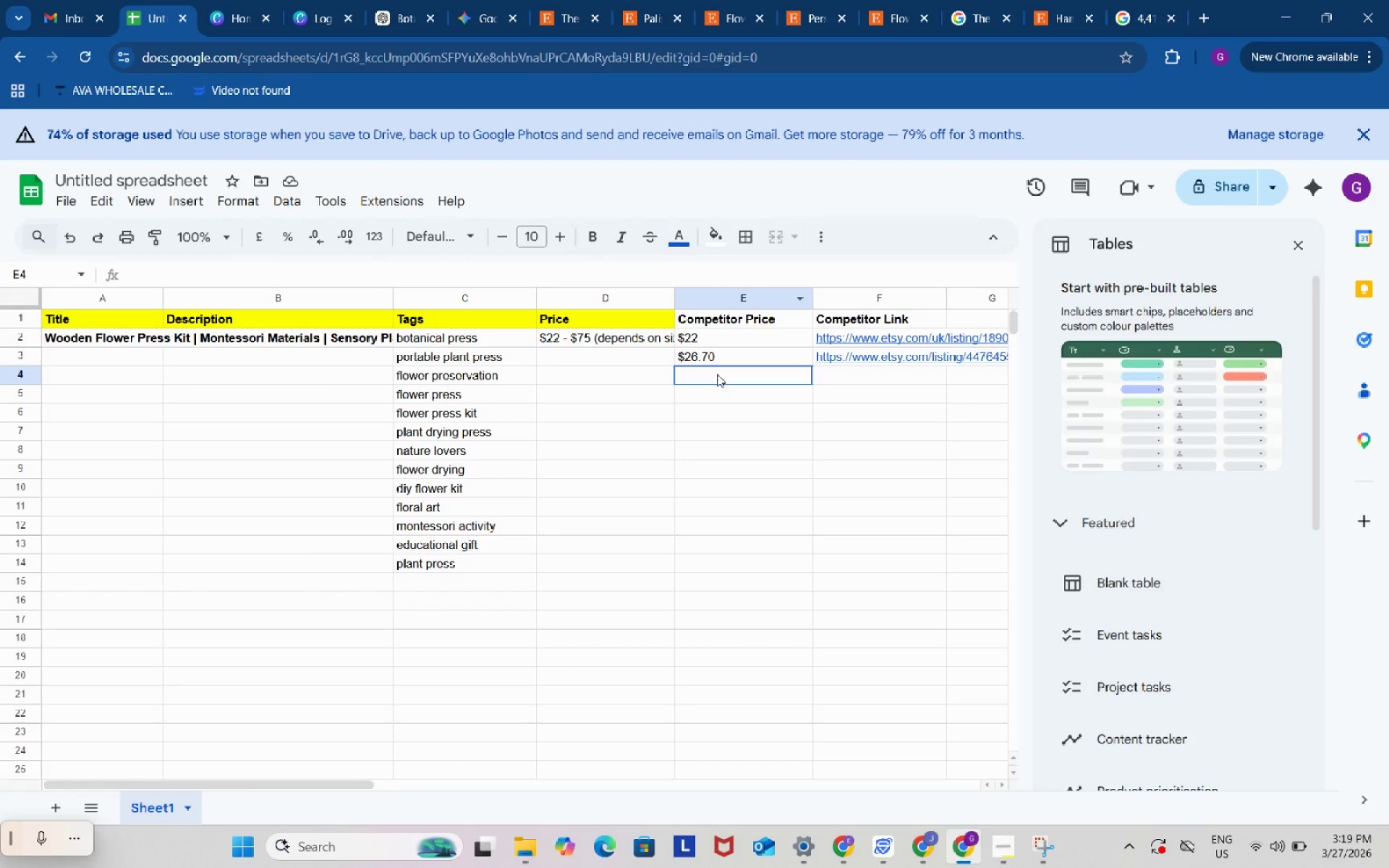 
left_click([717, 374])
 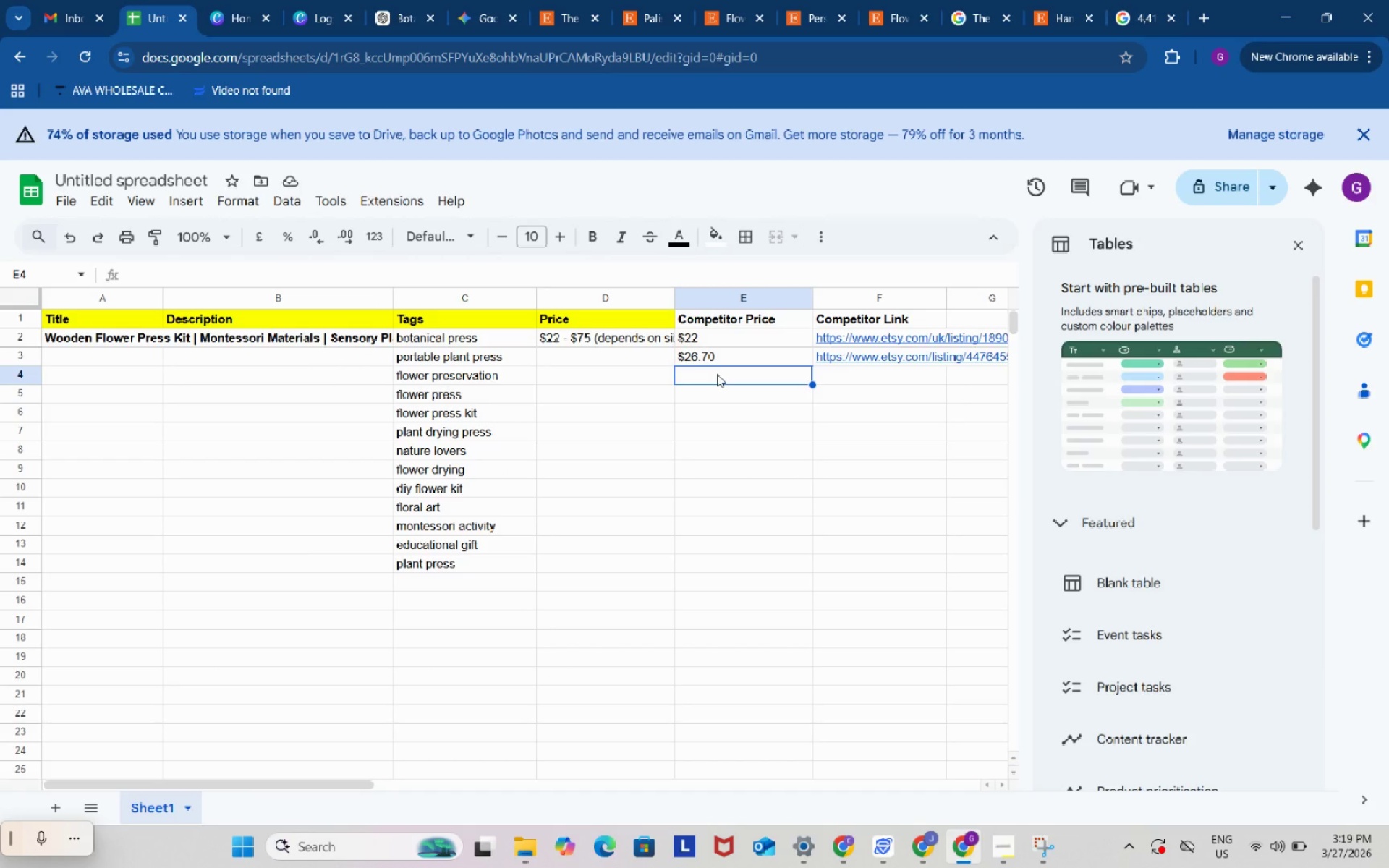 
key(Shift+ShiftRight)
 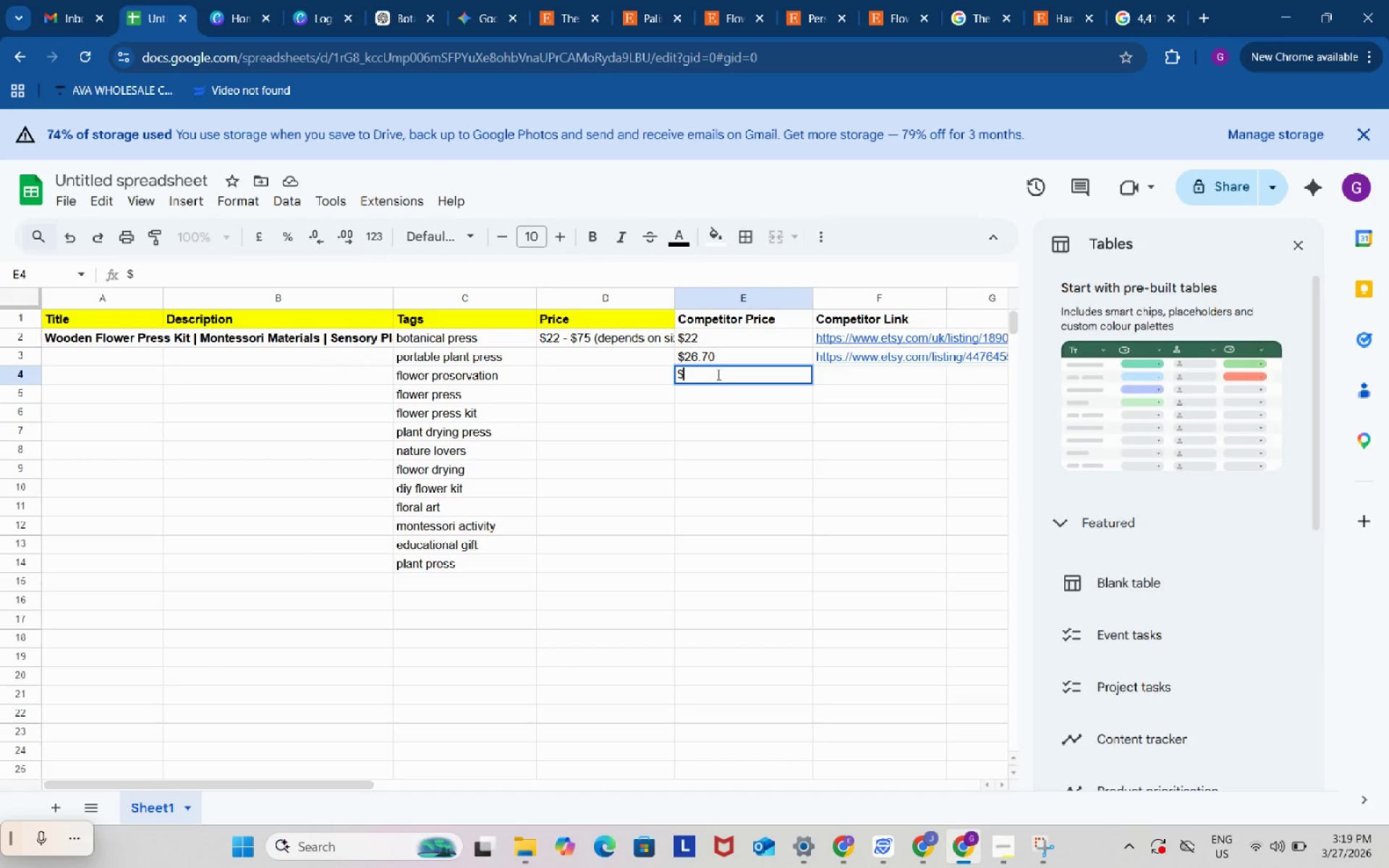 
key(Shift+4)
 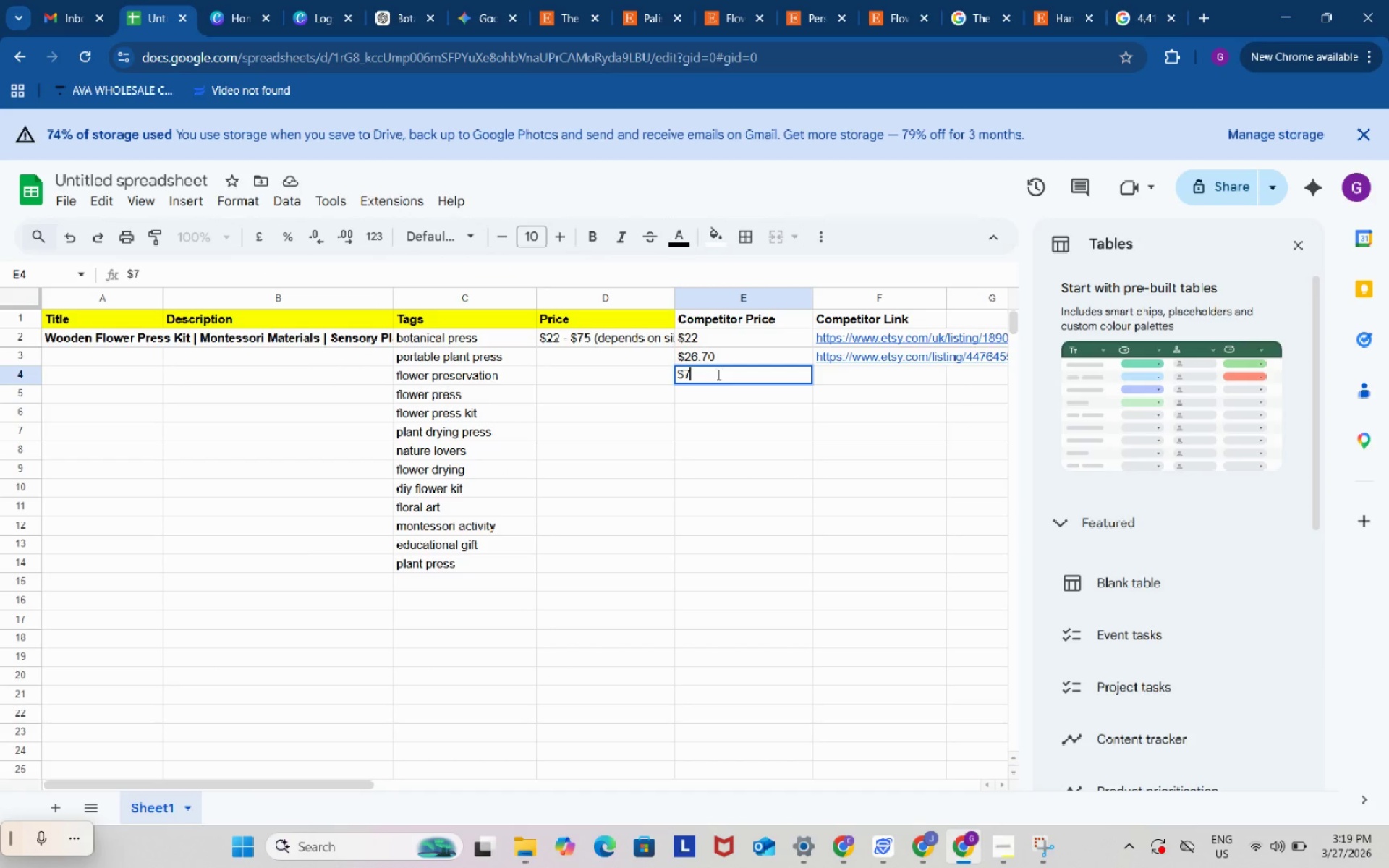 
key(Numpad7)
 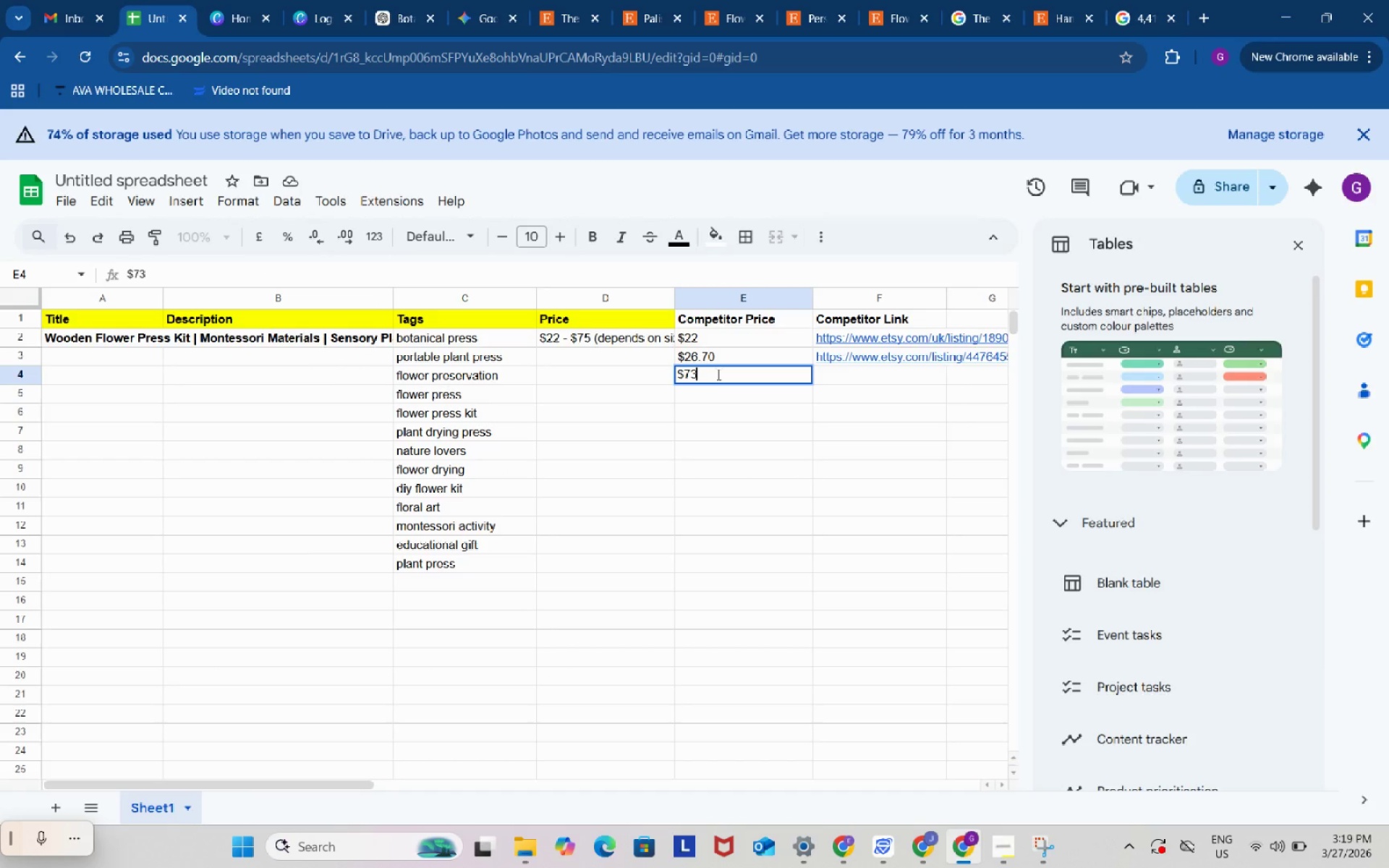 
key(Numpad3)
 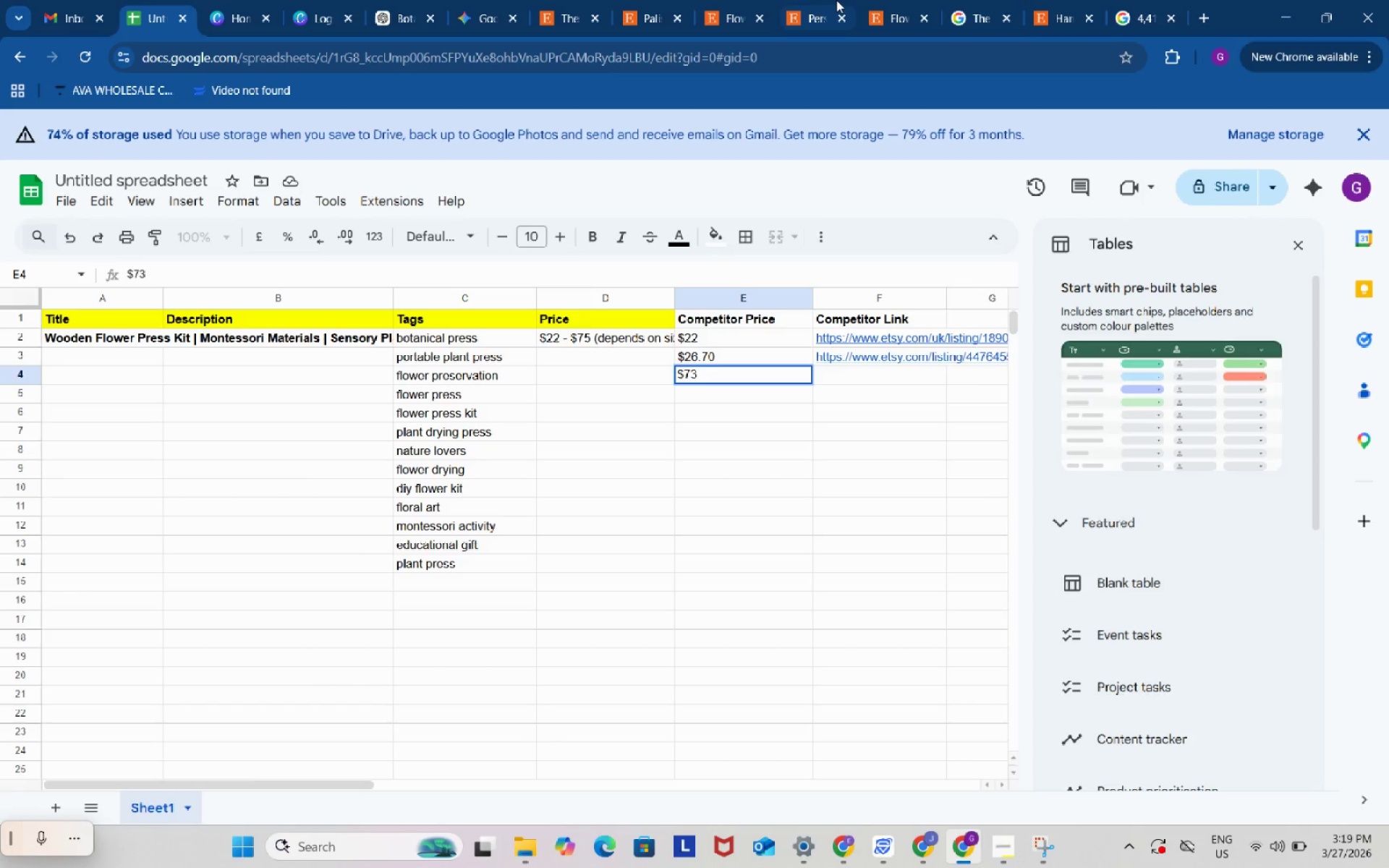 
left_click([726, 0])
 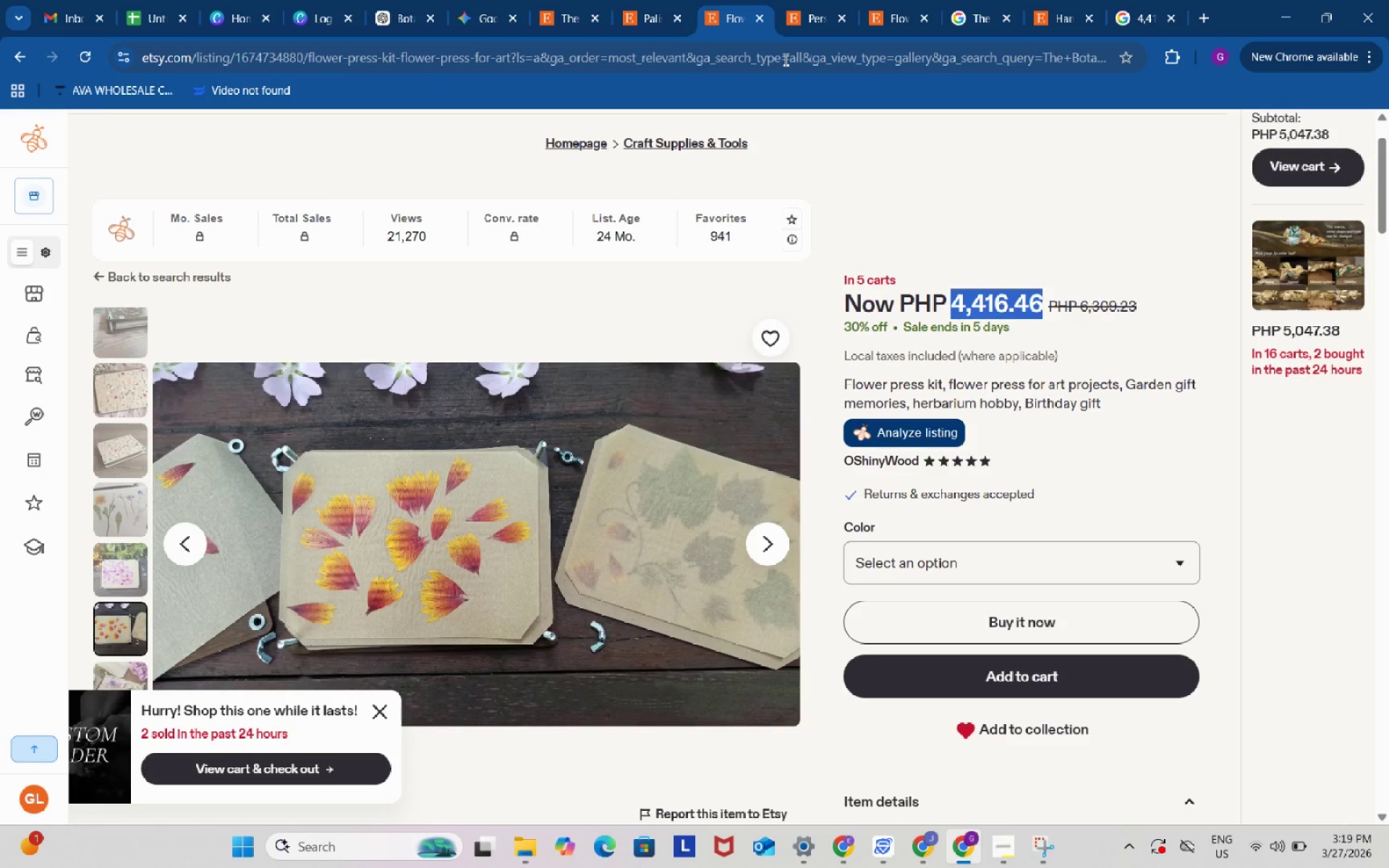 
left_click([784, 59])
 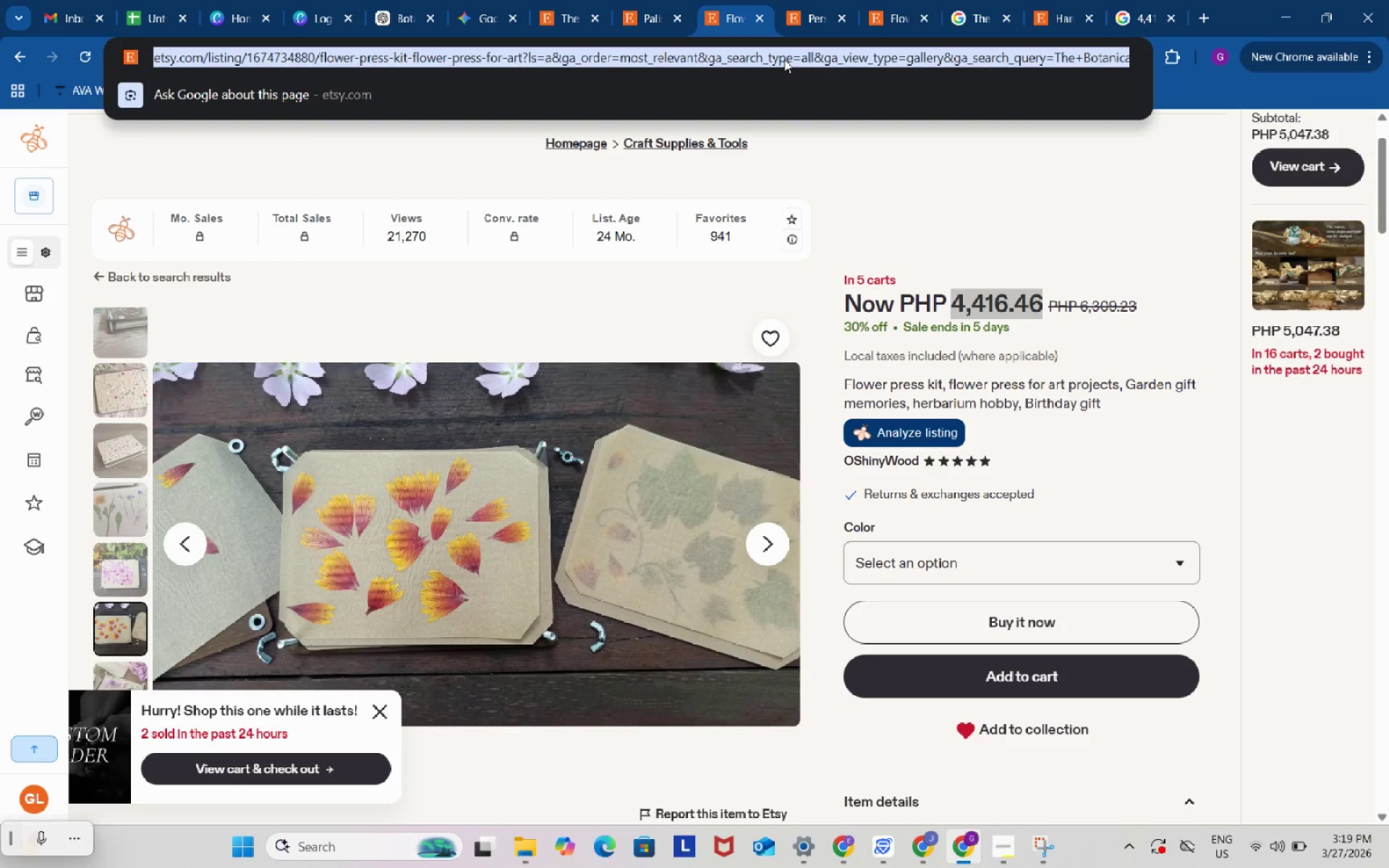 
key(Control+ControlLeft)
 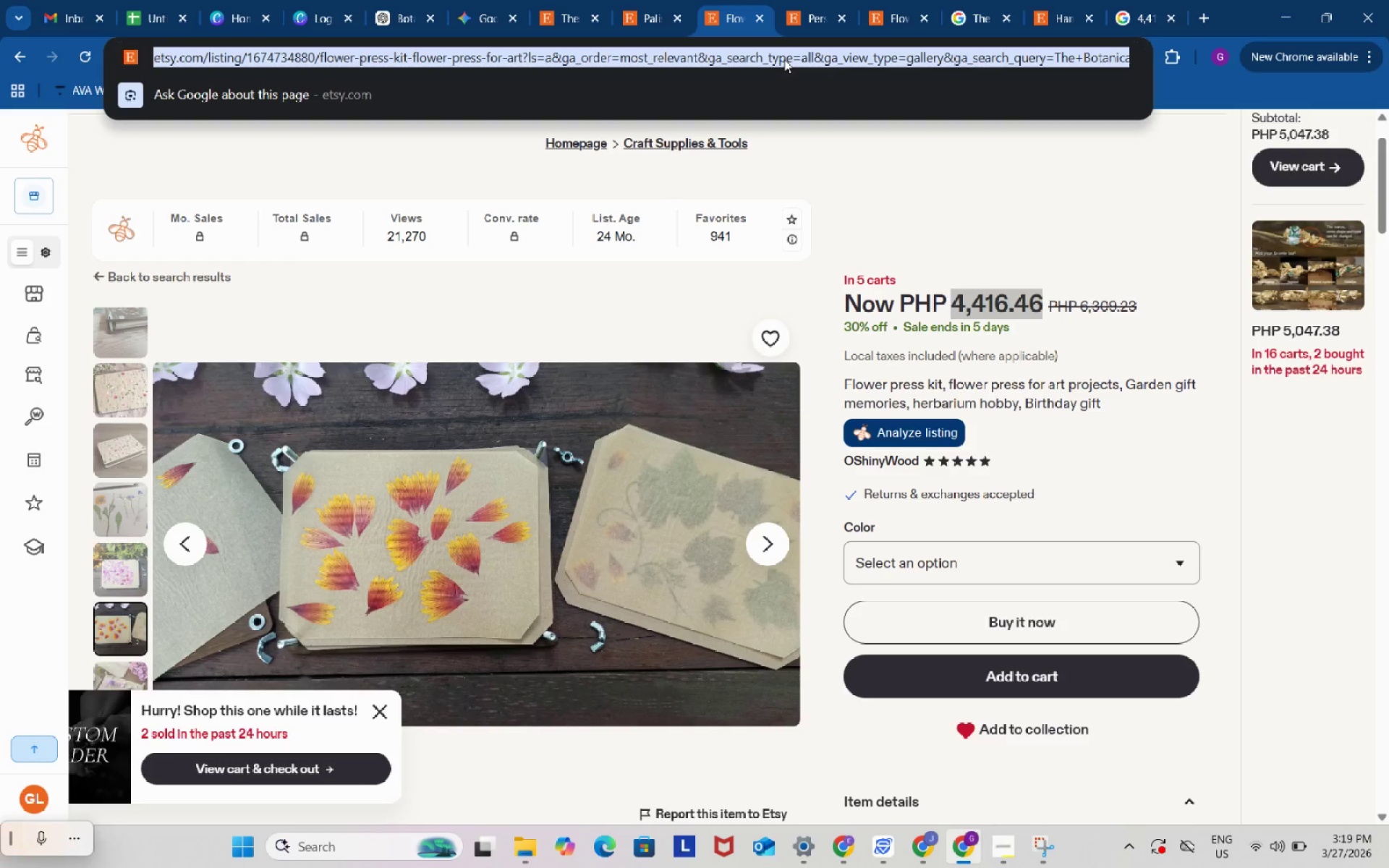 
key(Control+C)
 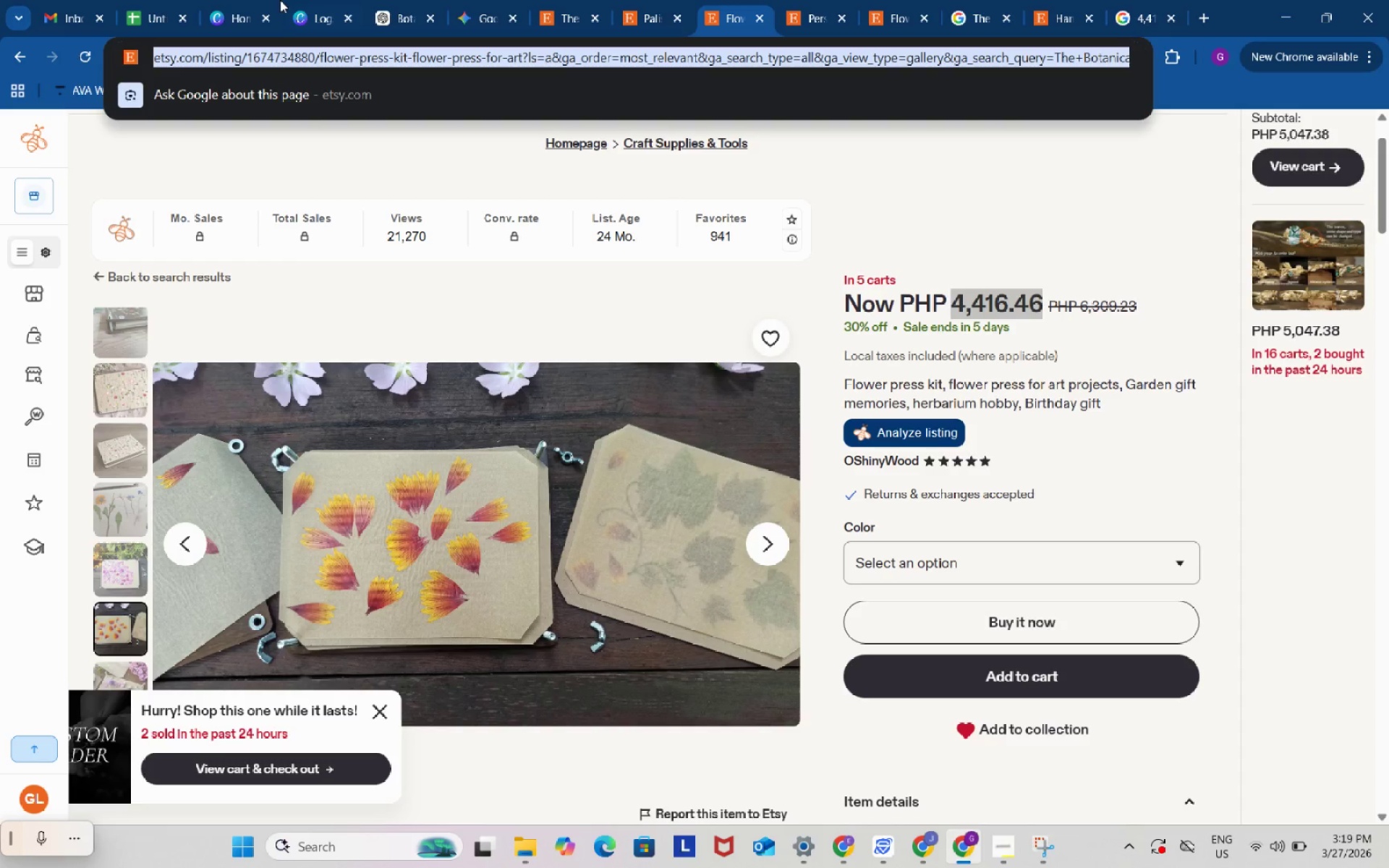 
key(Control+ControlLeft)
 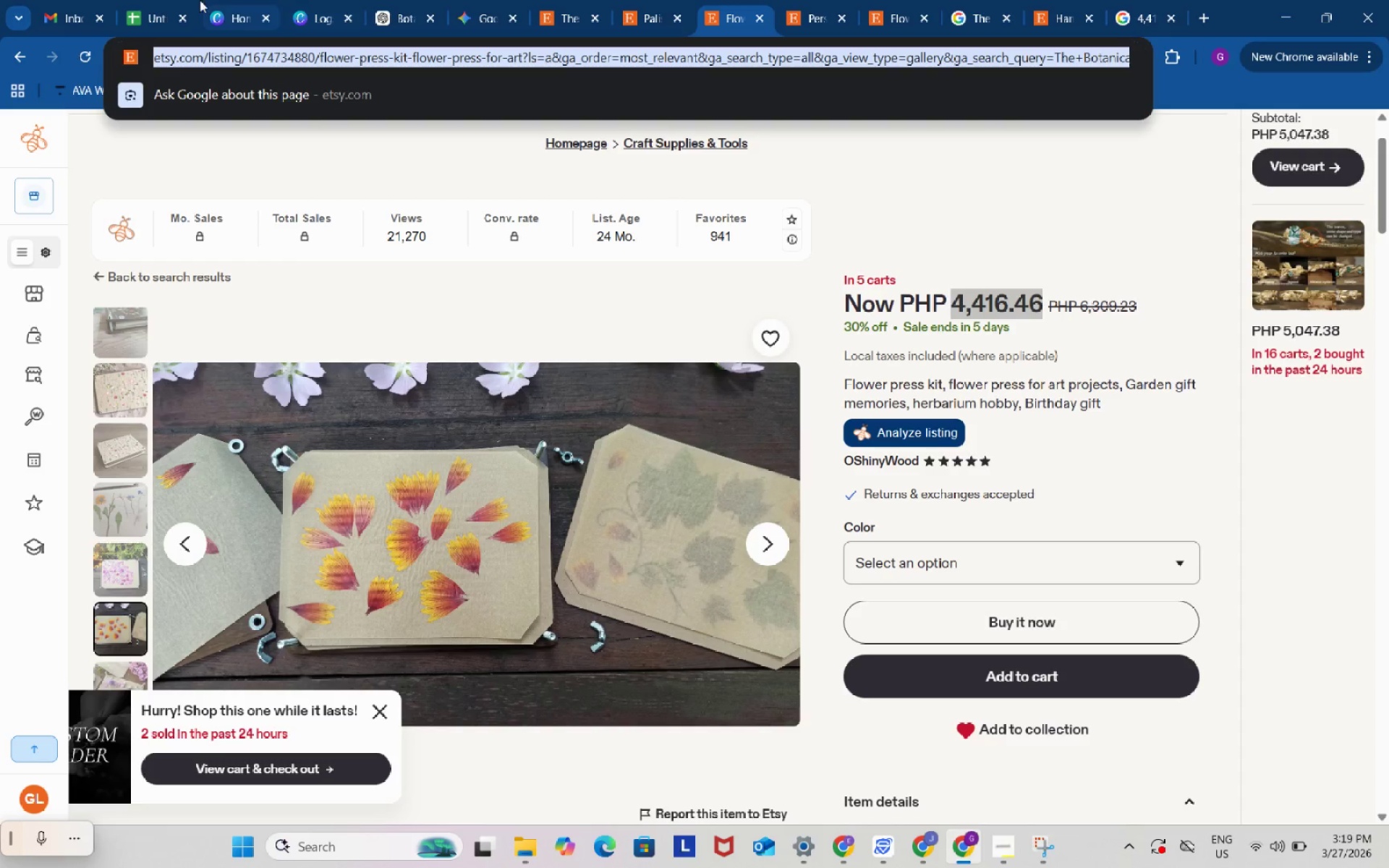 
key(Control+C)
 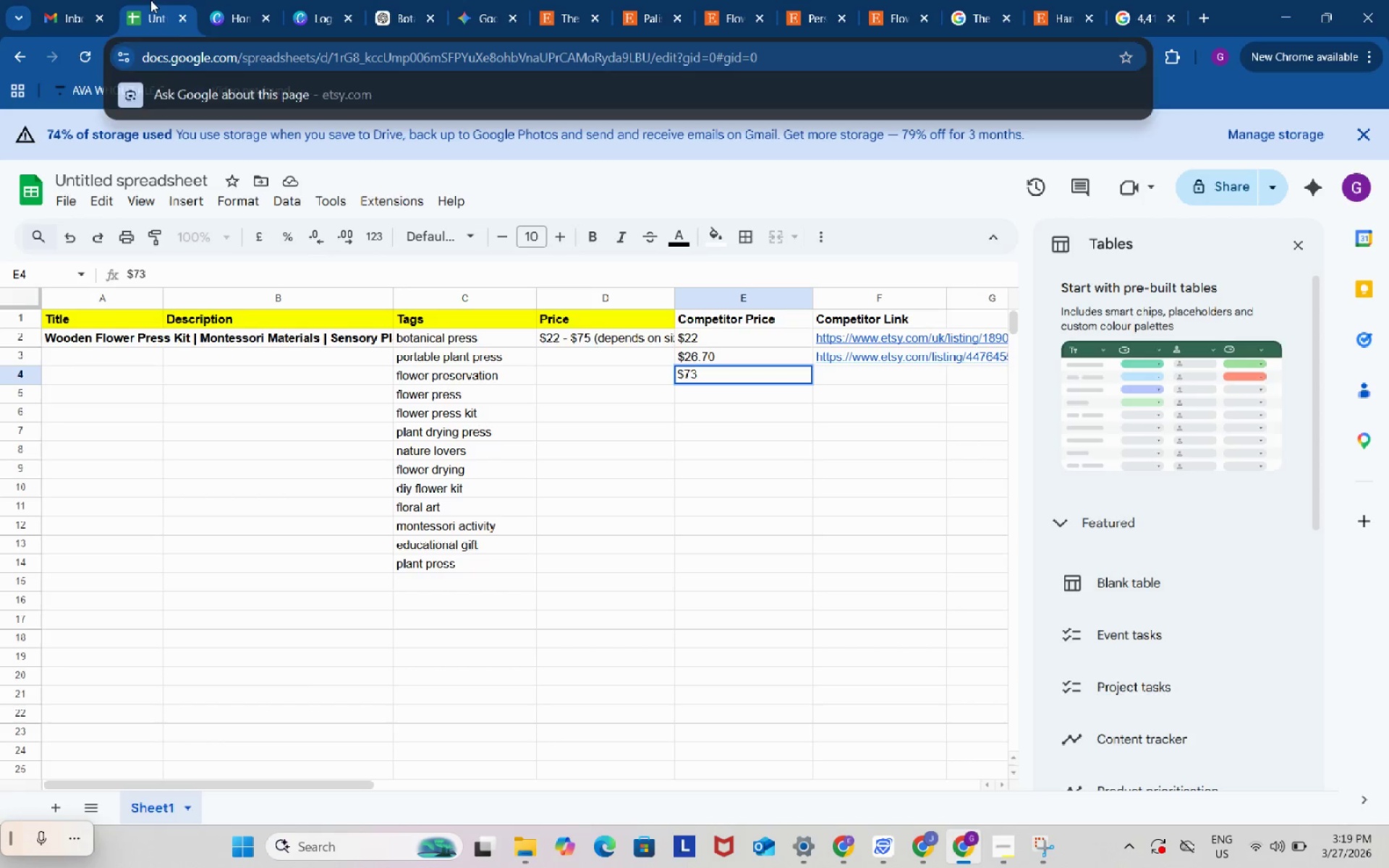 
left_click([150, 0])
 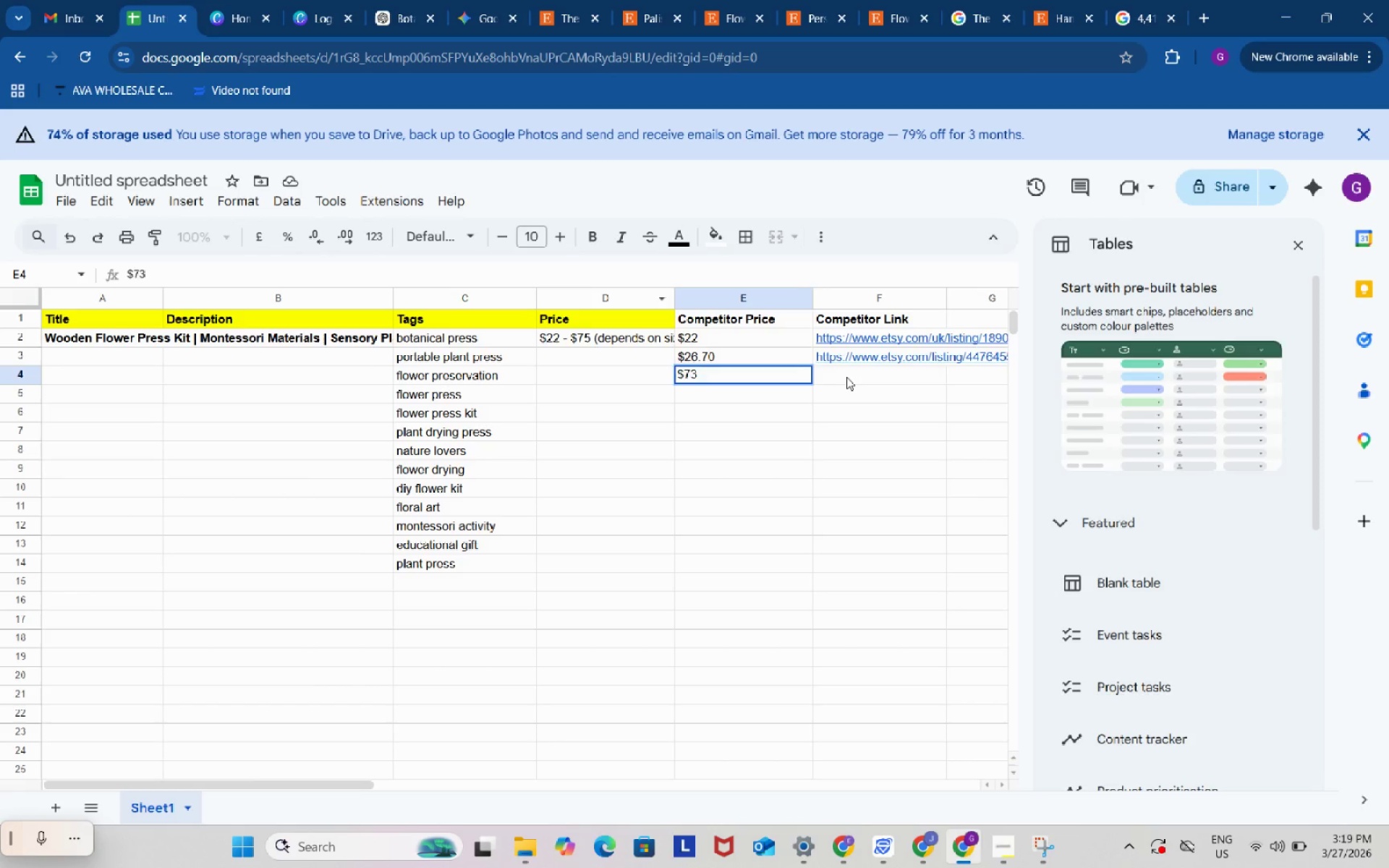 
left_click([846, 377])
 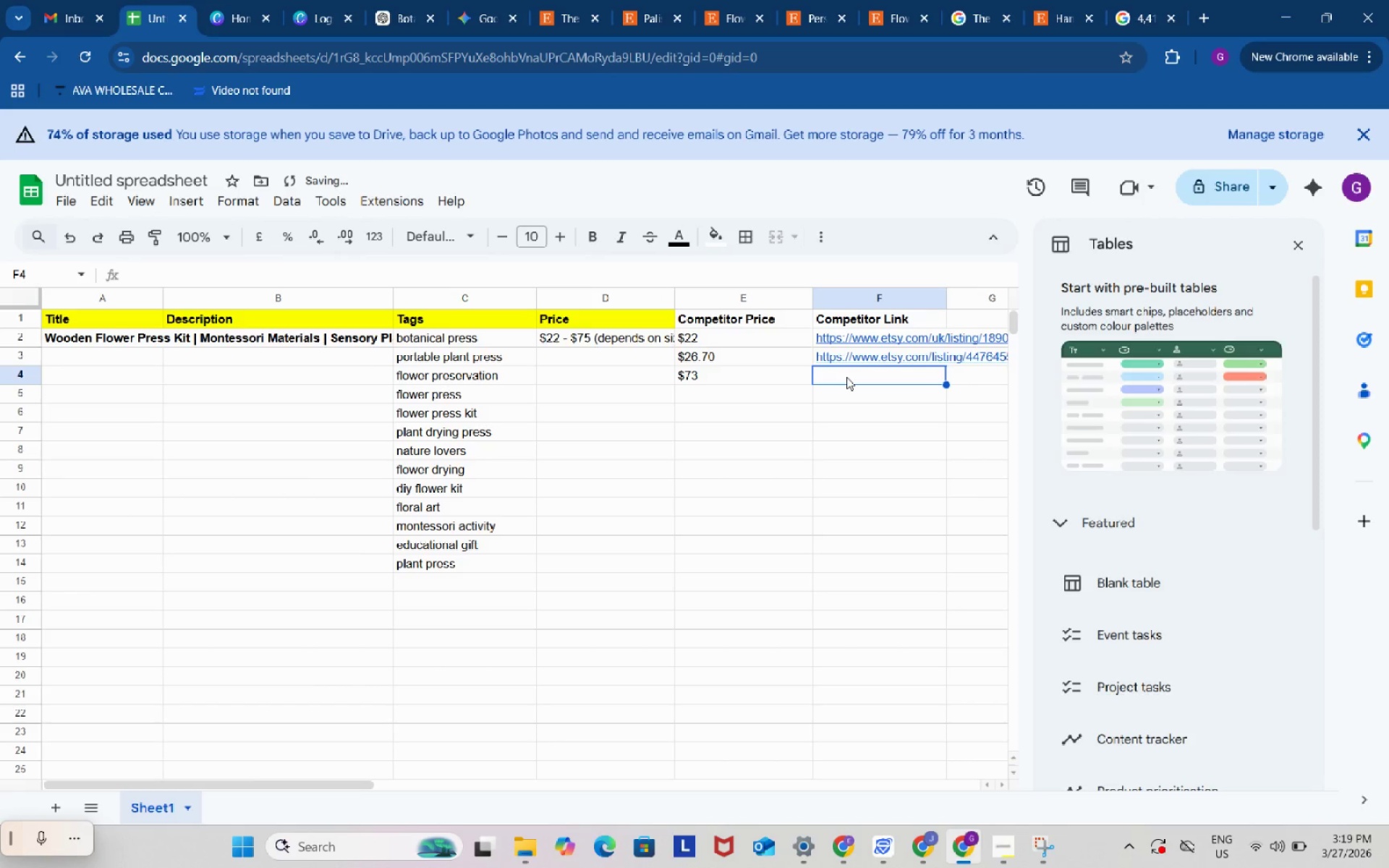 
key(Control+ControlLeft)
 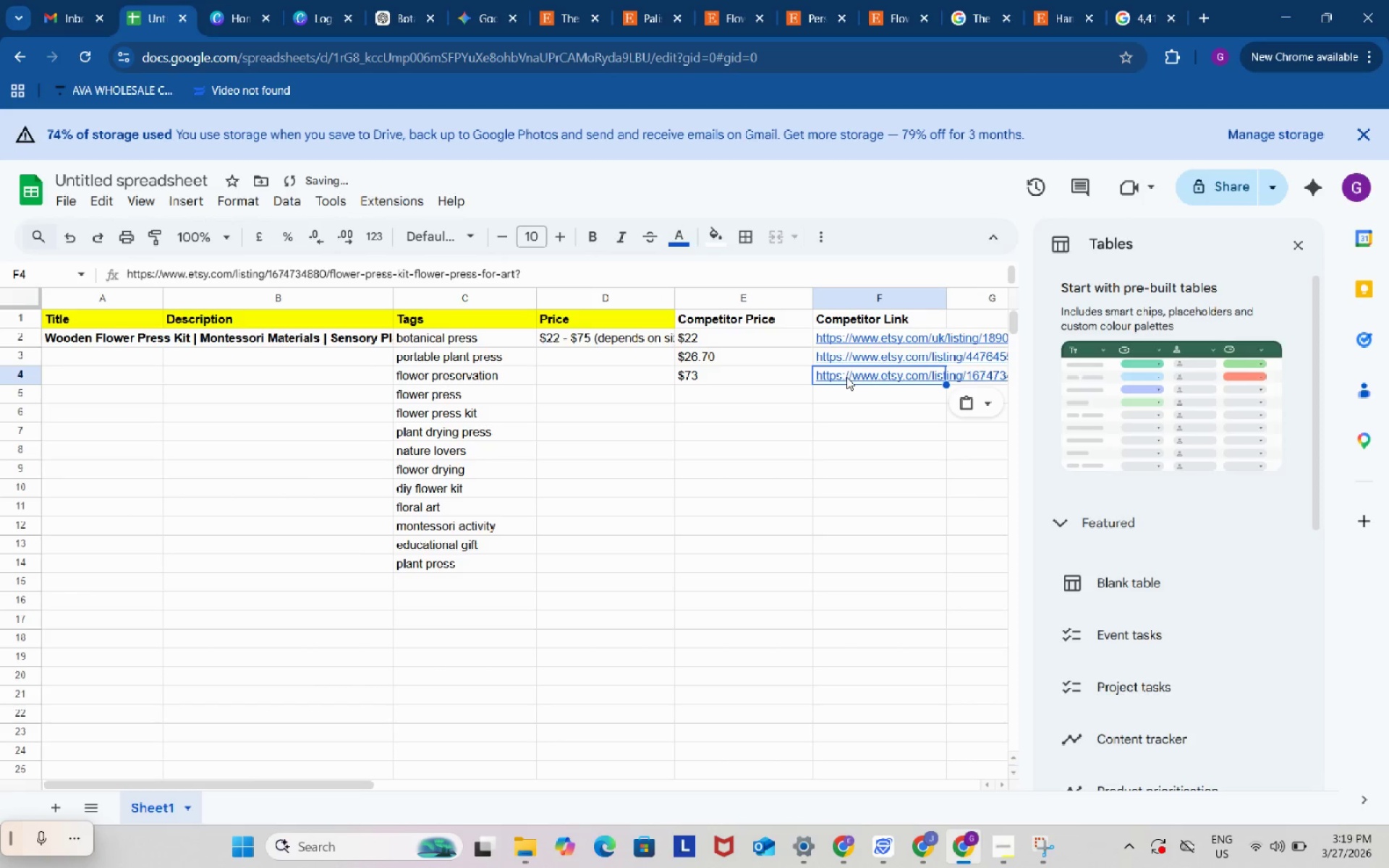 
key(Control+V)
 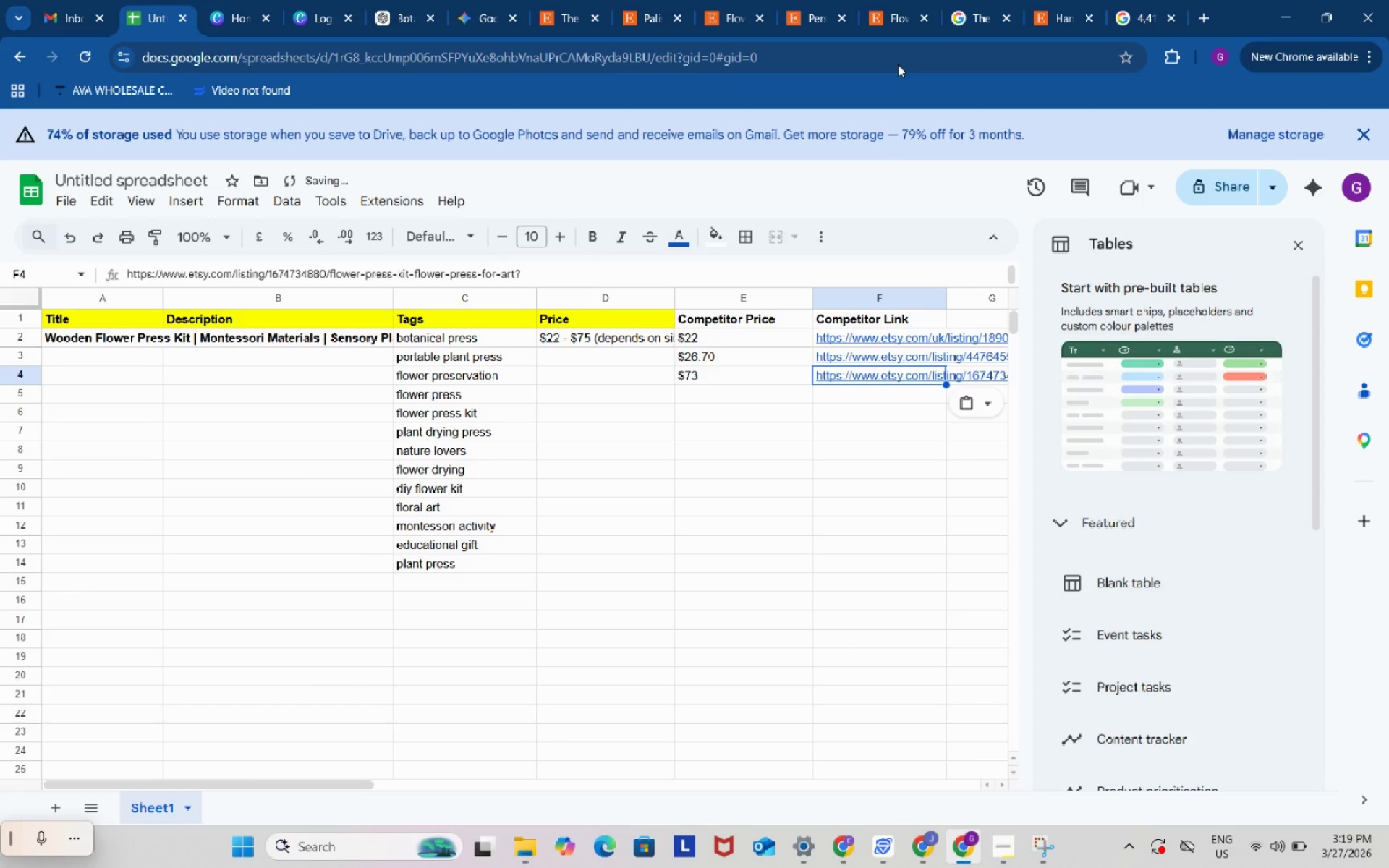 
left_click([831, 0])
 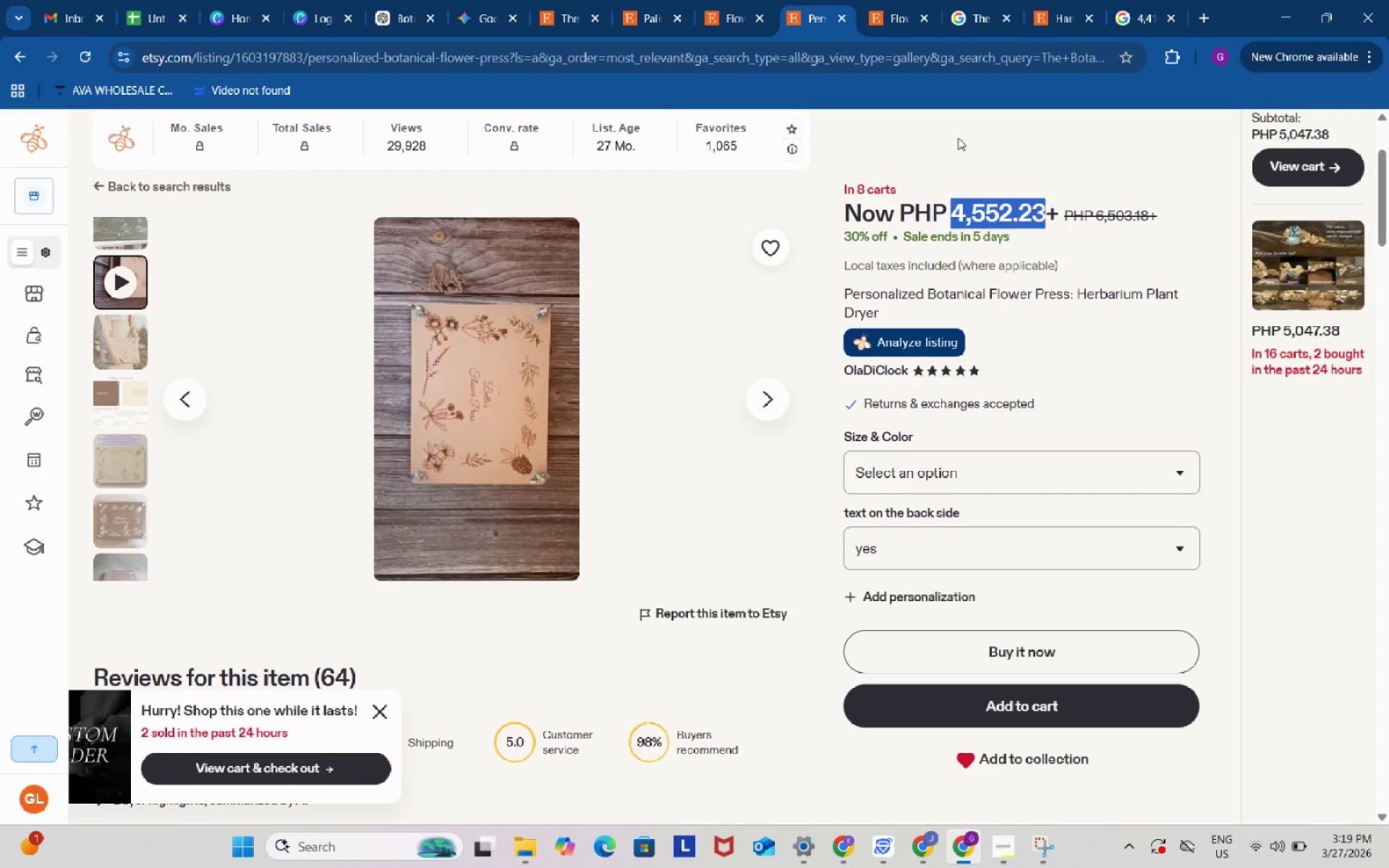 
key(Control+ControlLeft)
 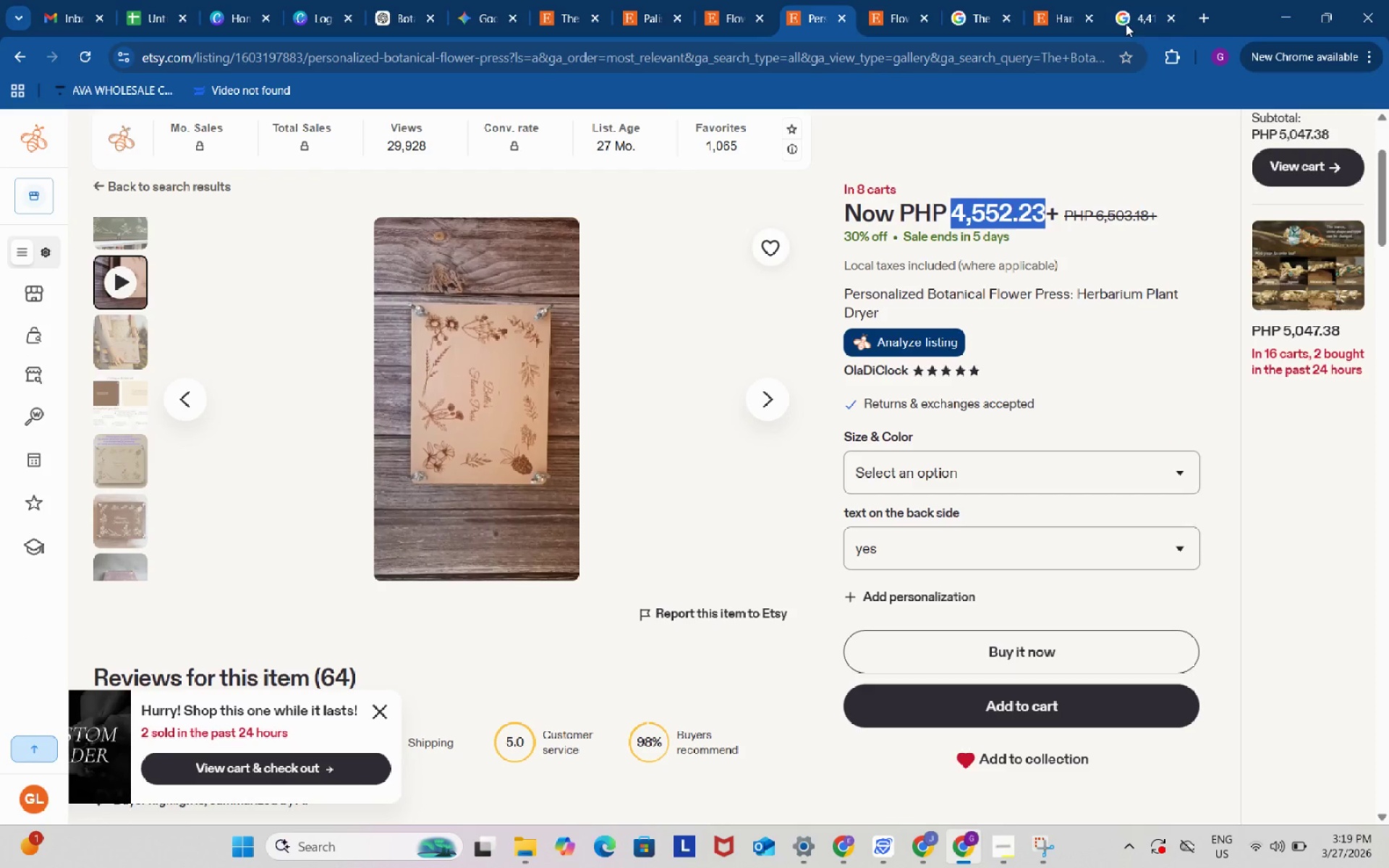 
key(Control+C)
 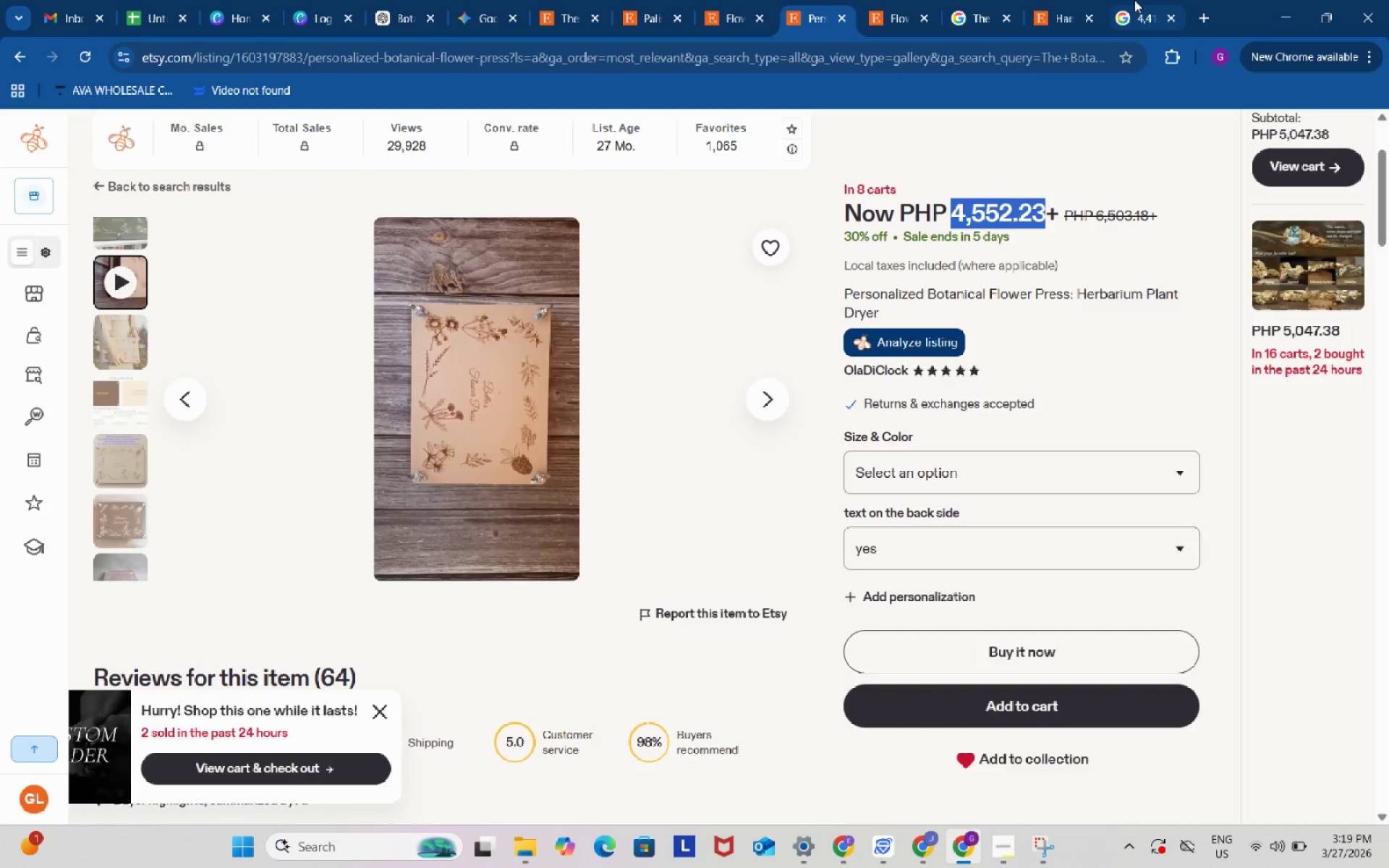 
left_click([1134, 0])
 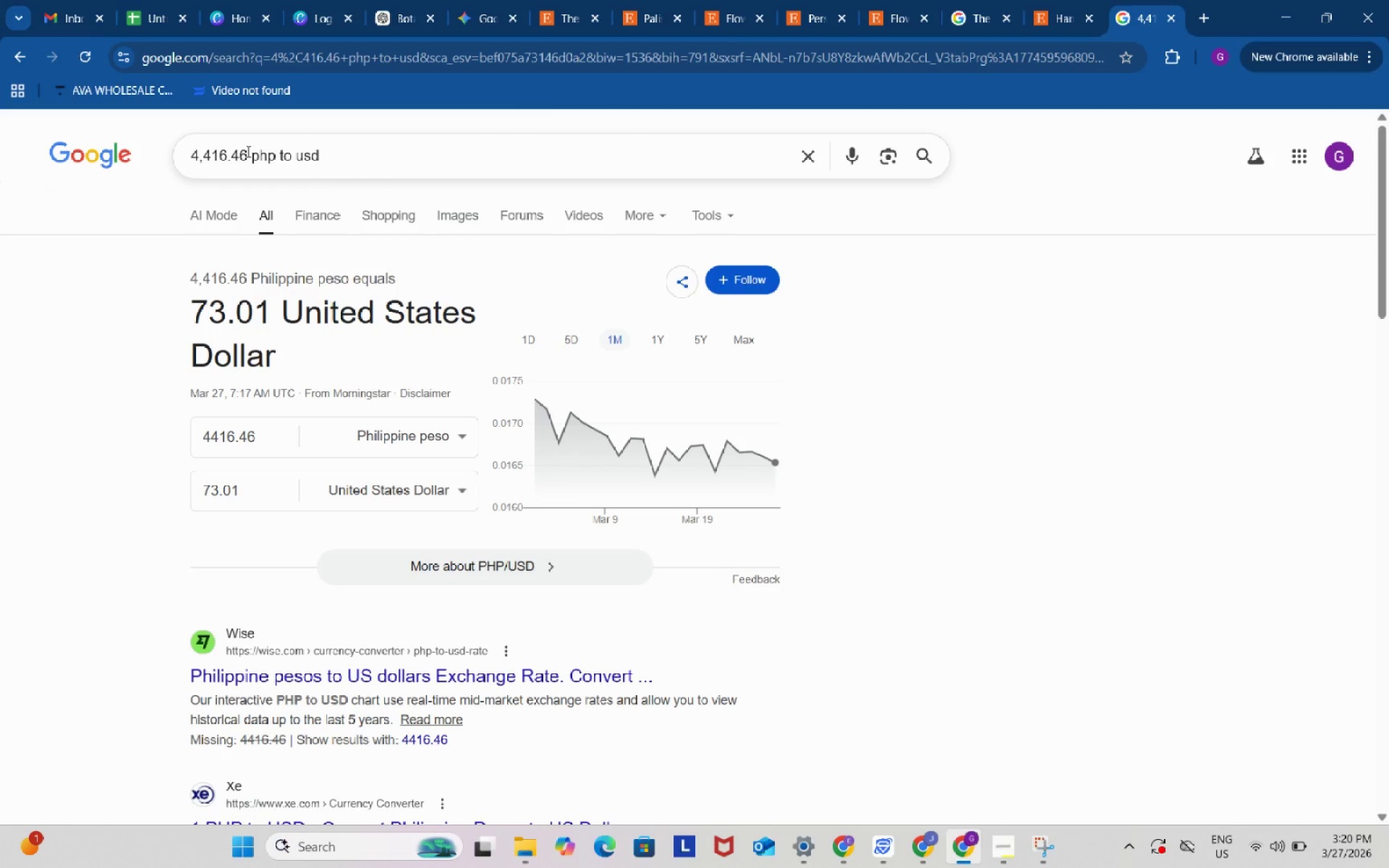 
left_click_drag(start_coordinate=[247, 151], to_coordinate=[190, 144])
 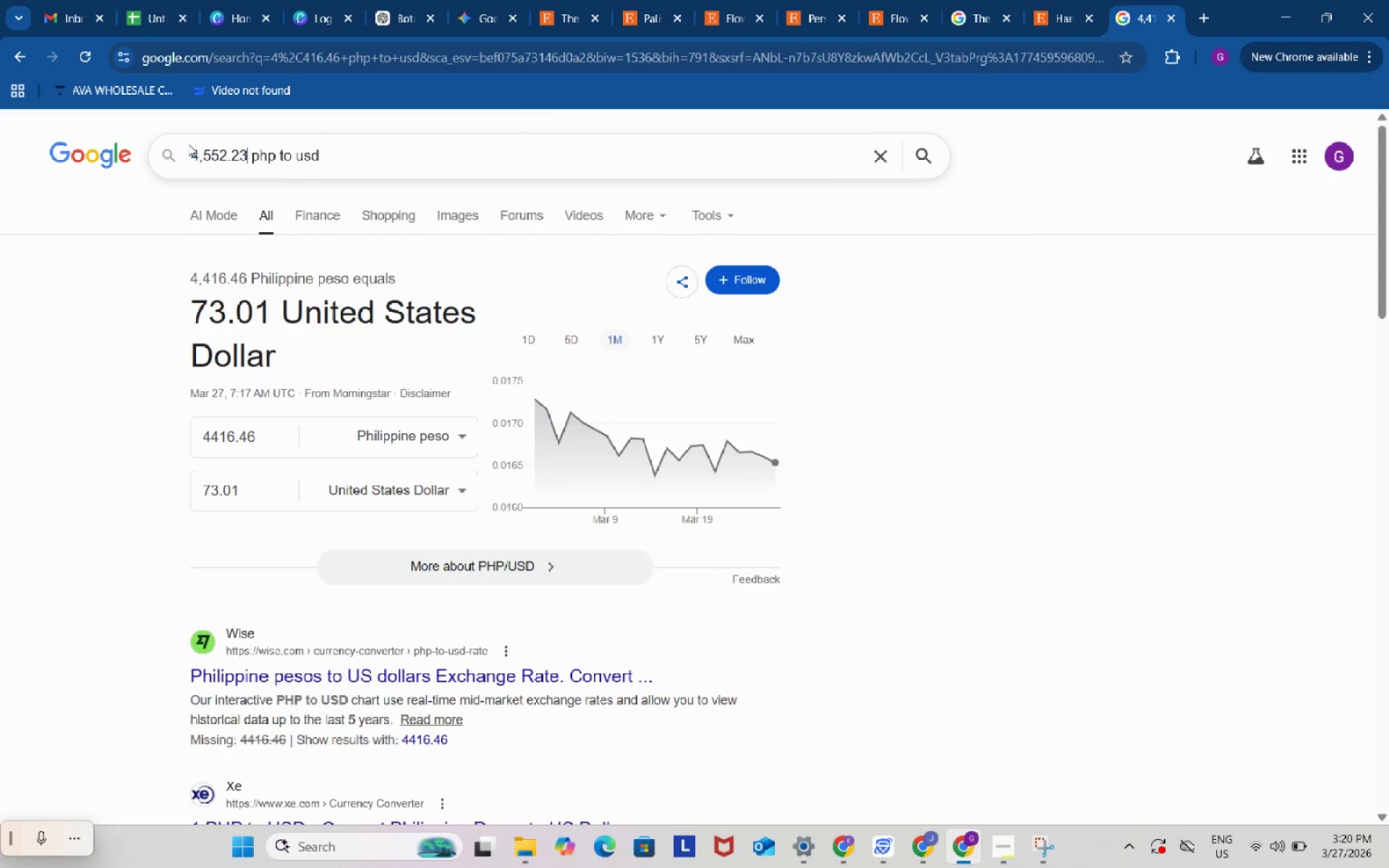 
key(Control+ControlLeft)
 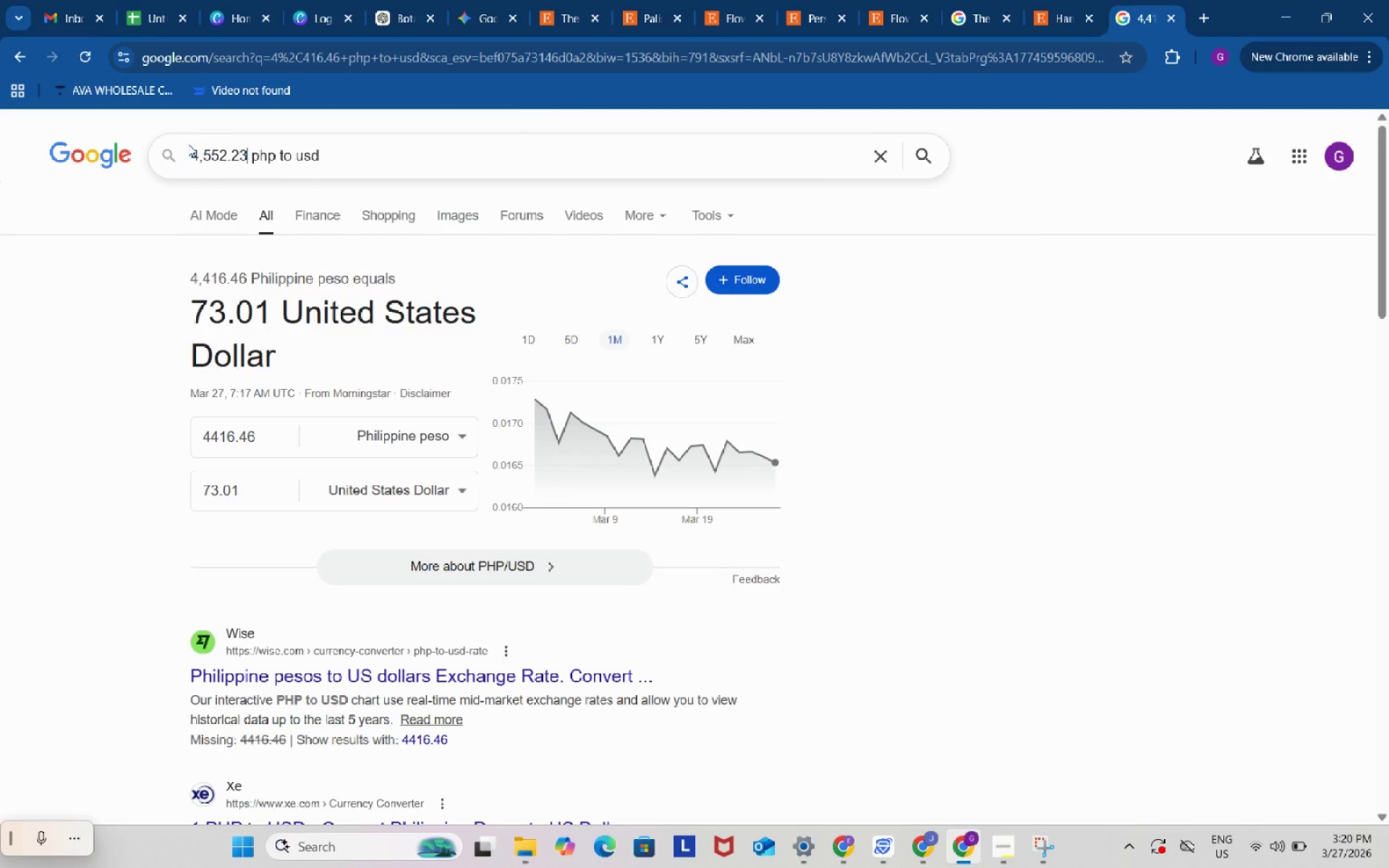 
key(Control+V)
 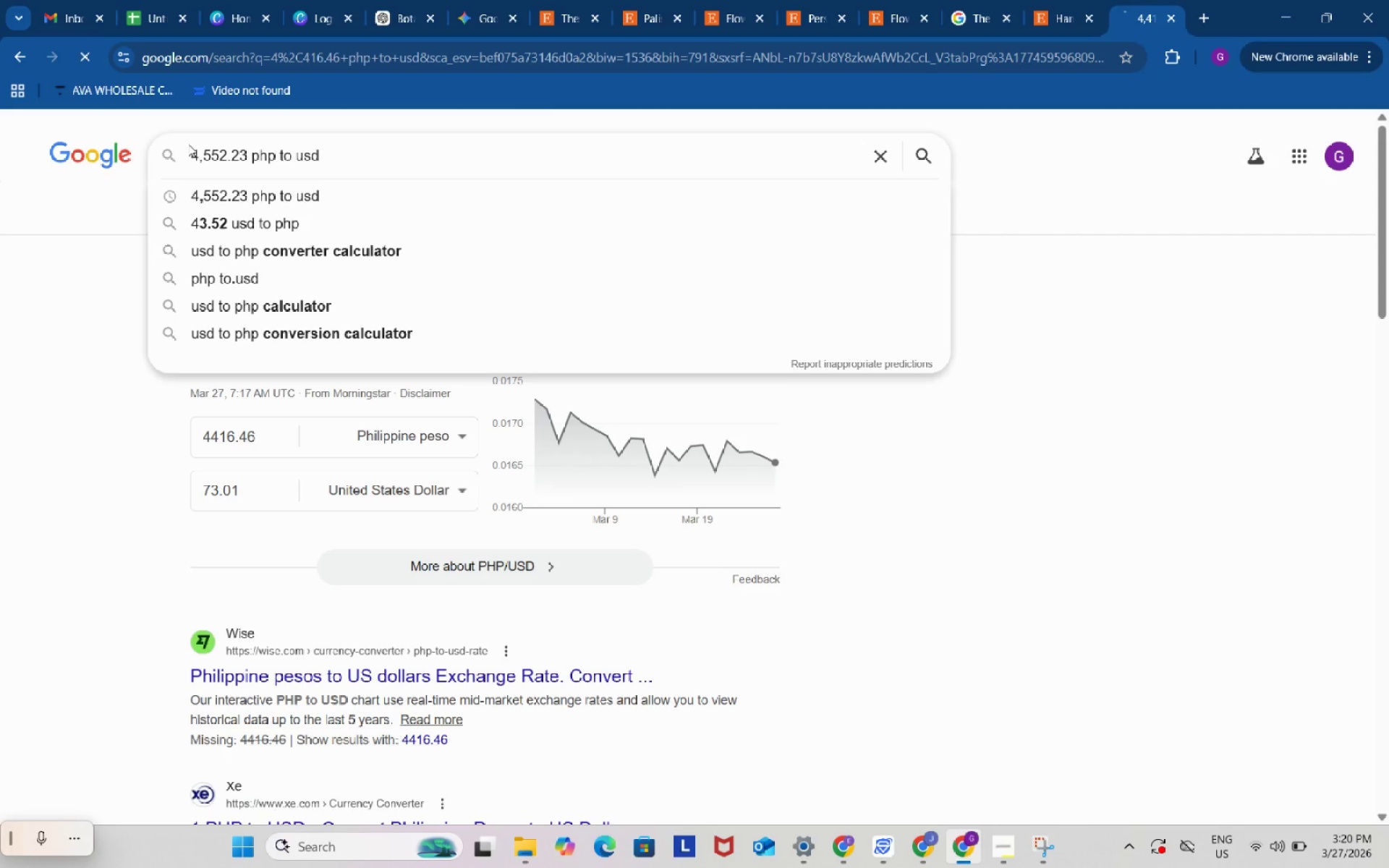 
key(Enter)
 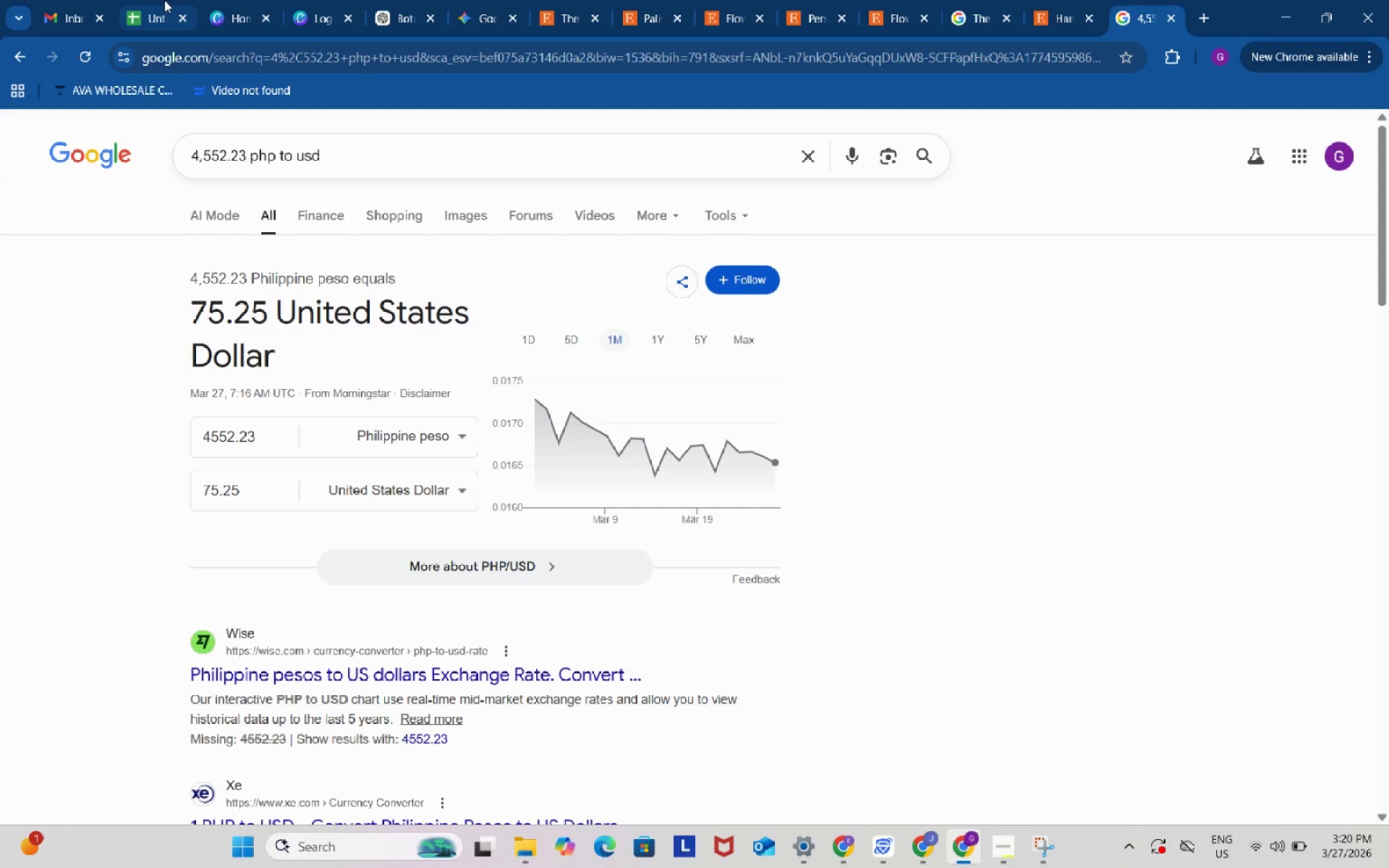 
left_click([161, 0])
 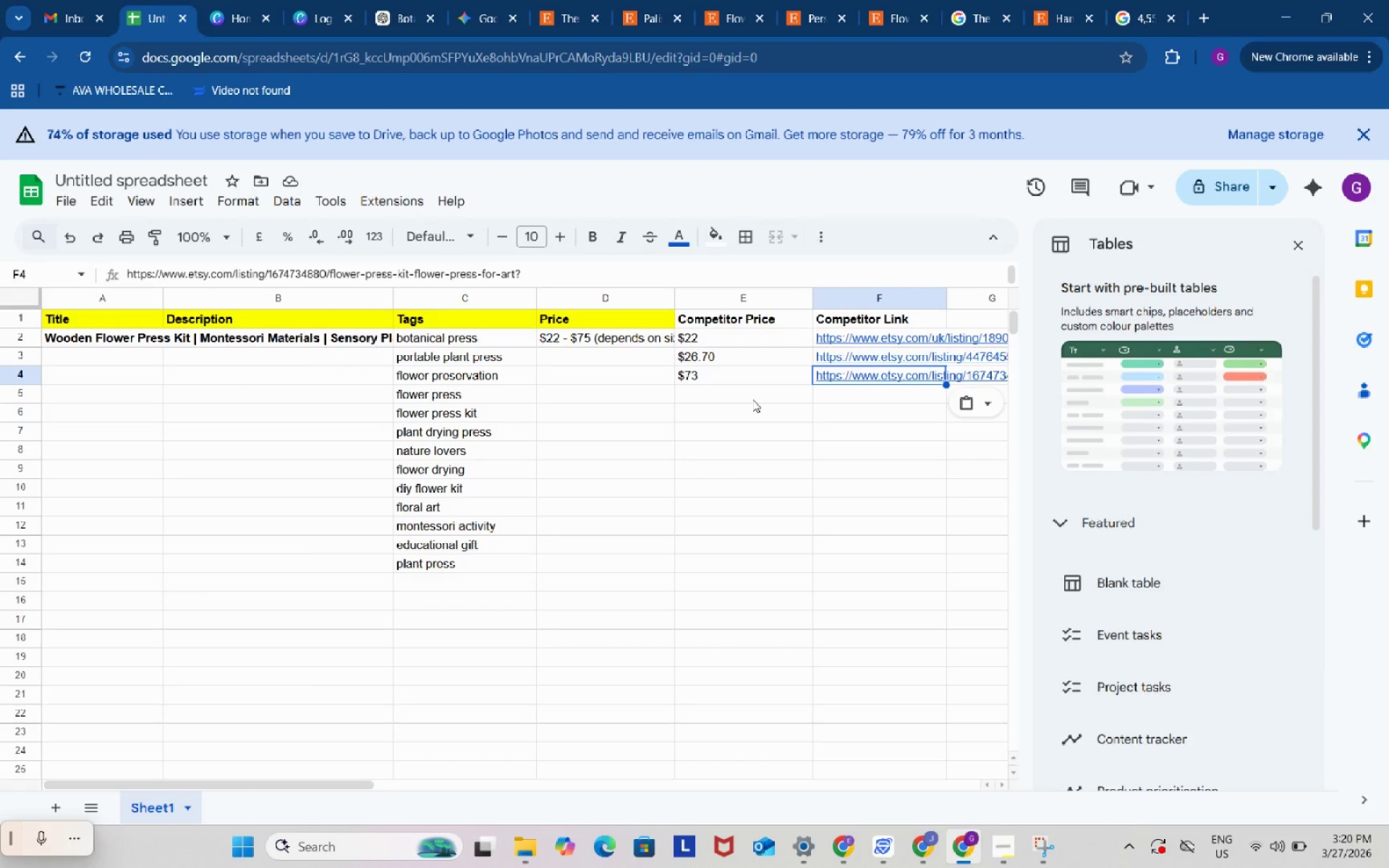 
left_click([752, 399])
 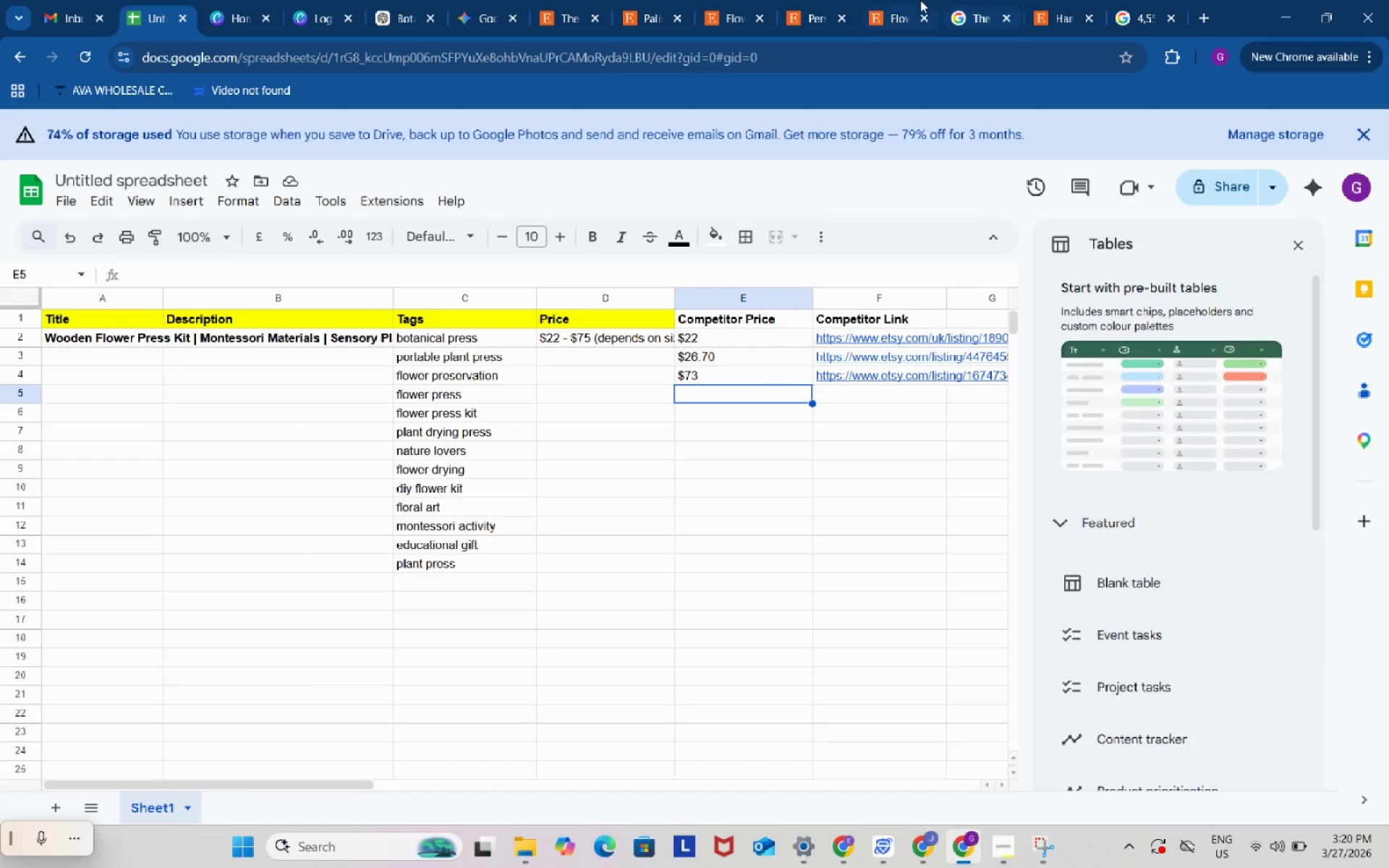 
left_click([911, 0])
 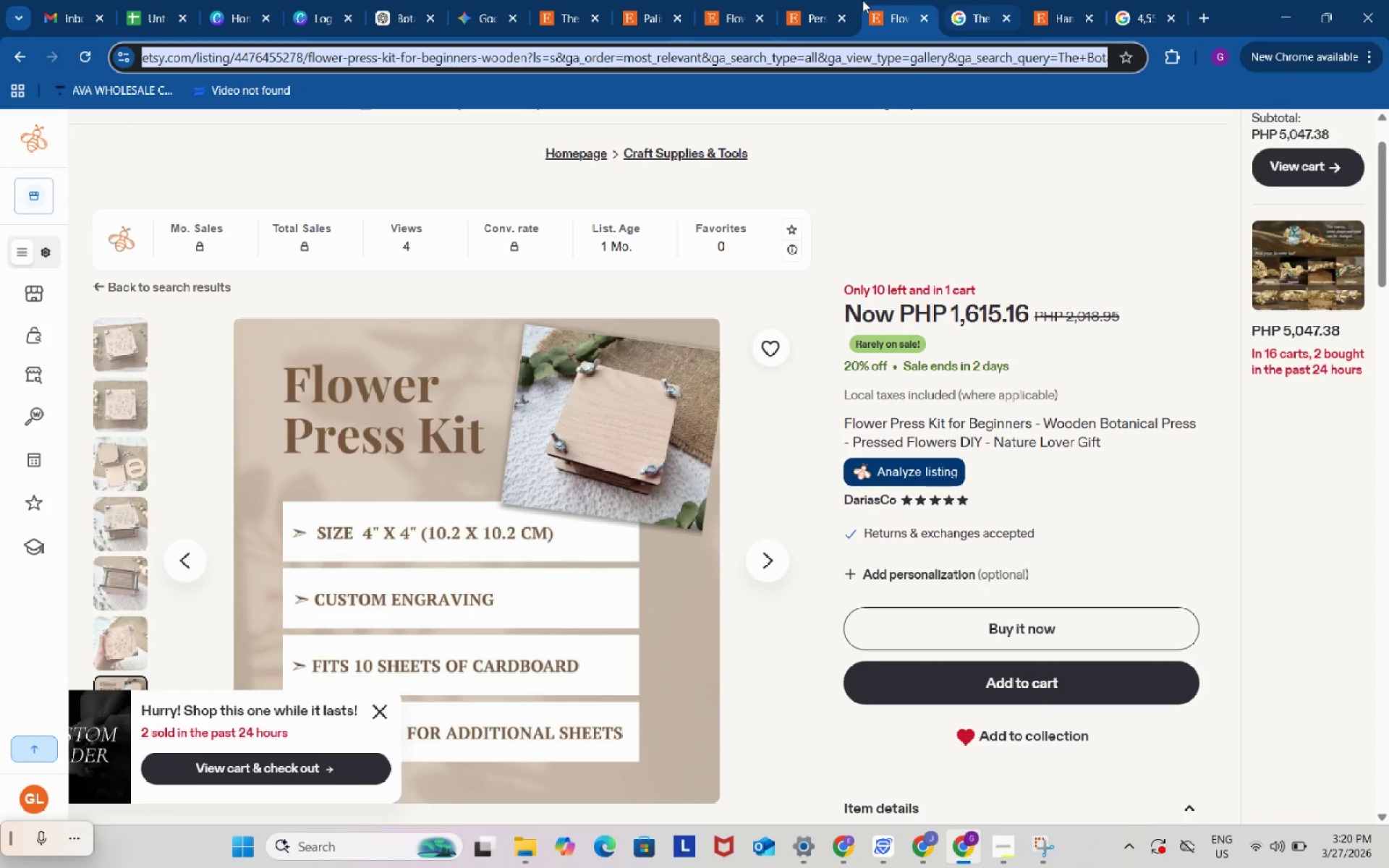 
left_click([835, 0])
 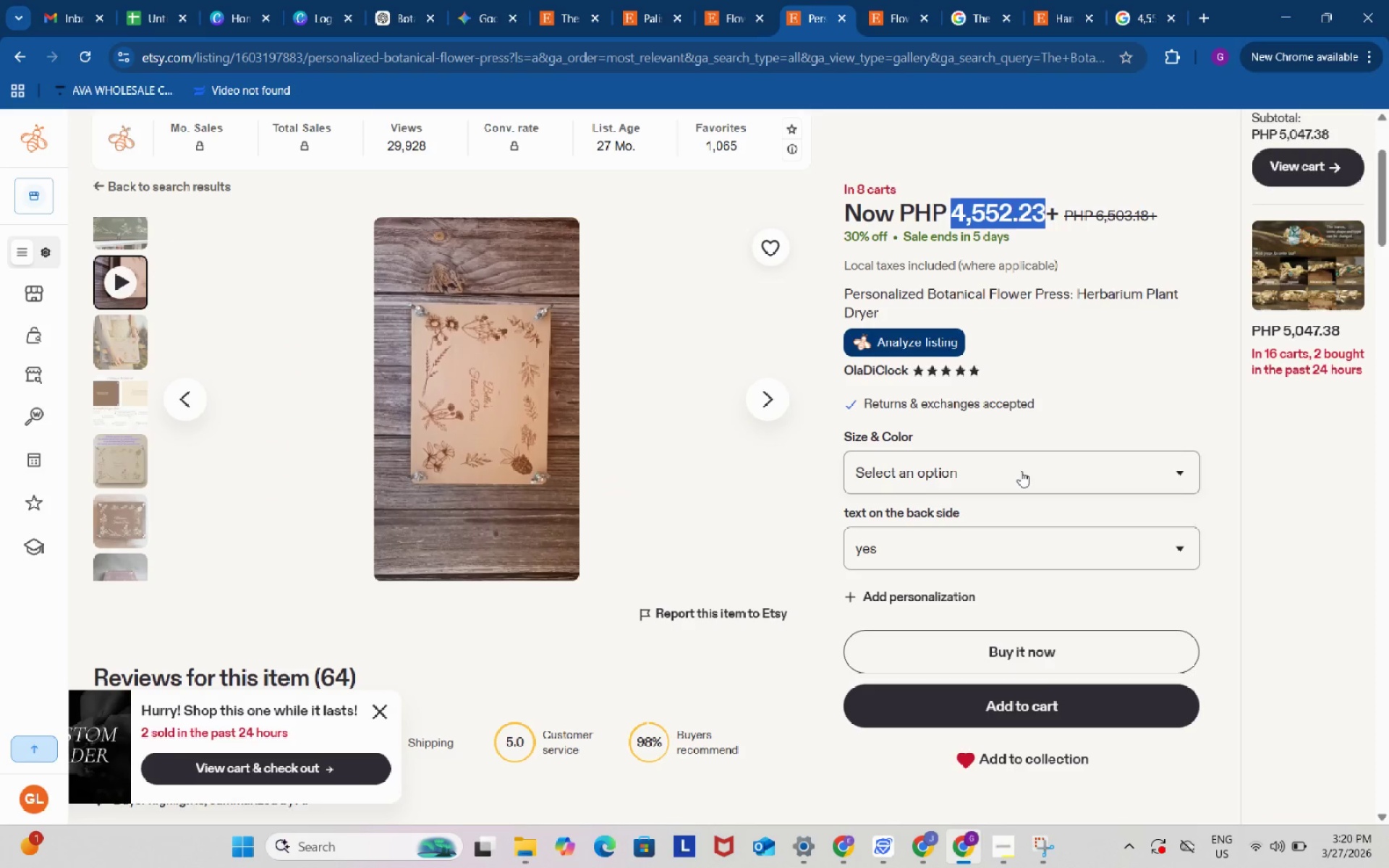 
left_click([1021, 471])
 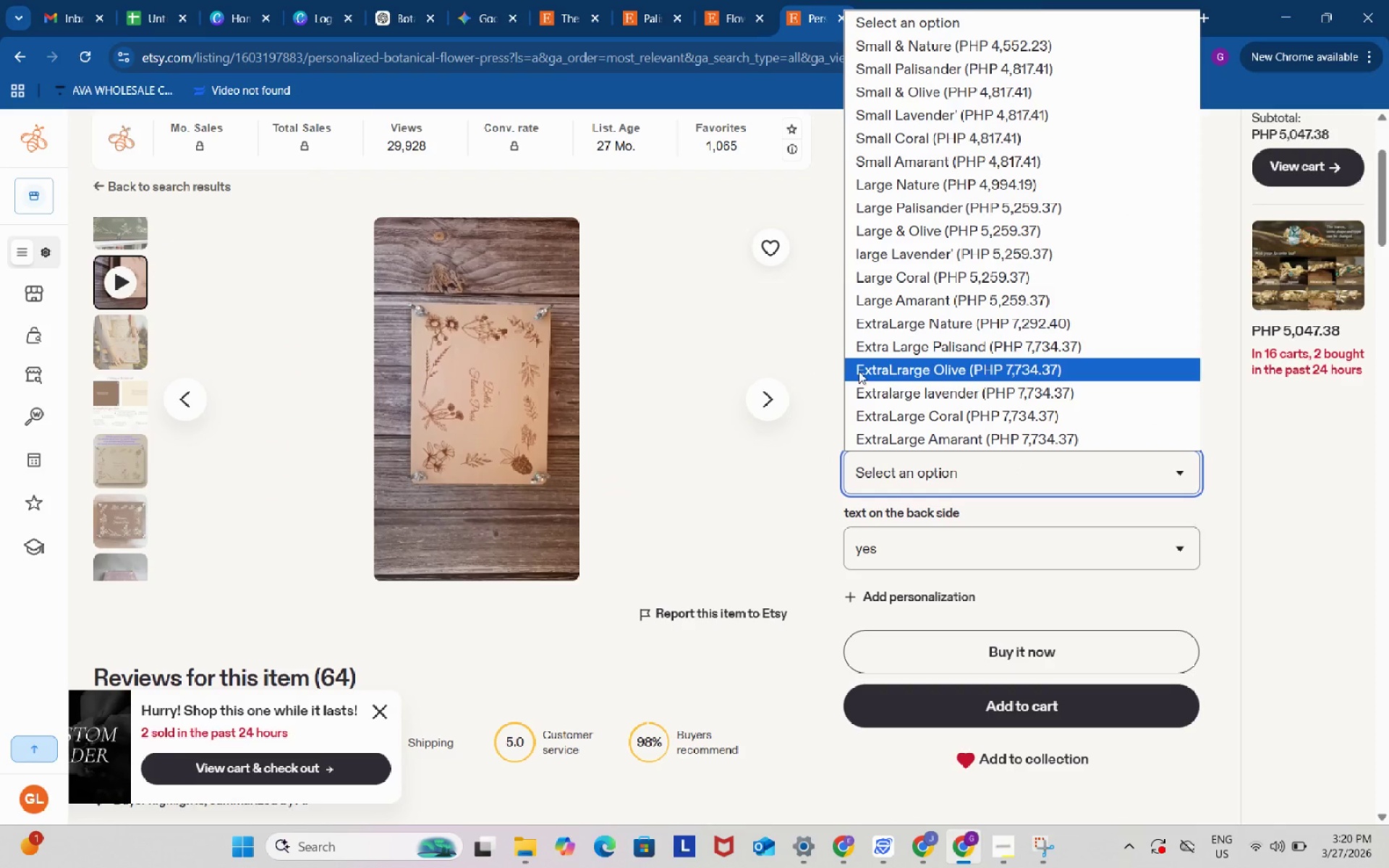 
scroll: coordinate [972, 357], scroll_direction: down, amount: 1.0
 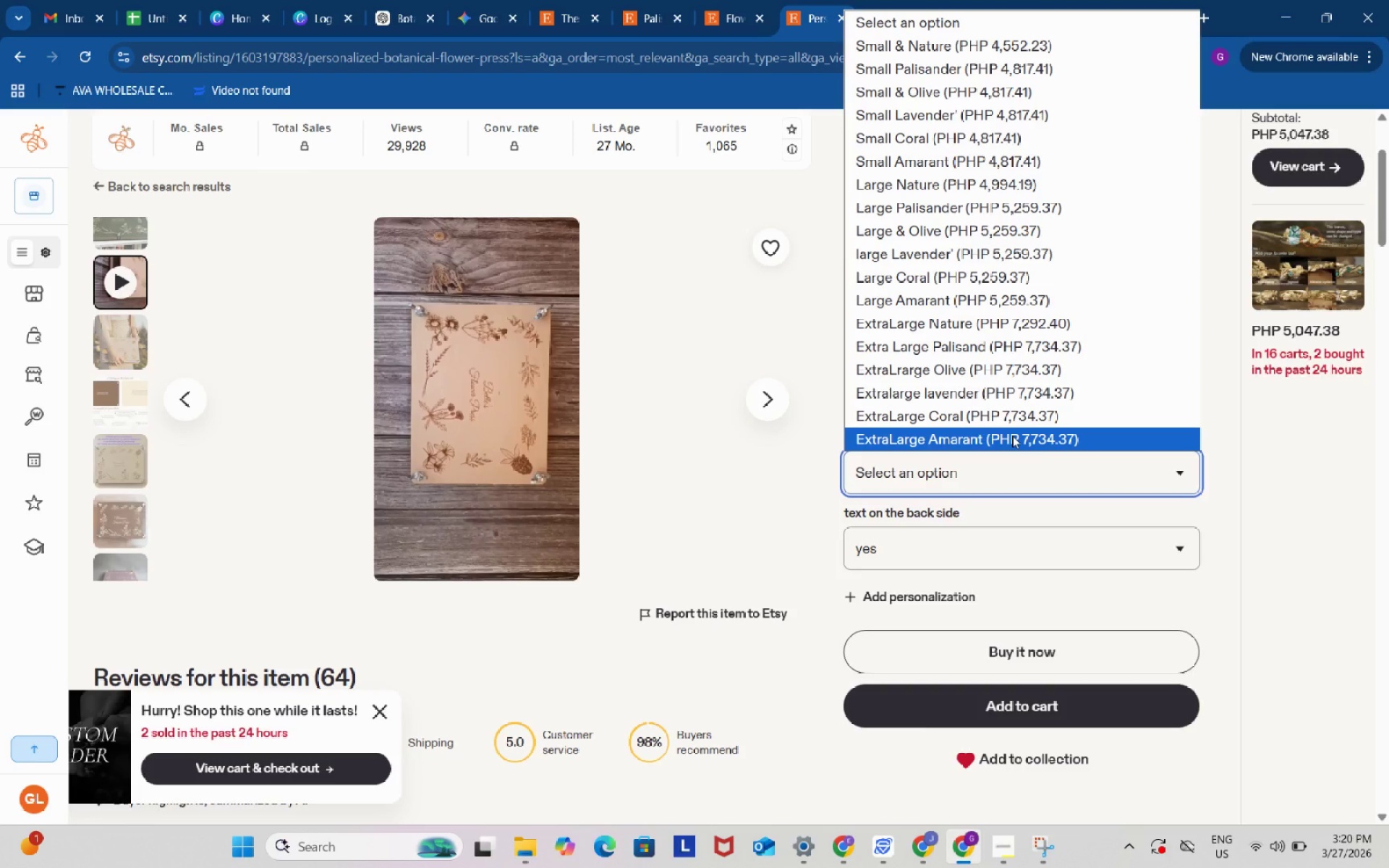 
left_click([1012, 435])
 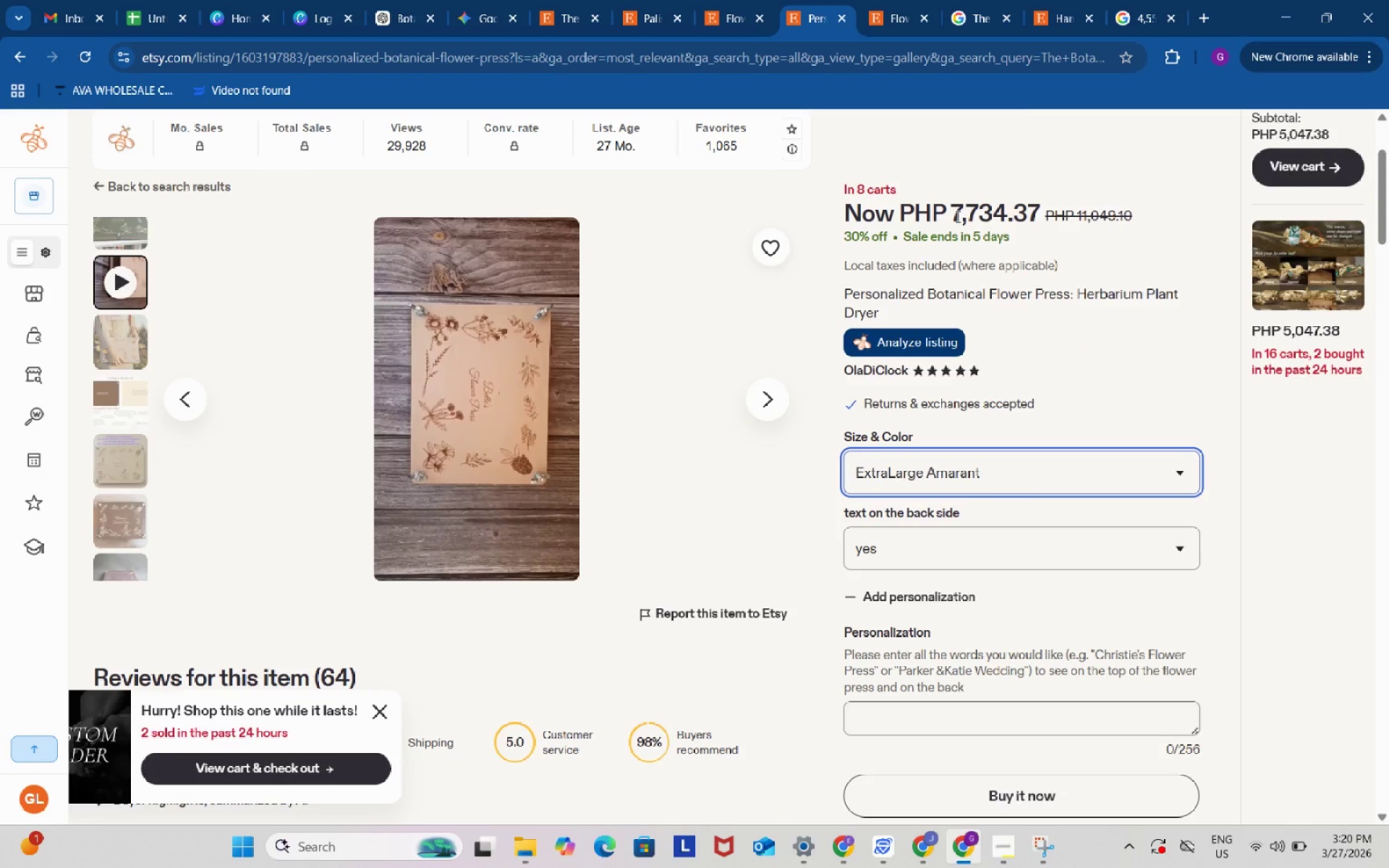 
left_click_drag(start_coordinate=[954, 209], to_coordinate=[1036, 210])
 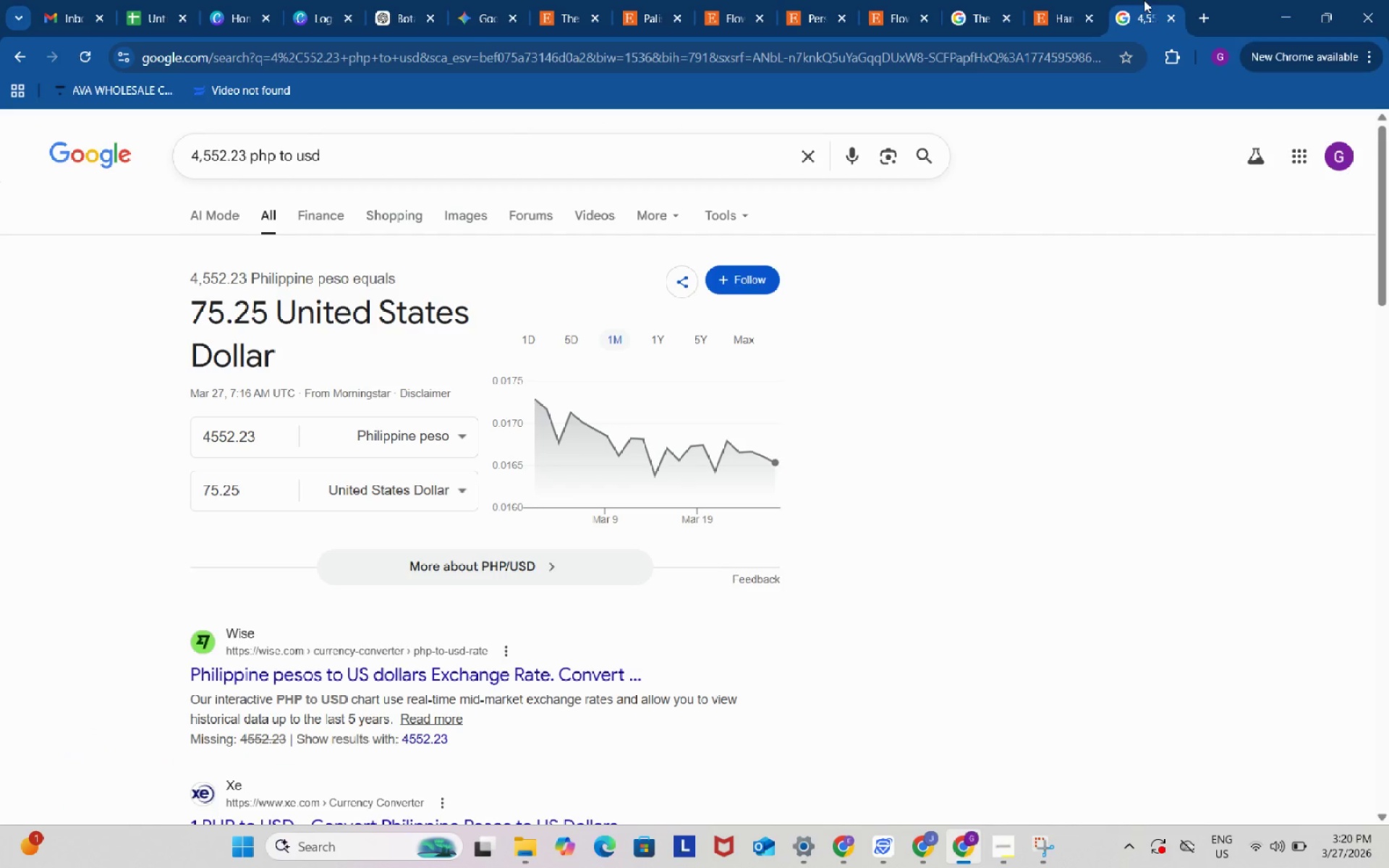 
key(Control+C)
 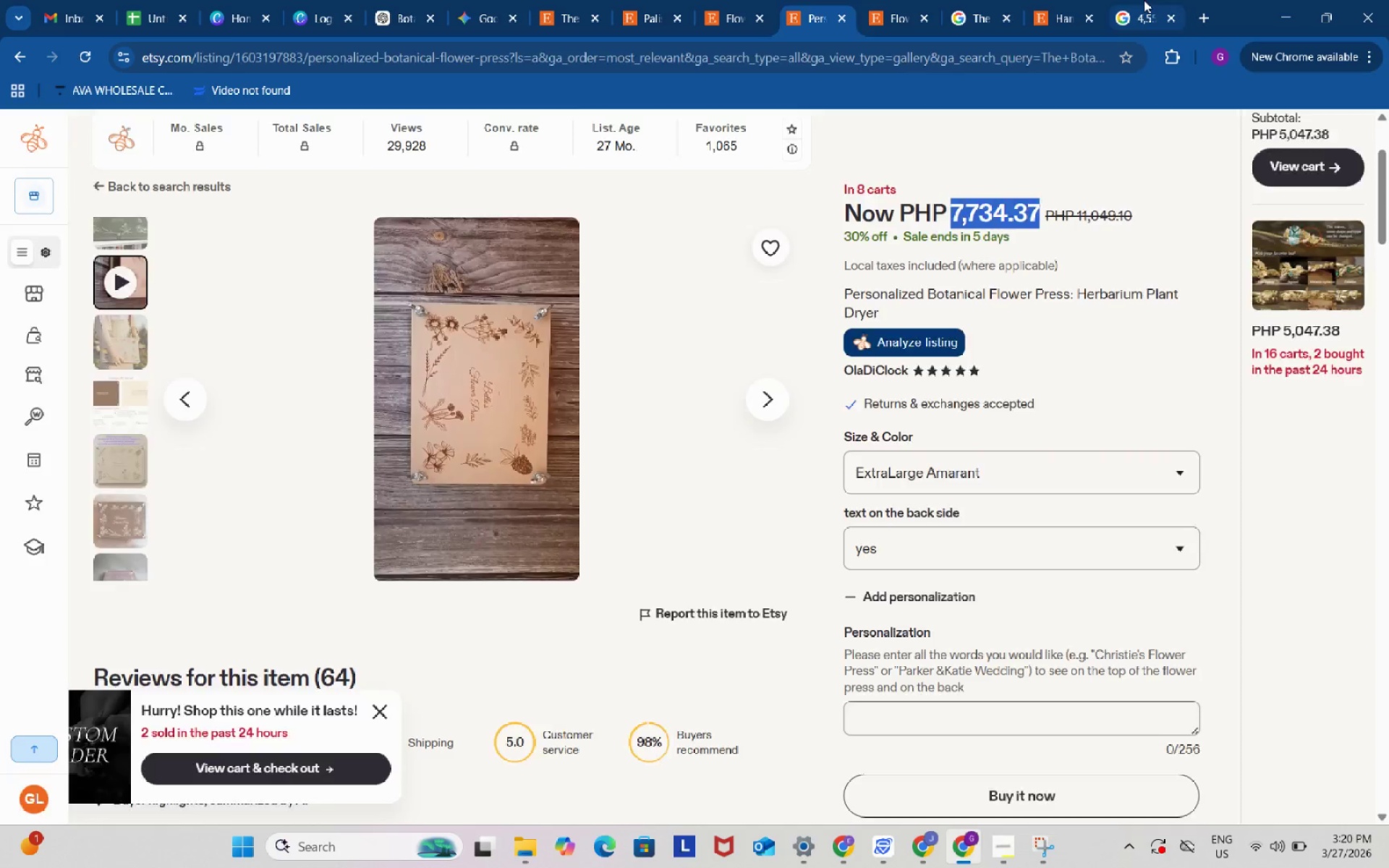 
left_click([1144, 0])
 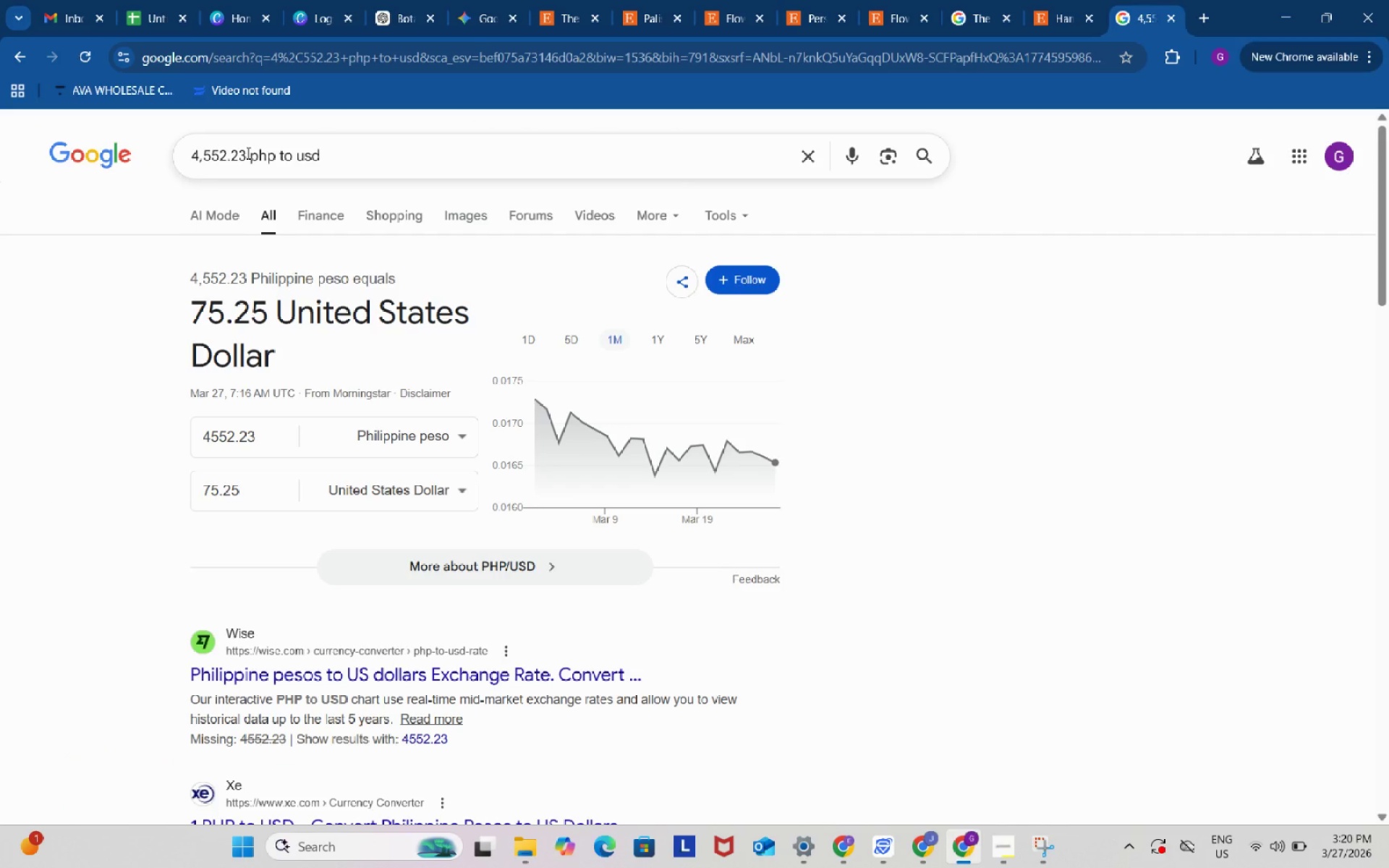 
left_click_drag(start_coordinate=[247, 153], to_coordinate=[177, 150])
 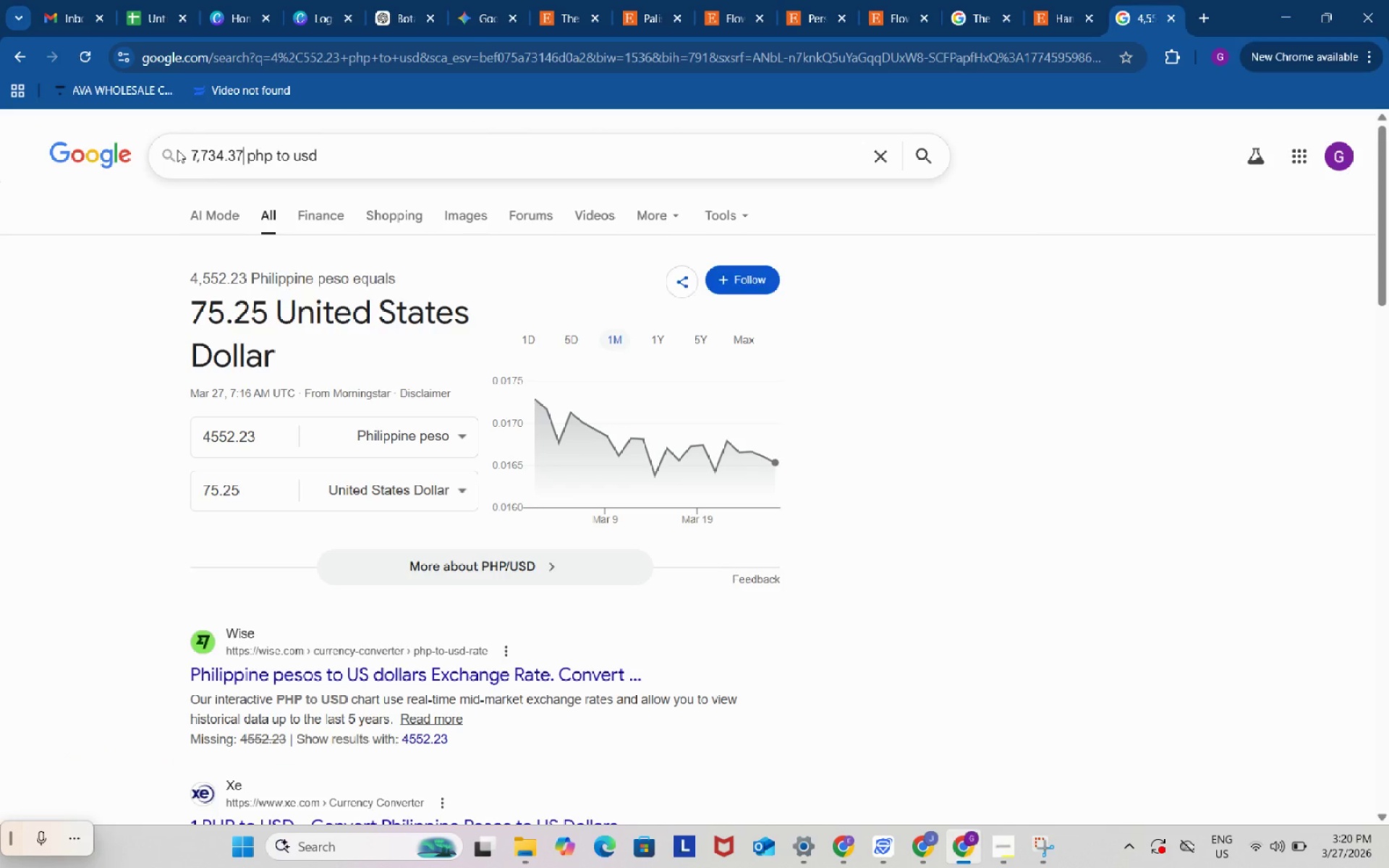 
key(Control+ControlLeft)
 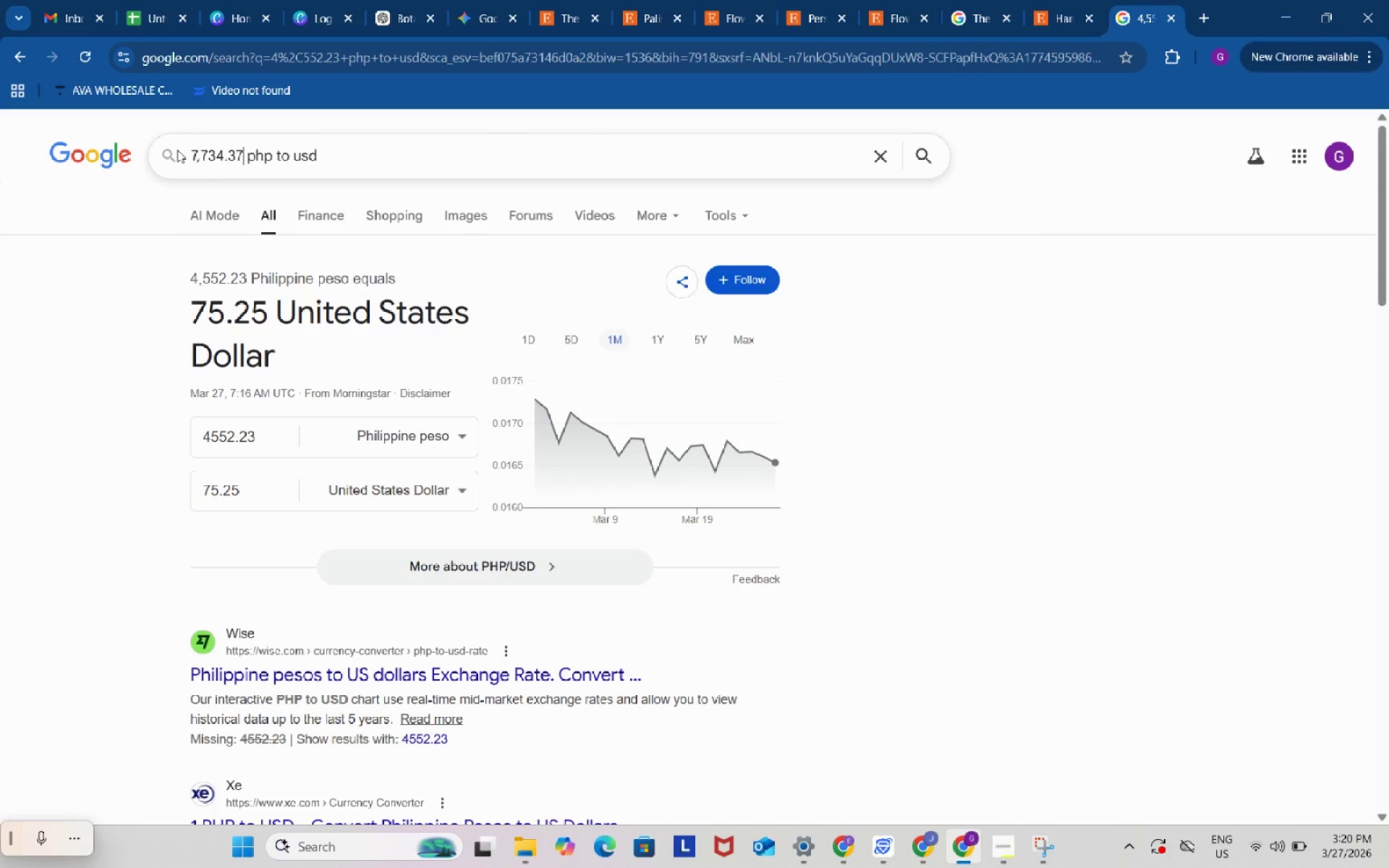 
key(Control+V)
 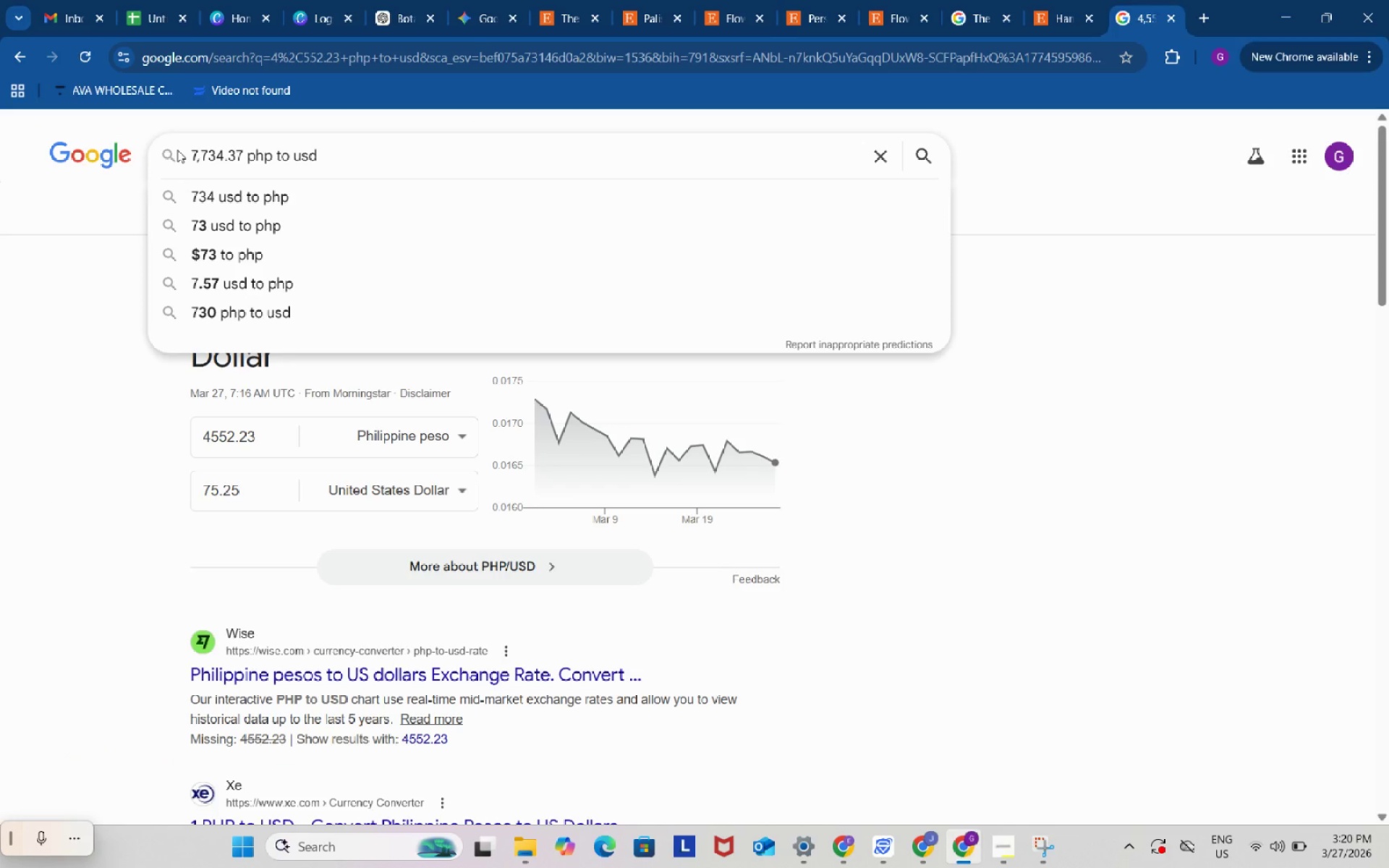 
key(Enter)
 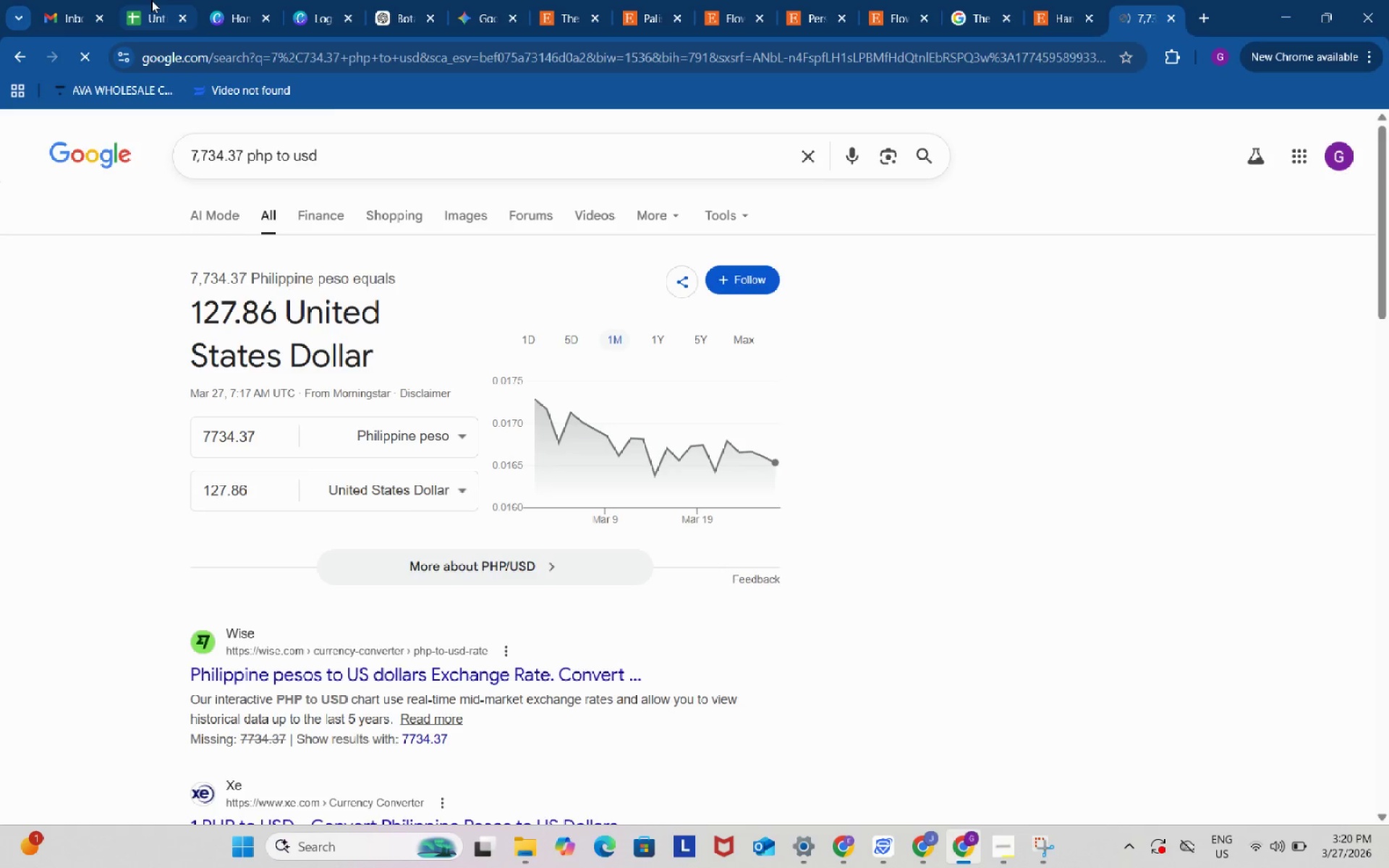 
left_click([151, 0])
 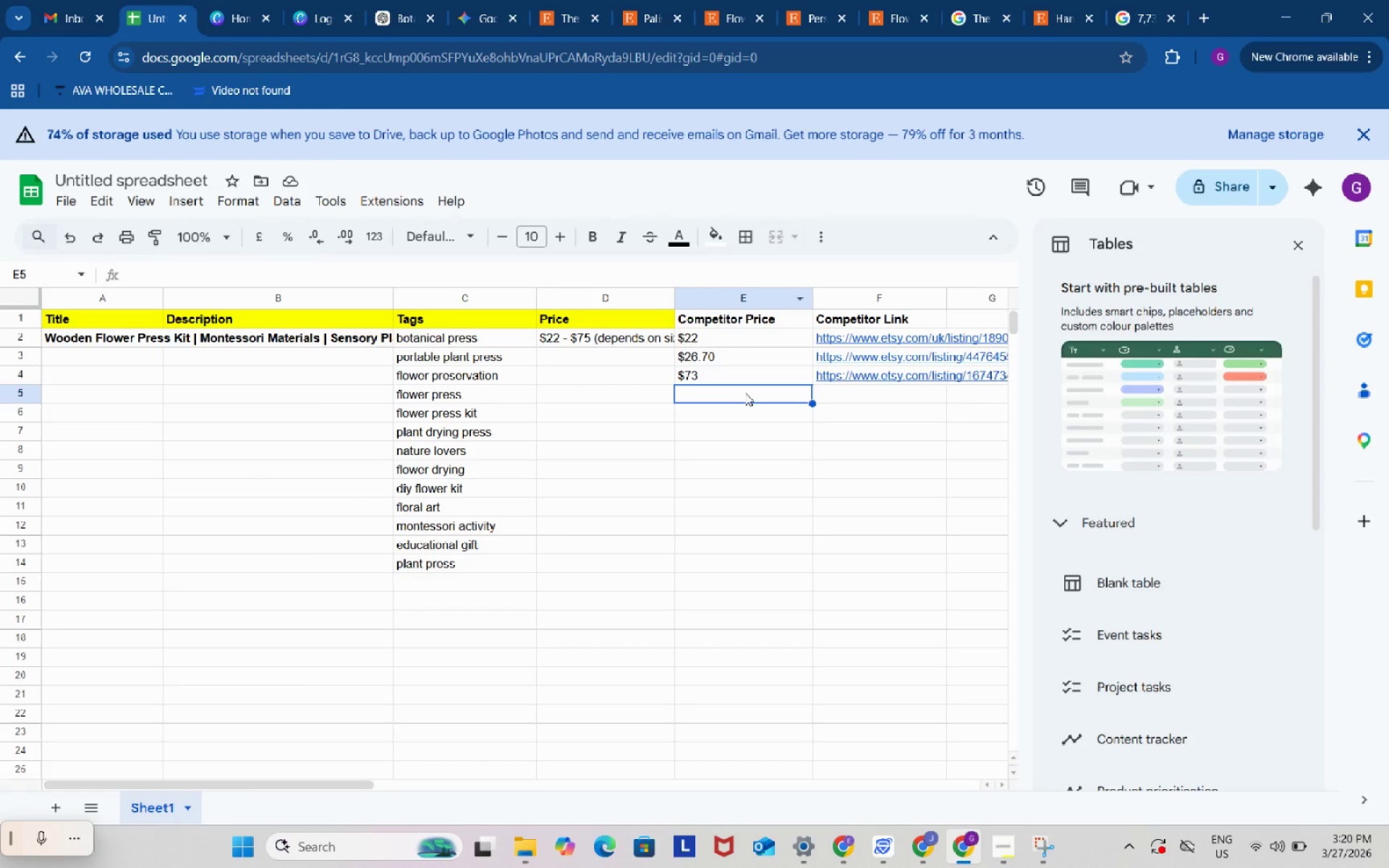 
double_click([745, 393])
 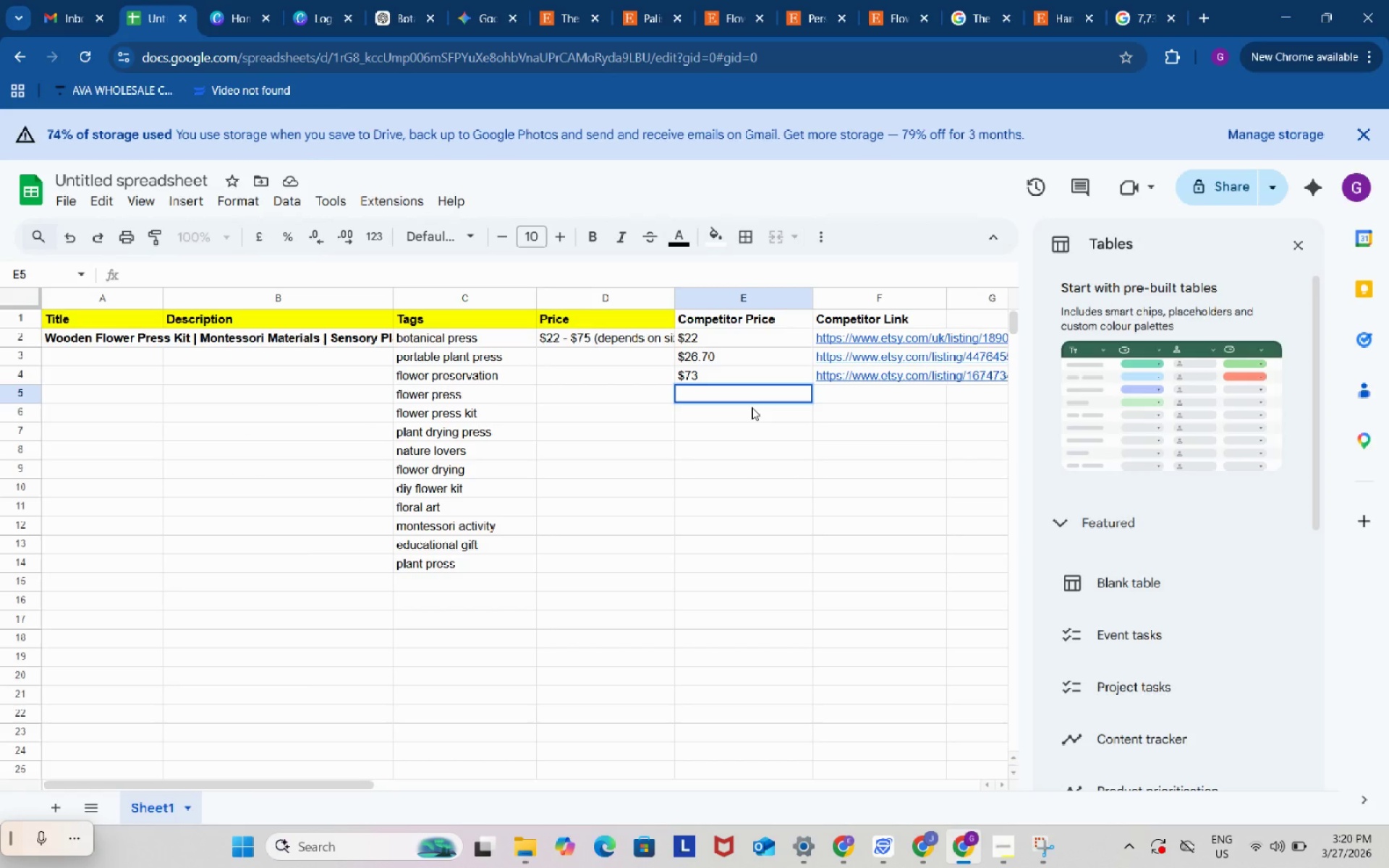 
key(Shift+4)
 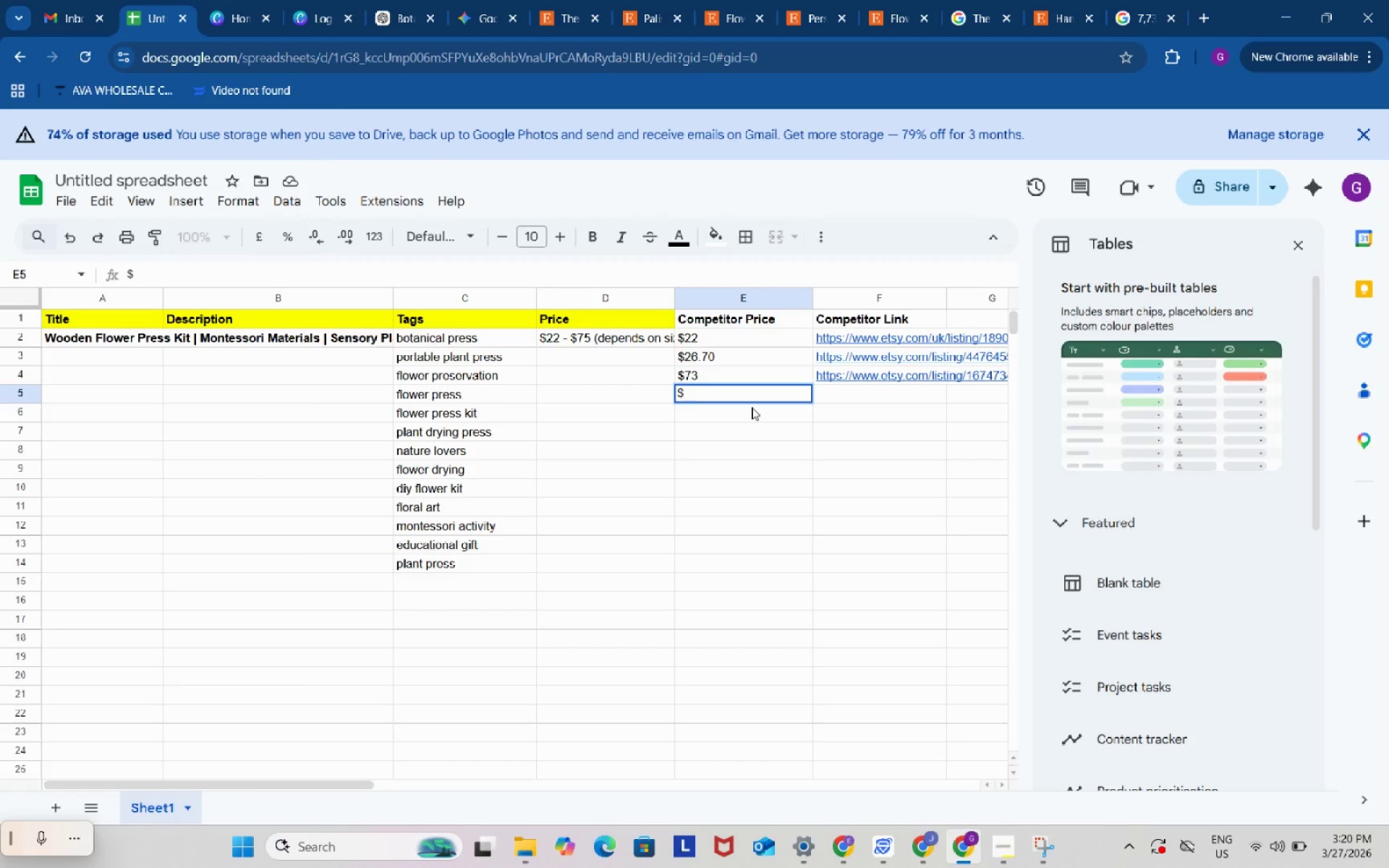 
key(Numpad7)
 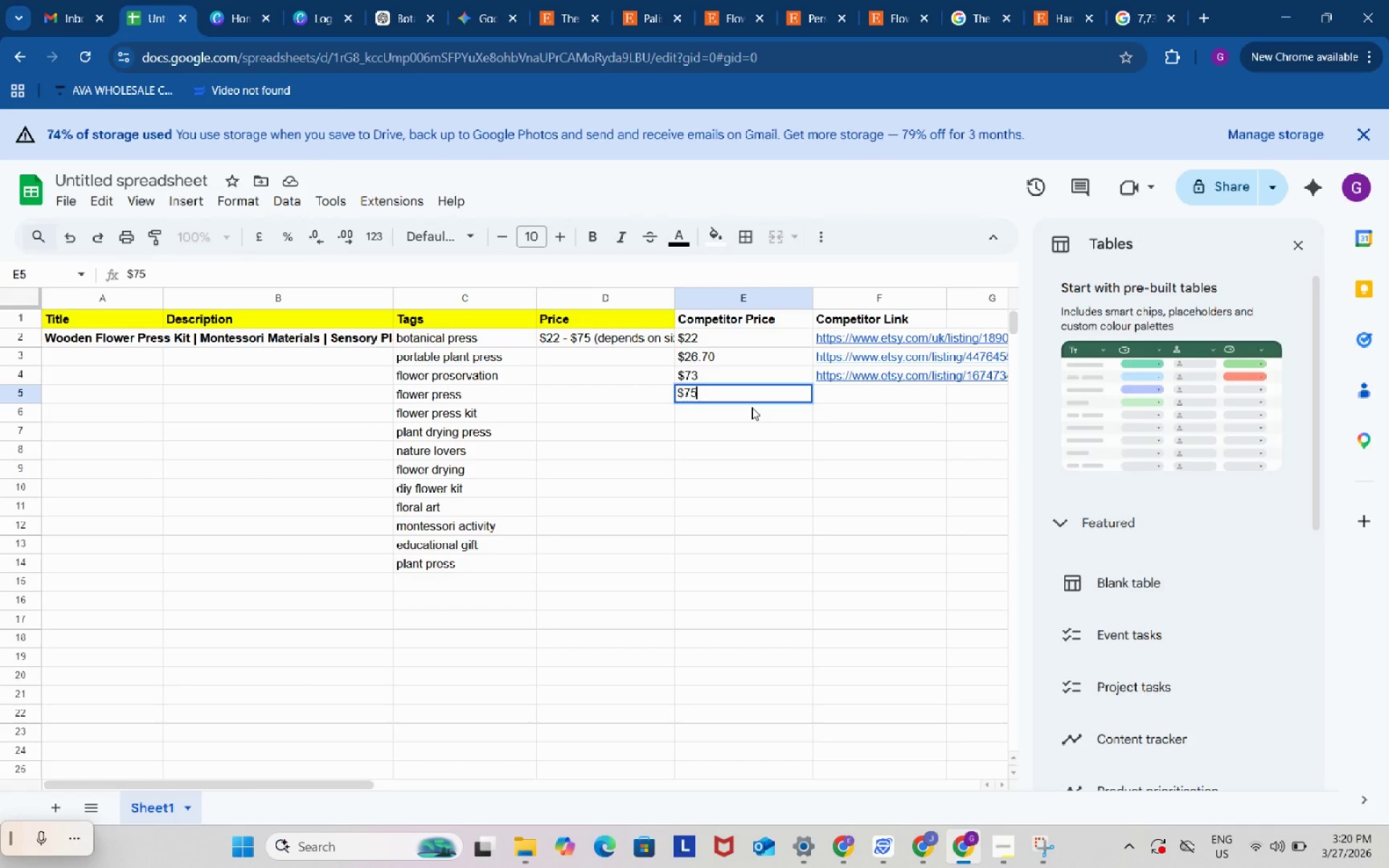 
key(Numpad5)
 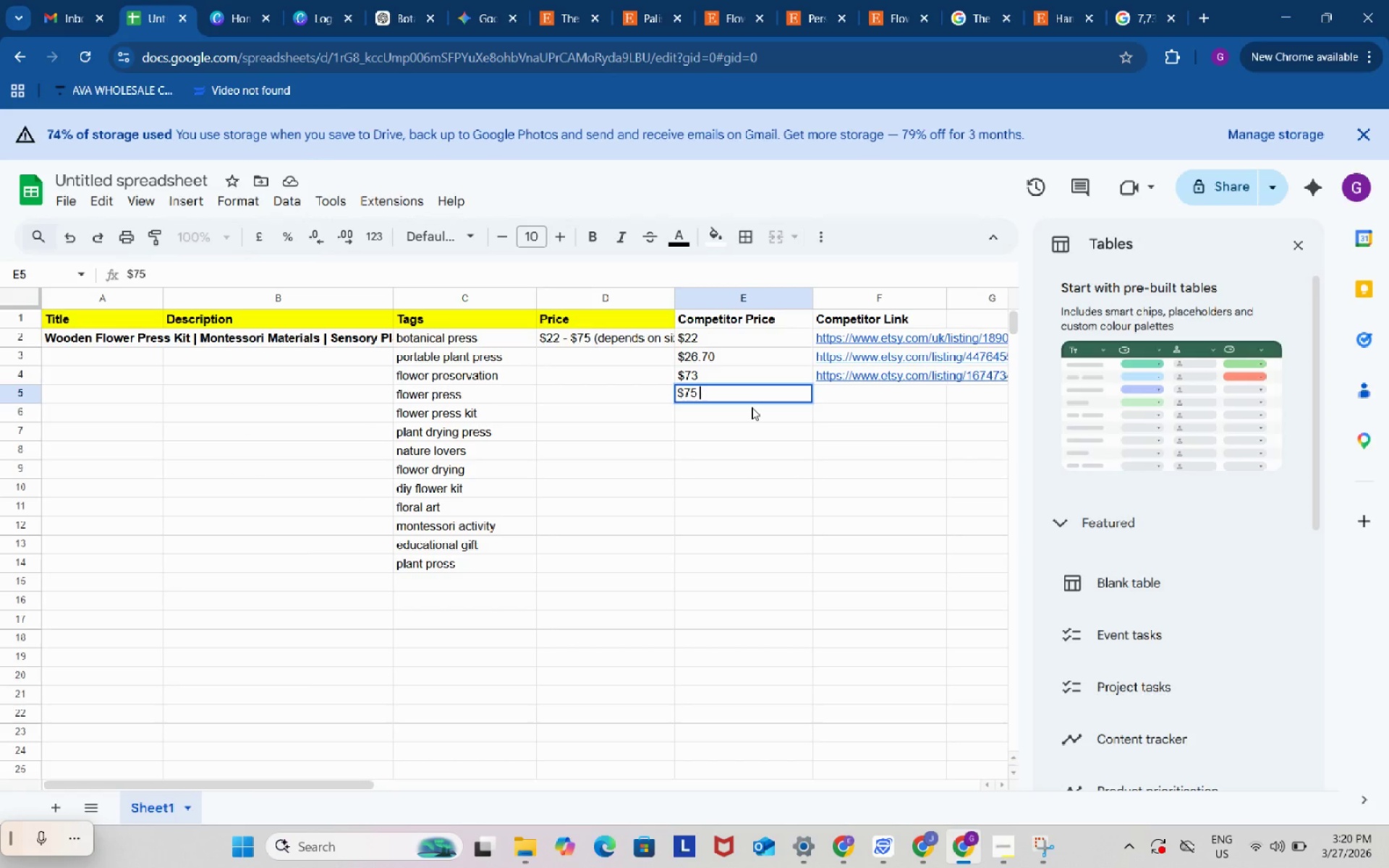 
key(Space)
 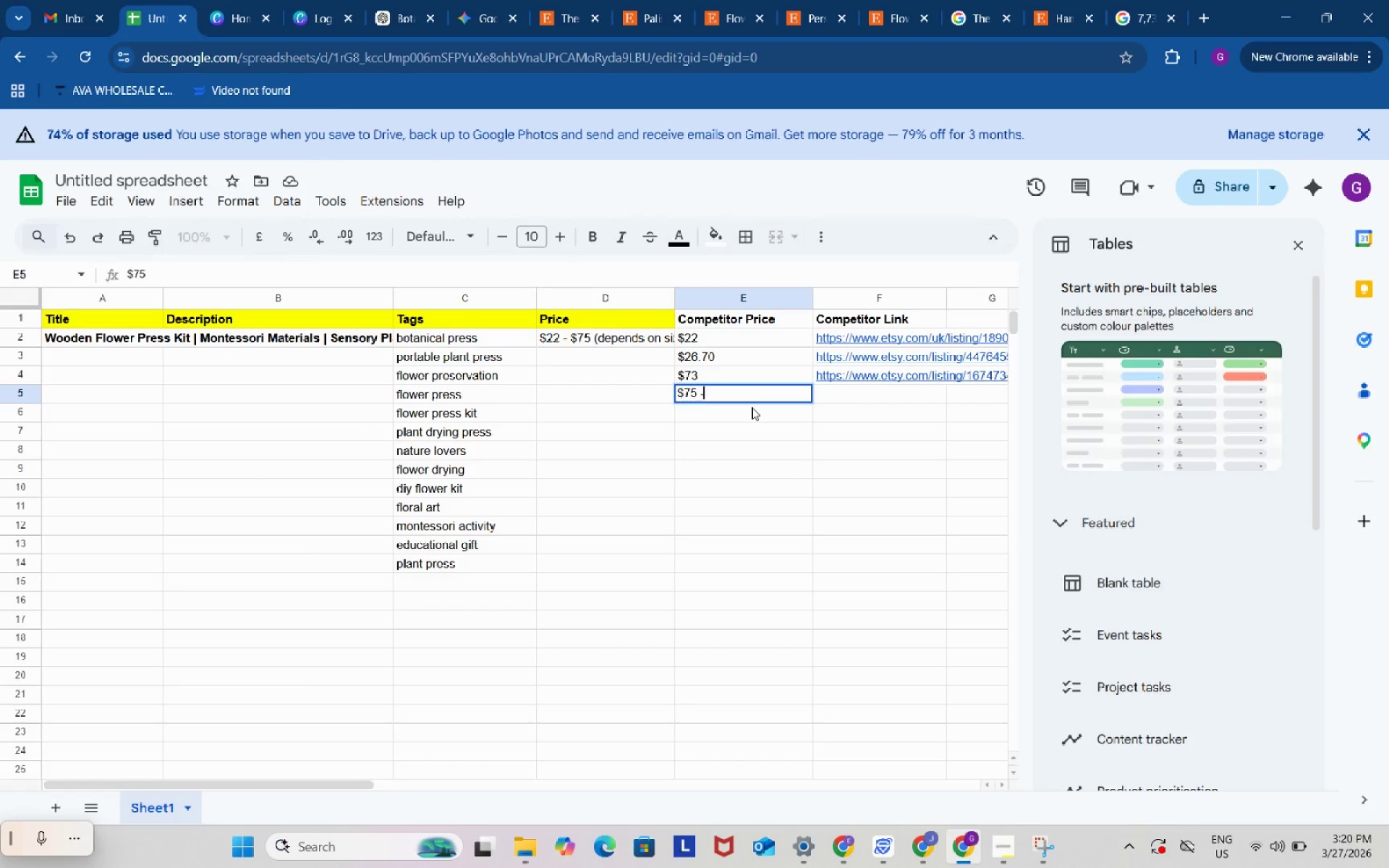 
key(NumpadSubtract)
 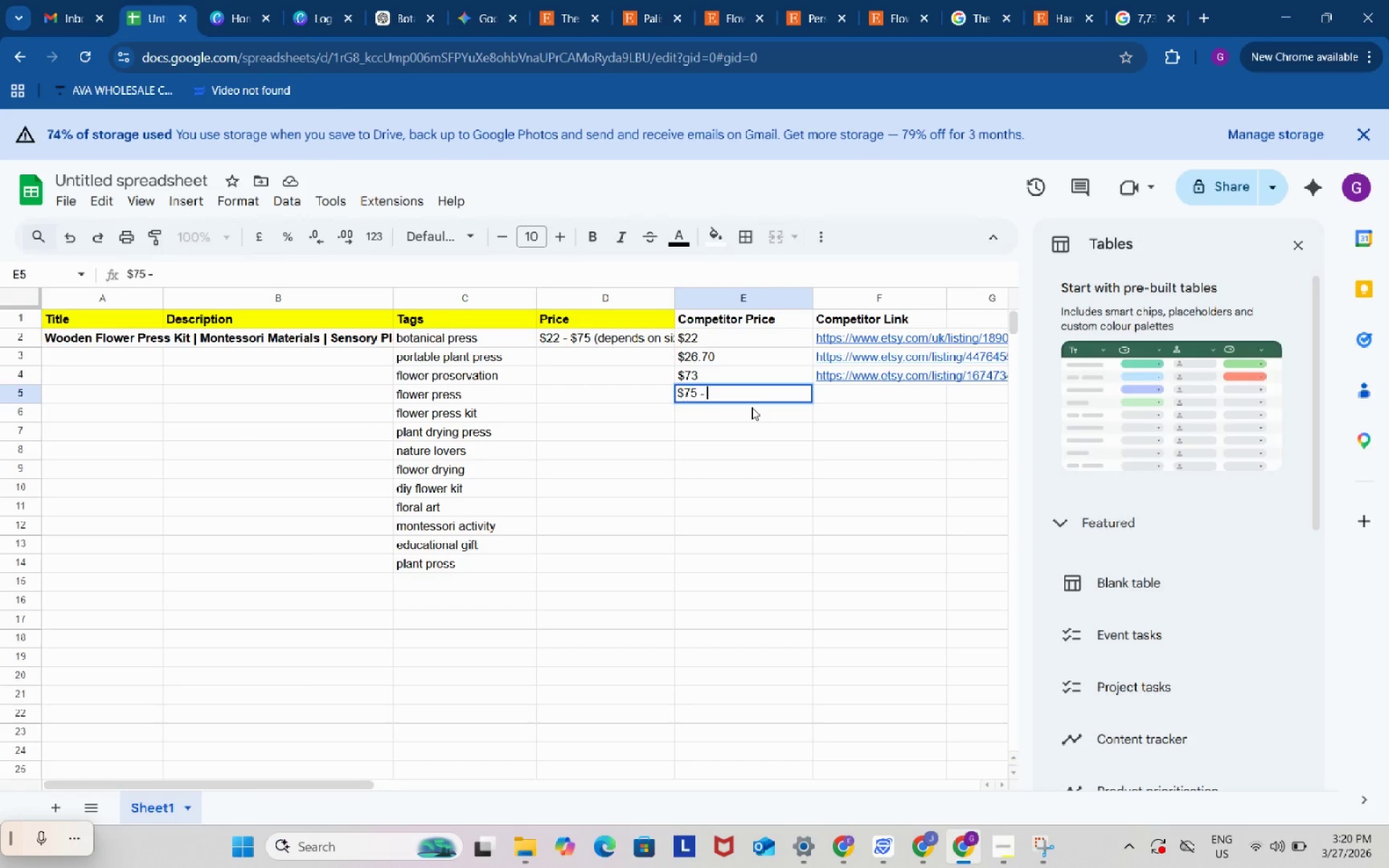 
key(Space)
 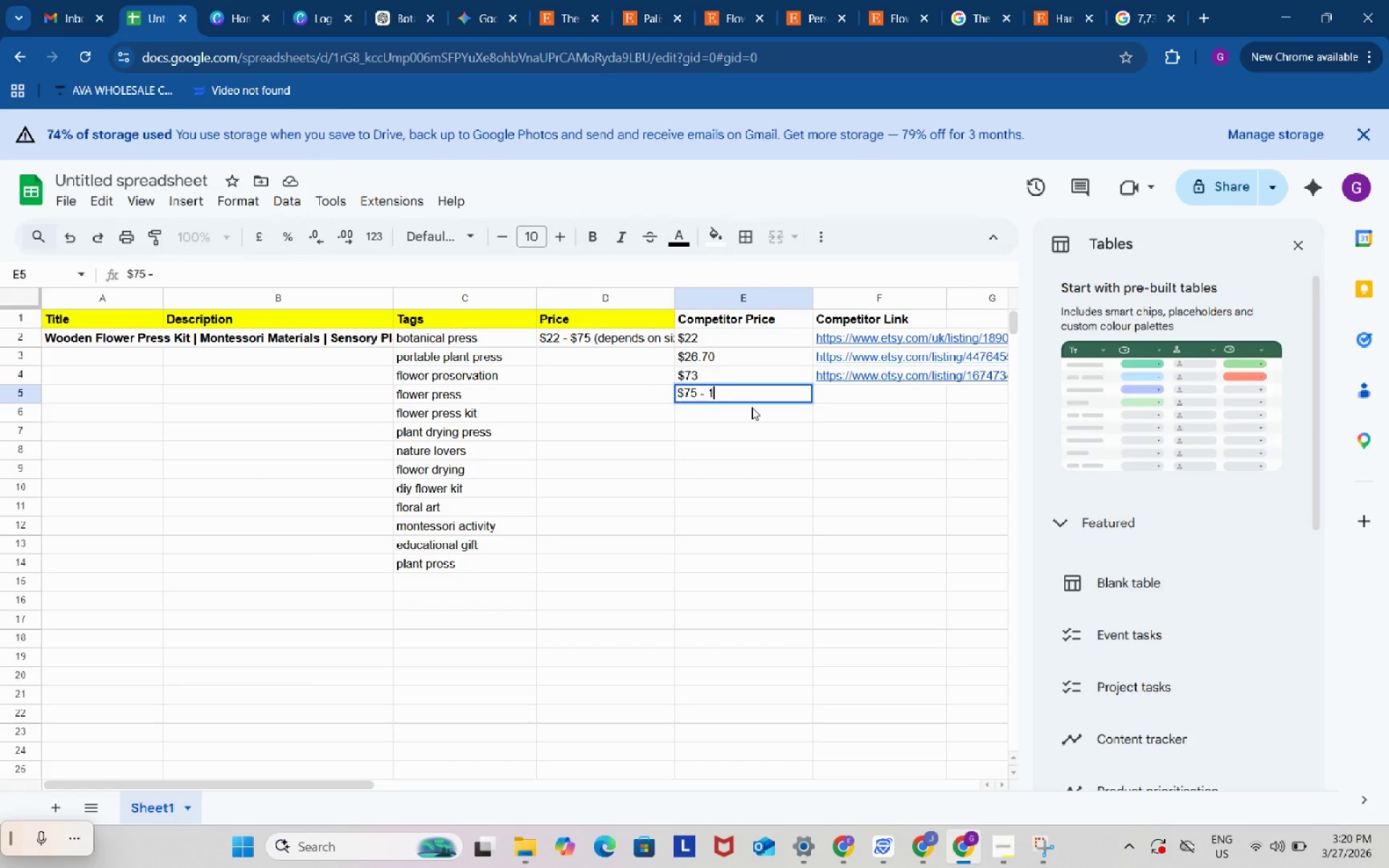 
key(Numpad1)
 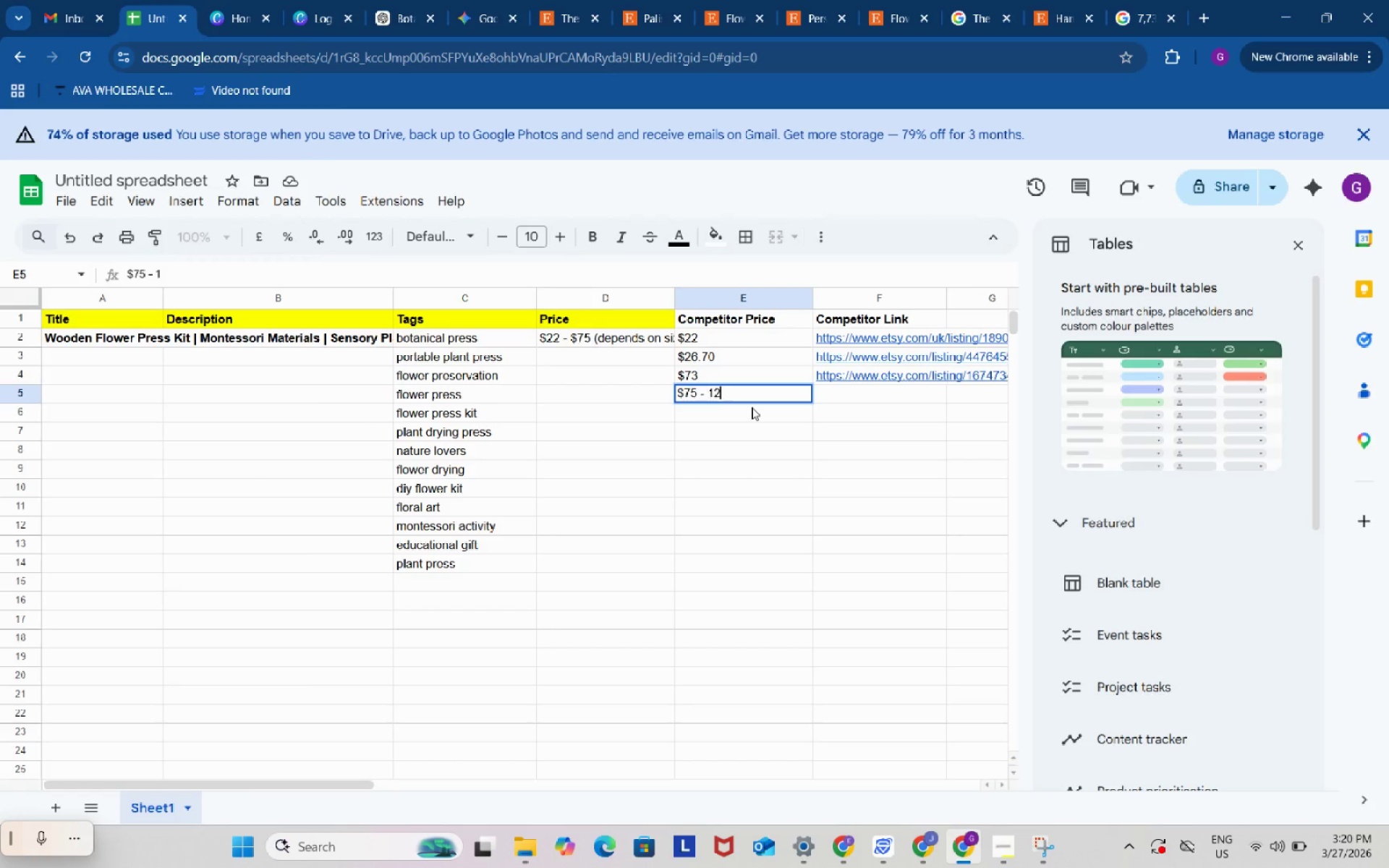 
key(Numpad2)
 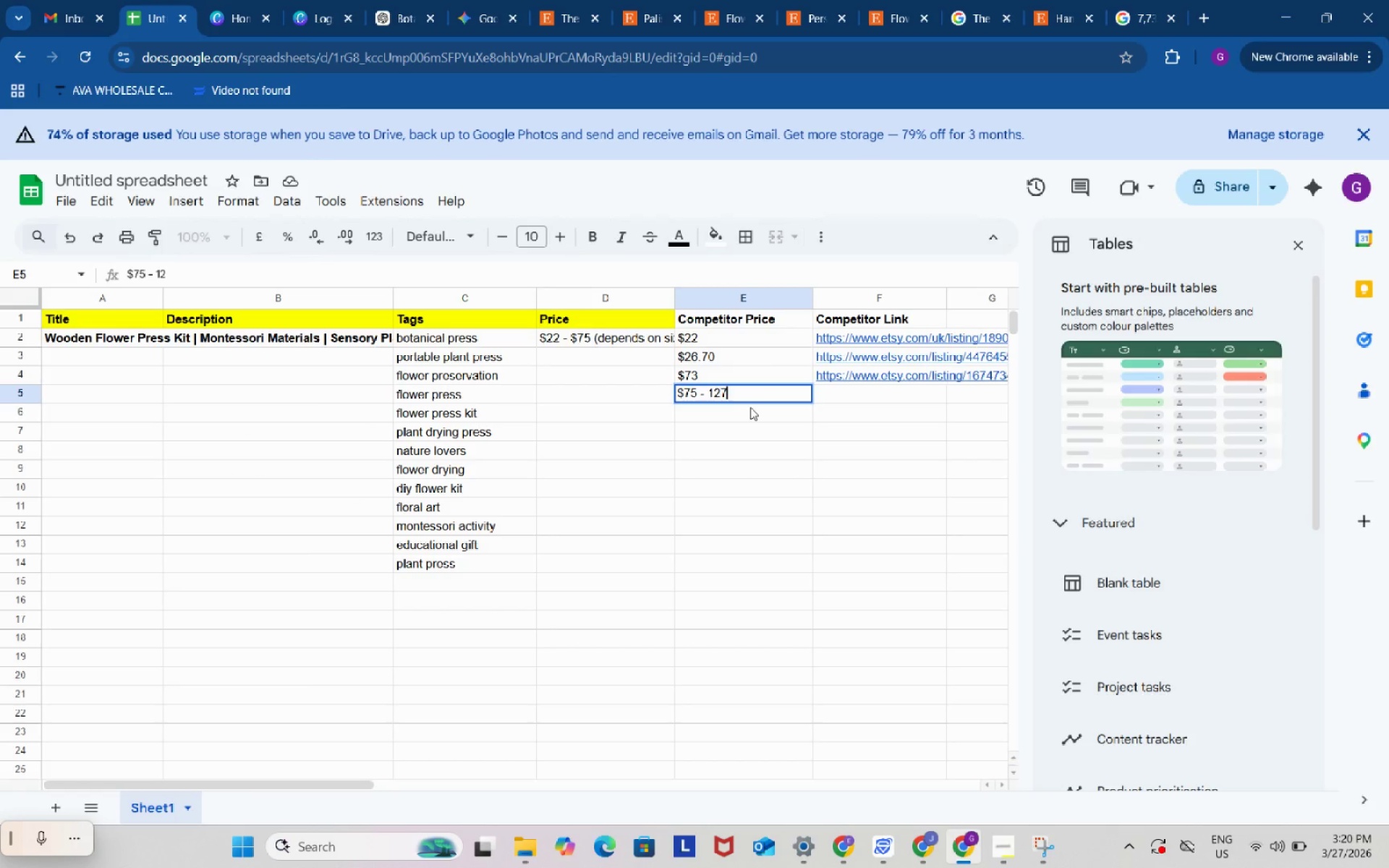 
key(Numpad7)
 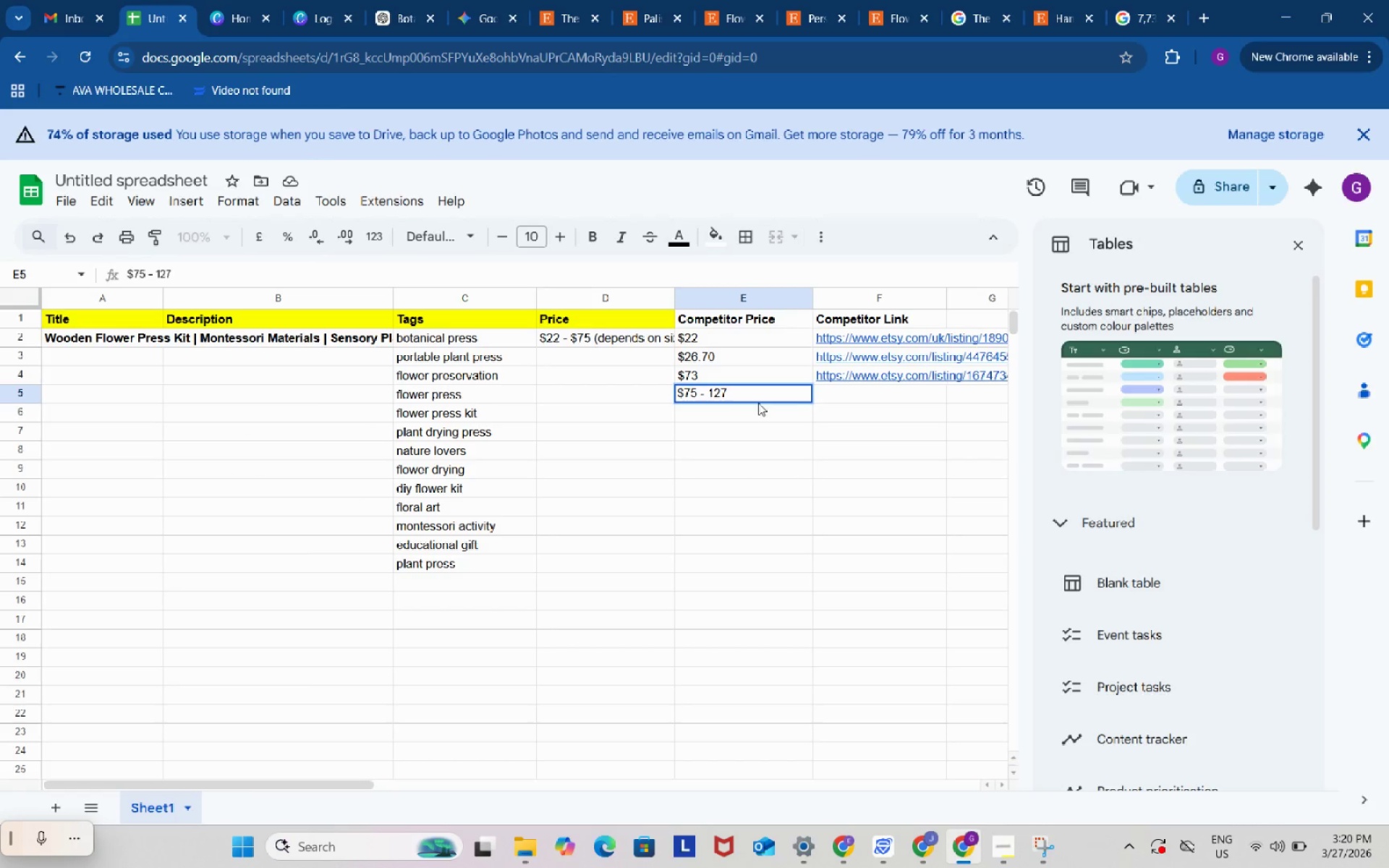 
key(Backspace)
 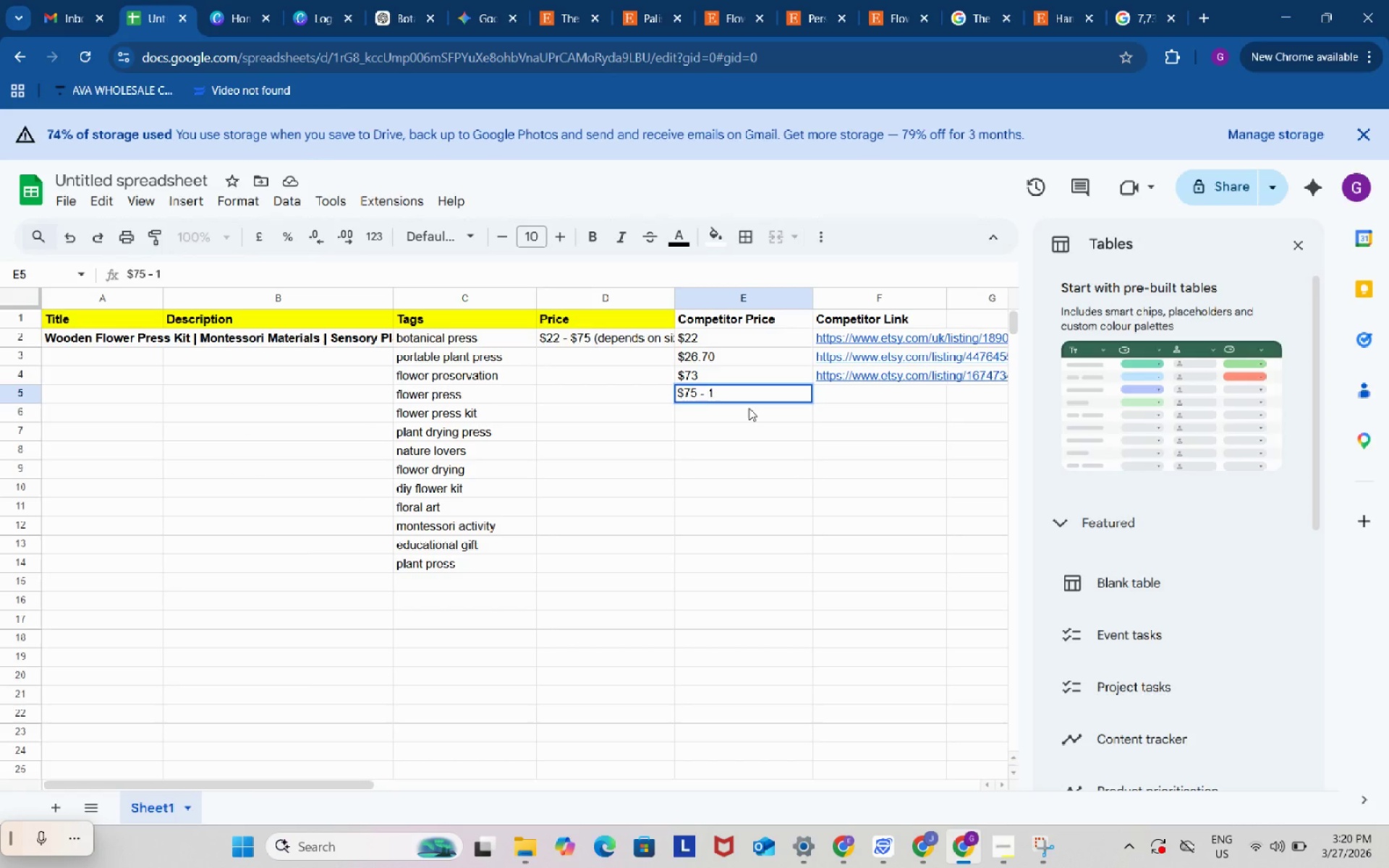 
key(Backspace)
 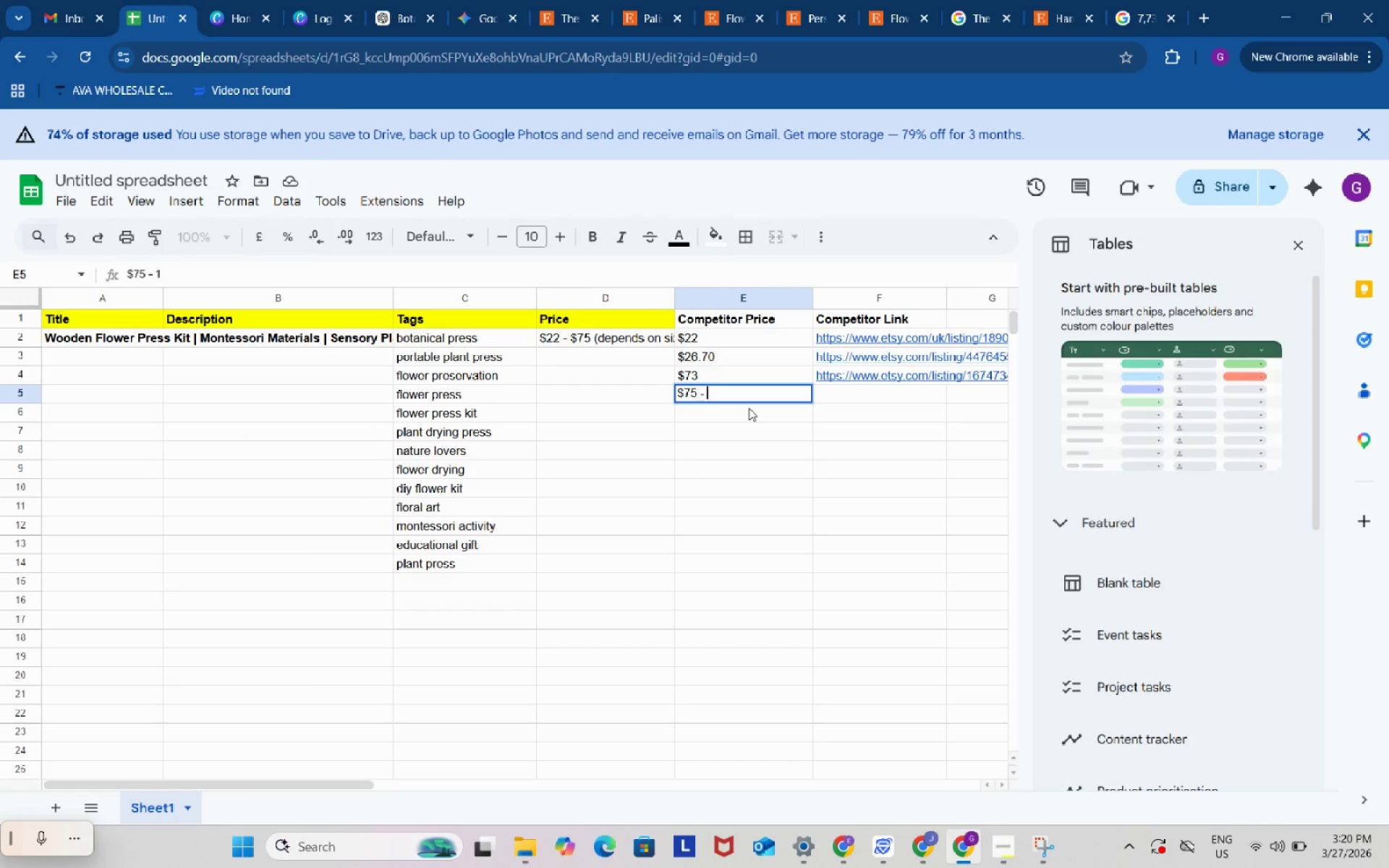 
key(Backspace)
 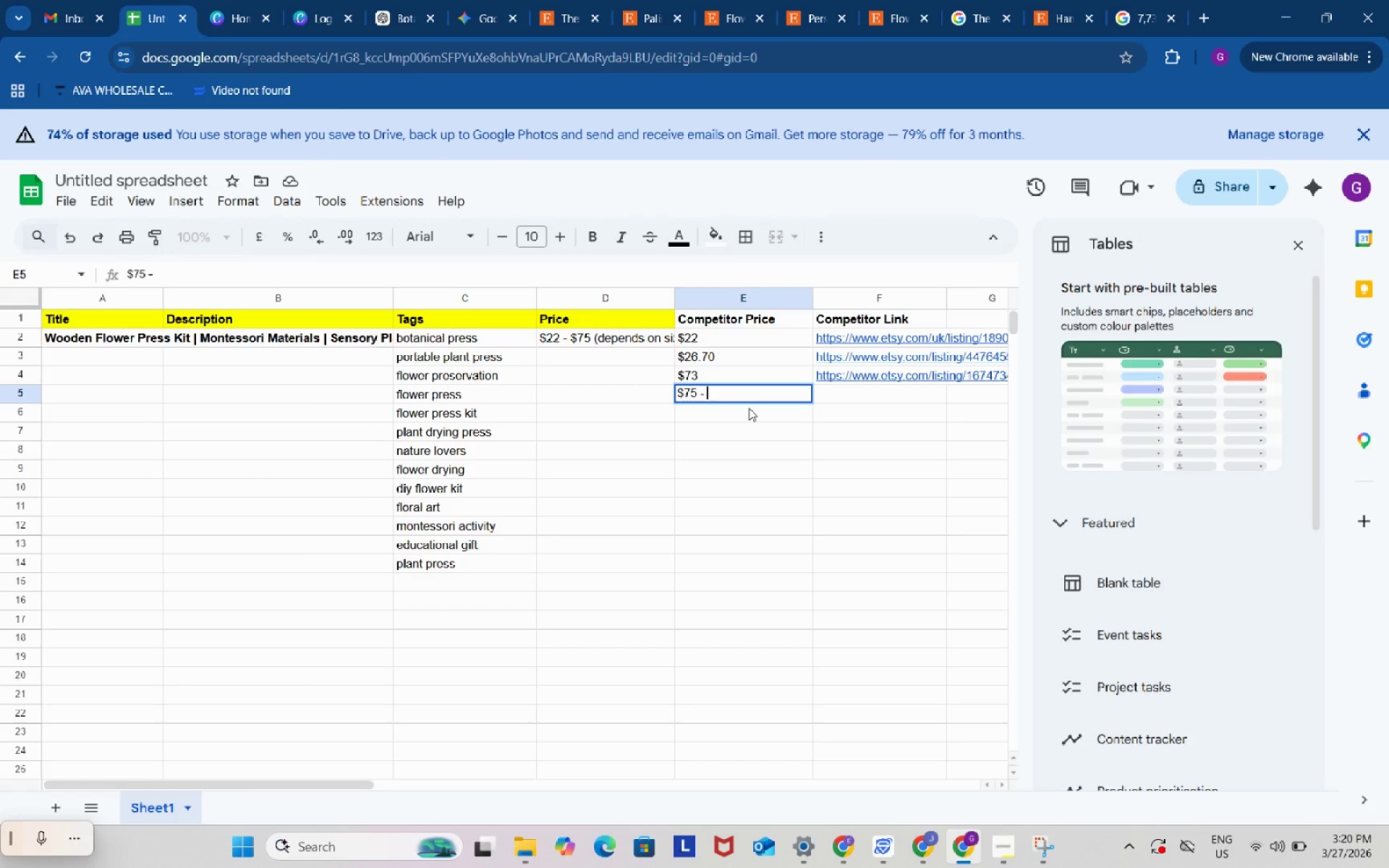 
key(Shift+4)
 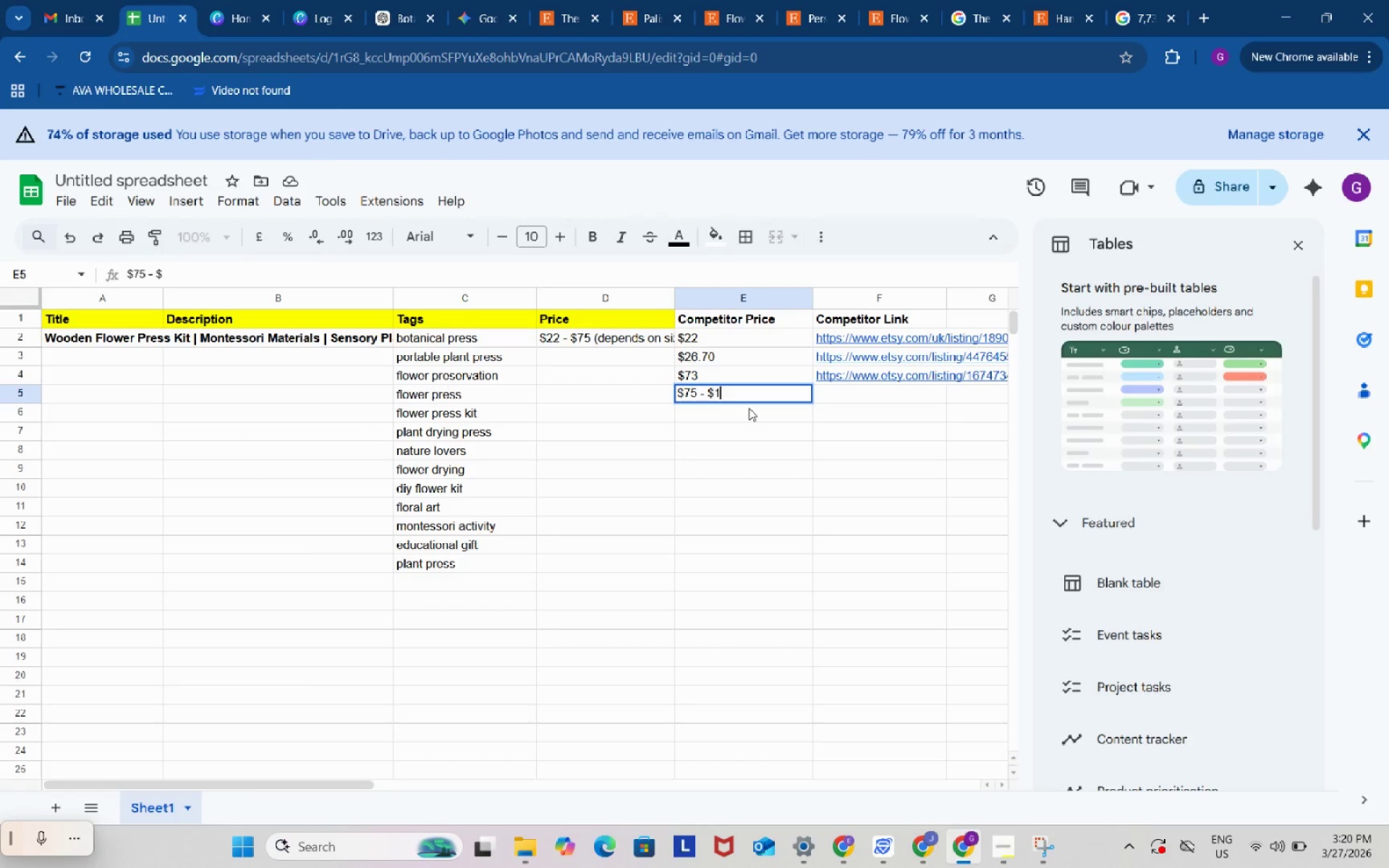 
key(Numpad1)
 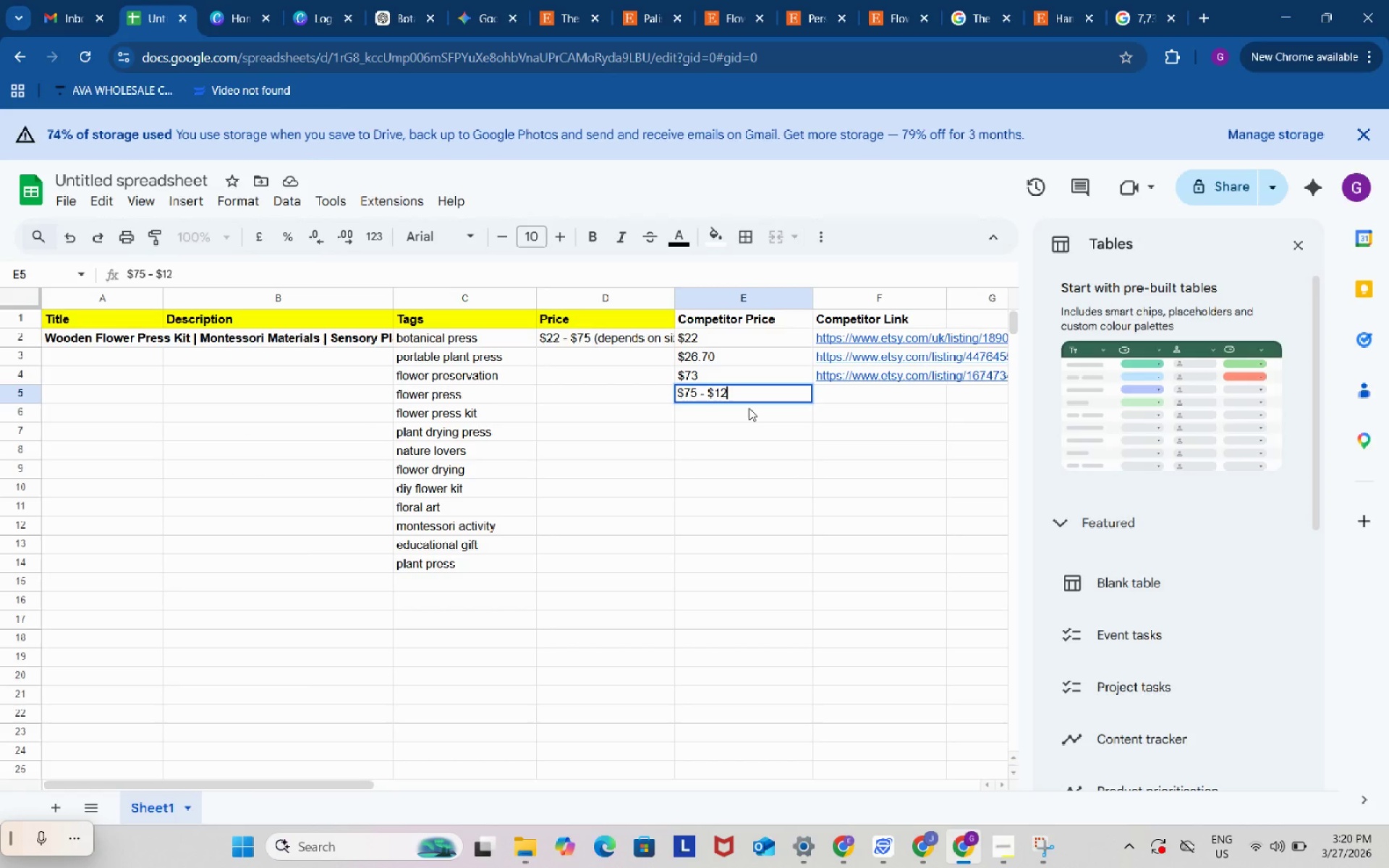 
key(Numpad2)
 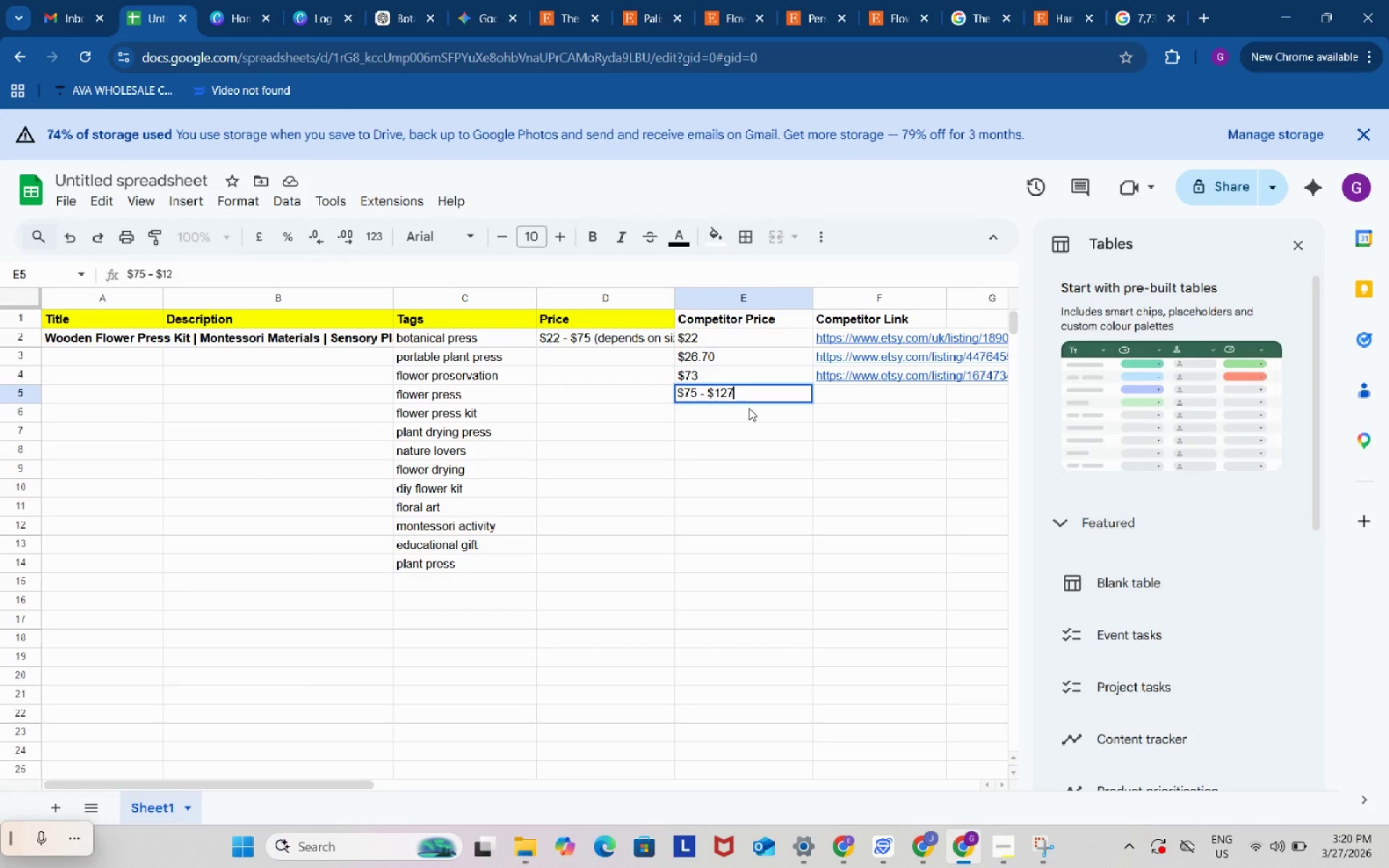 
key(Numpad7)
 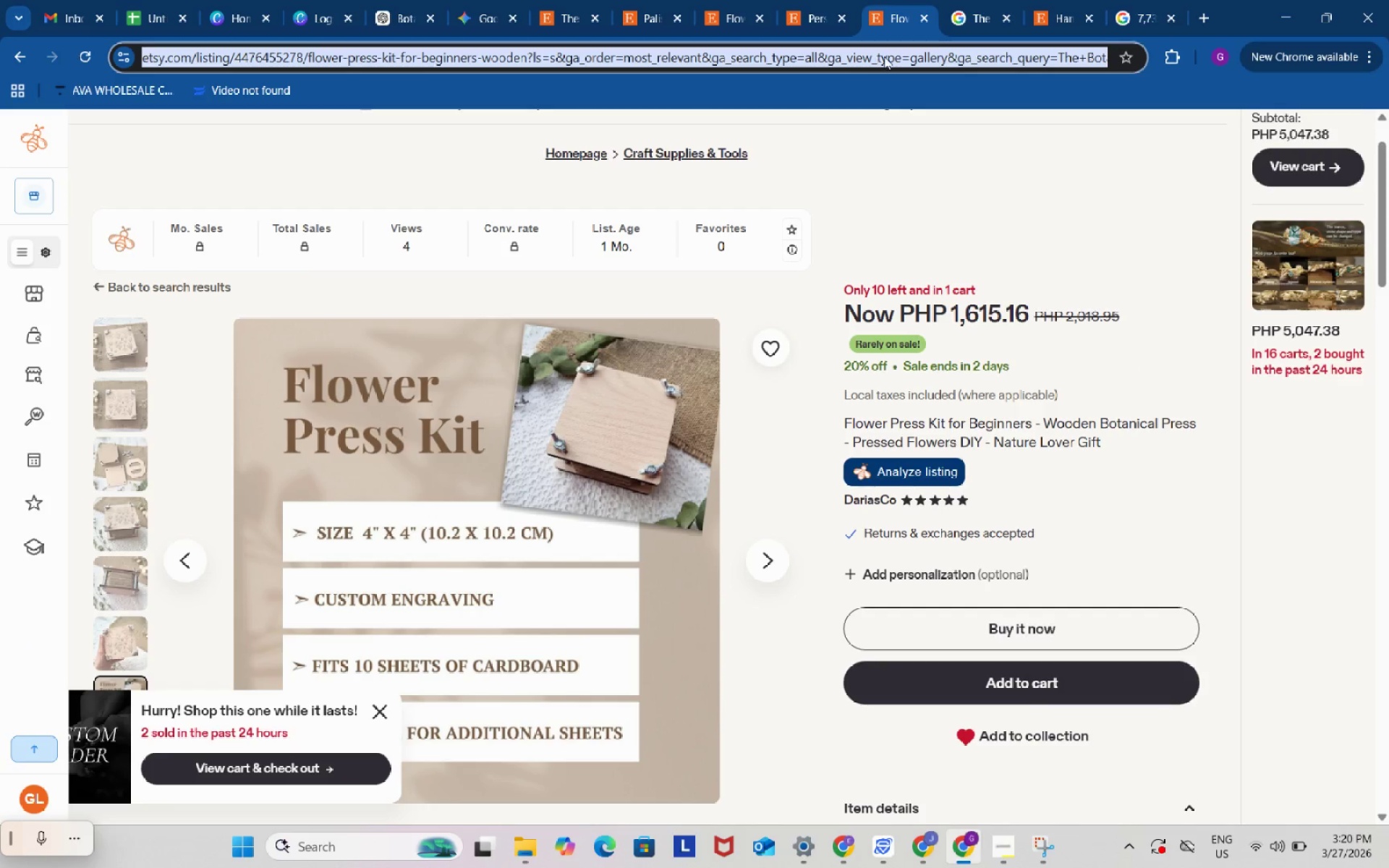 
left_click([1037, 8])
 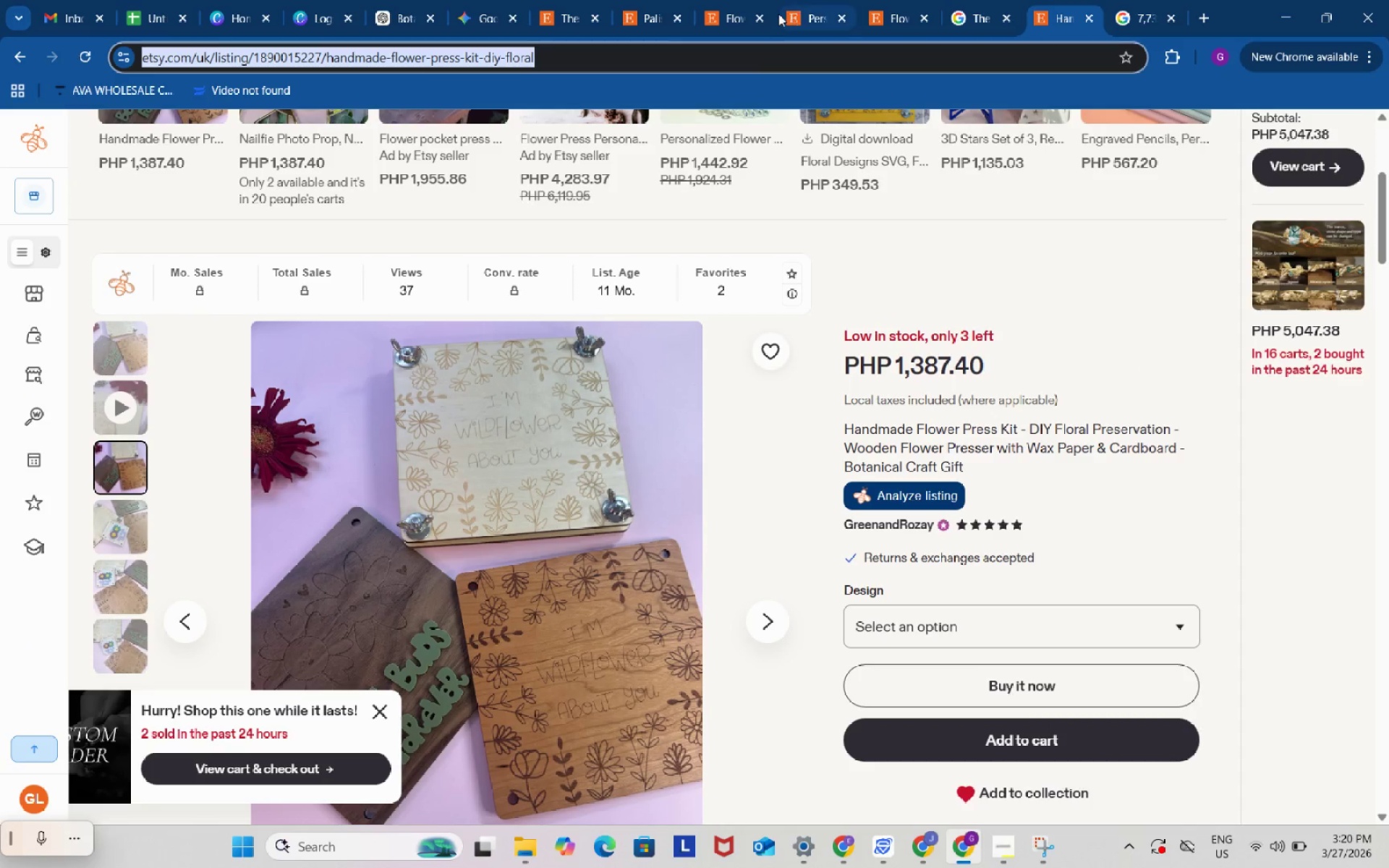 
left_click([778, 14])
 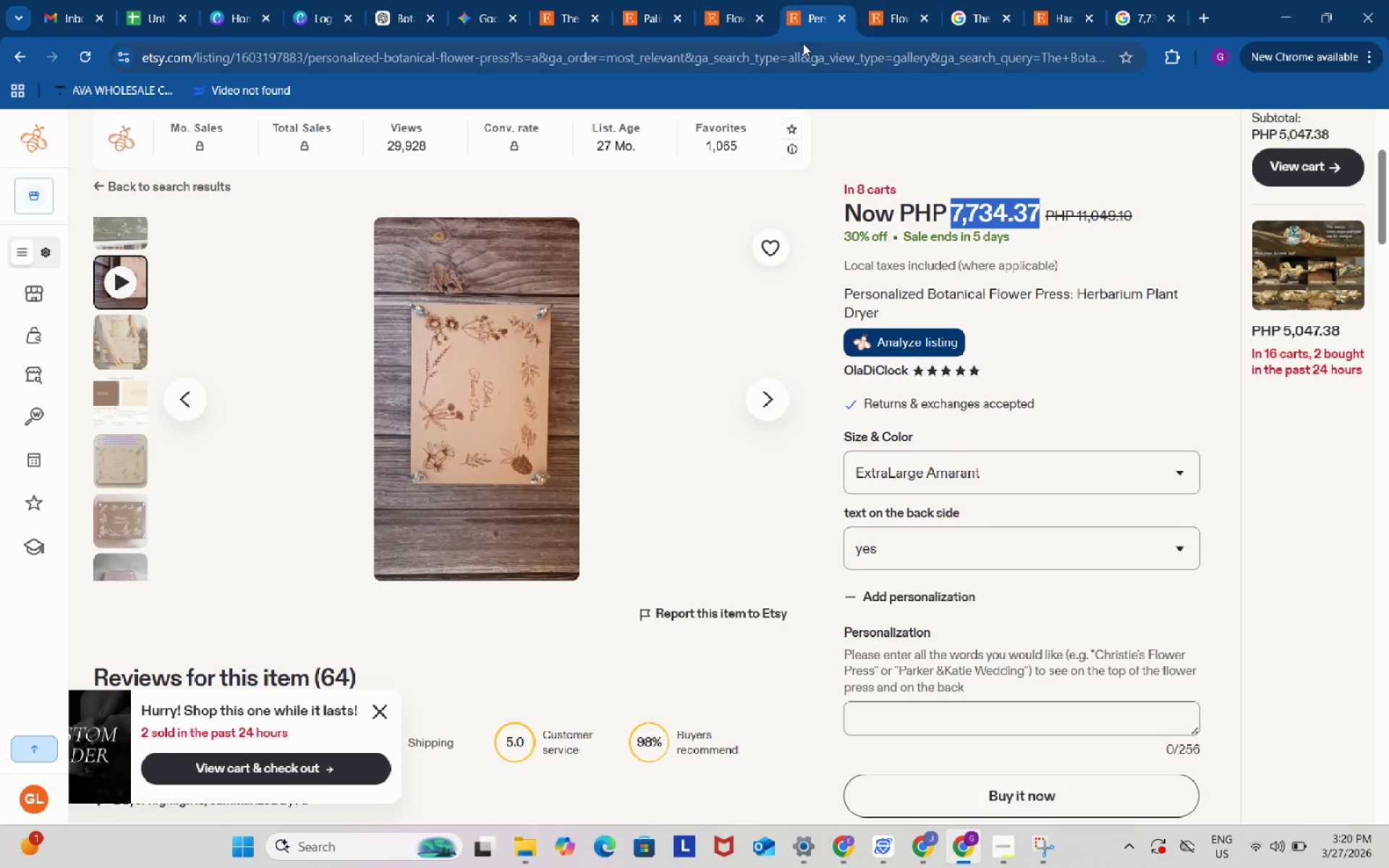 
left_click([803, 43])
 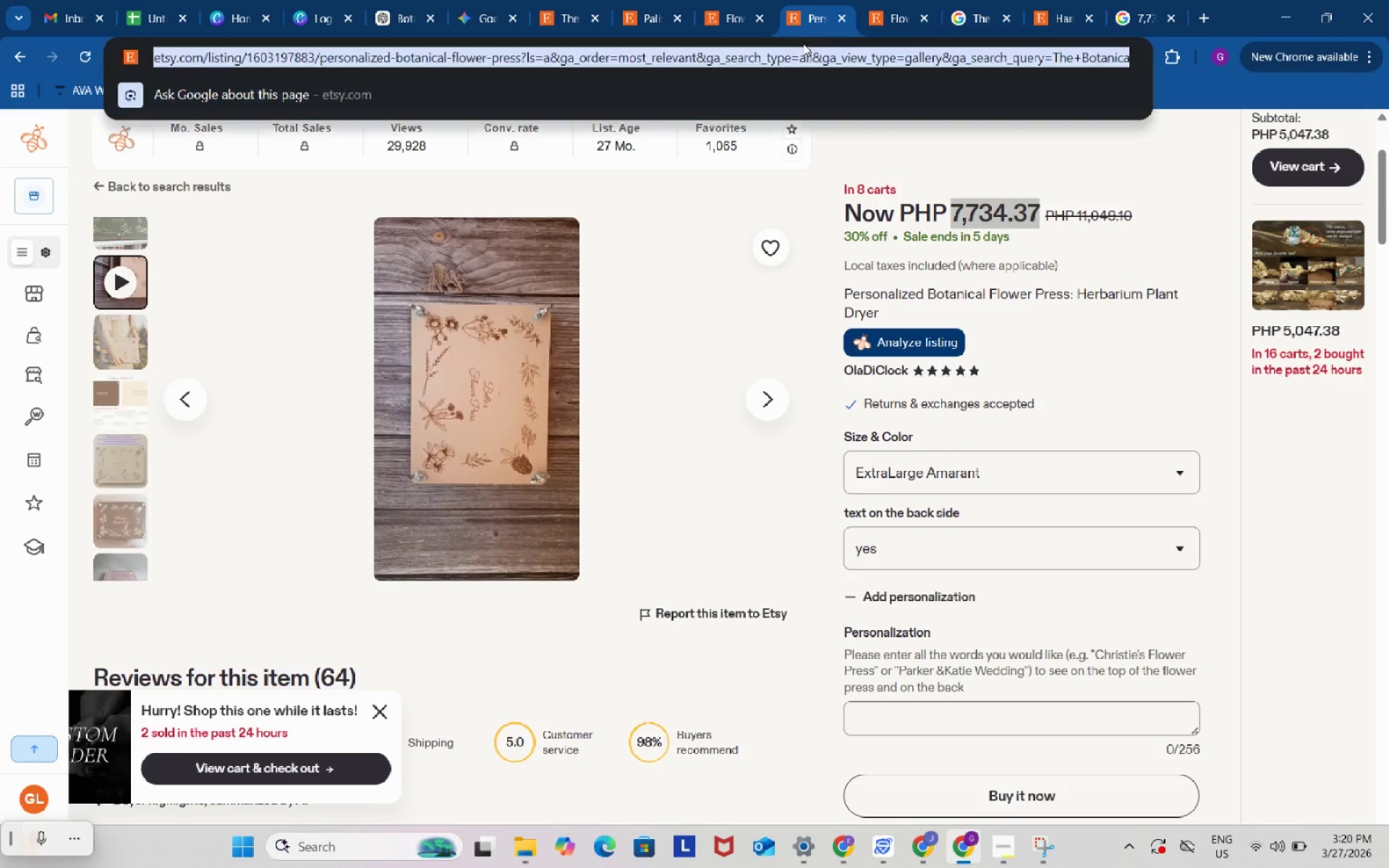 
key(Control+ControlLeft)
 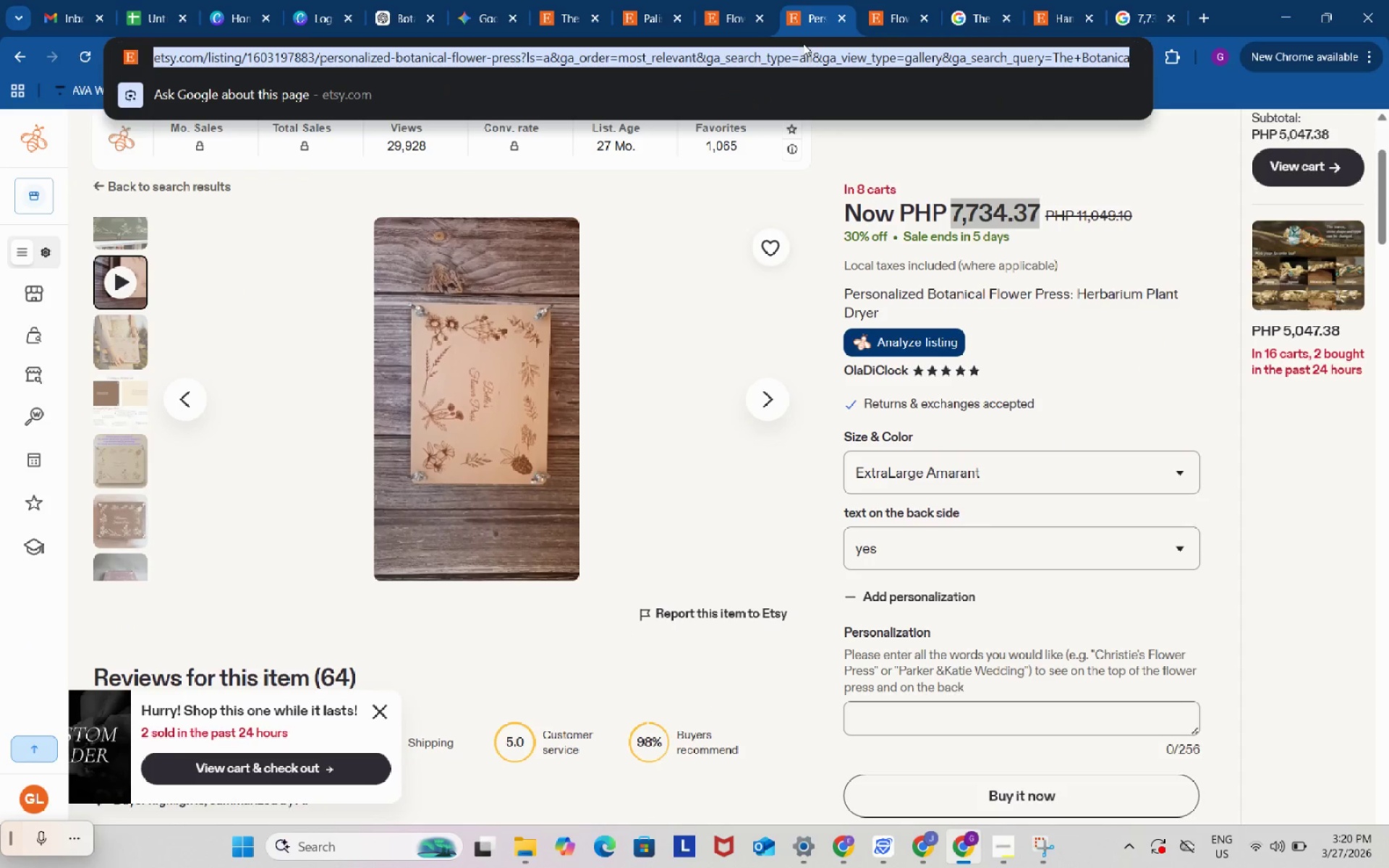 
key(Control+C)
 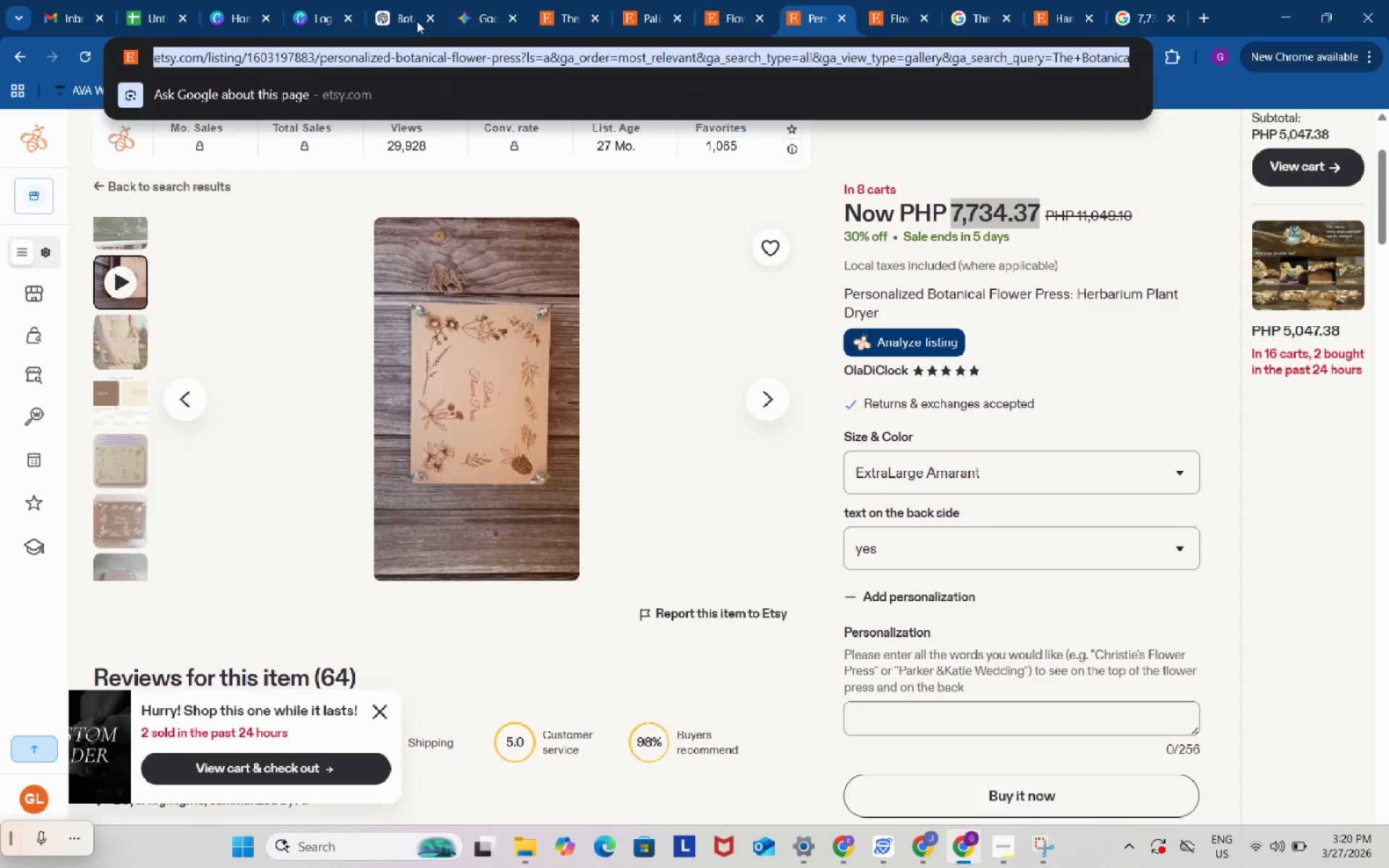 
key(Control+ControlLeft)
 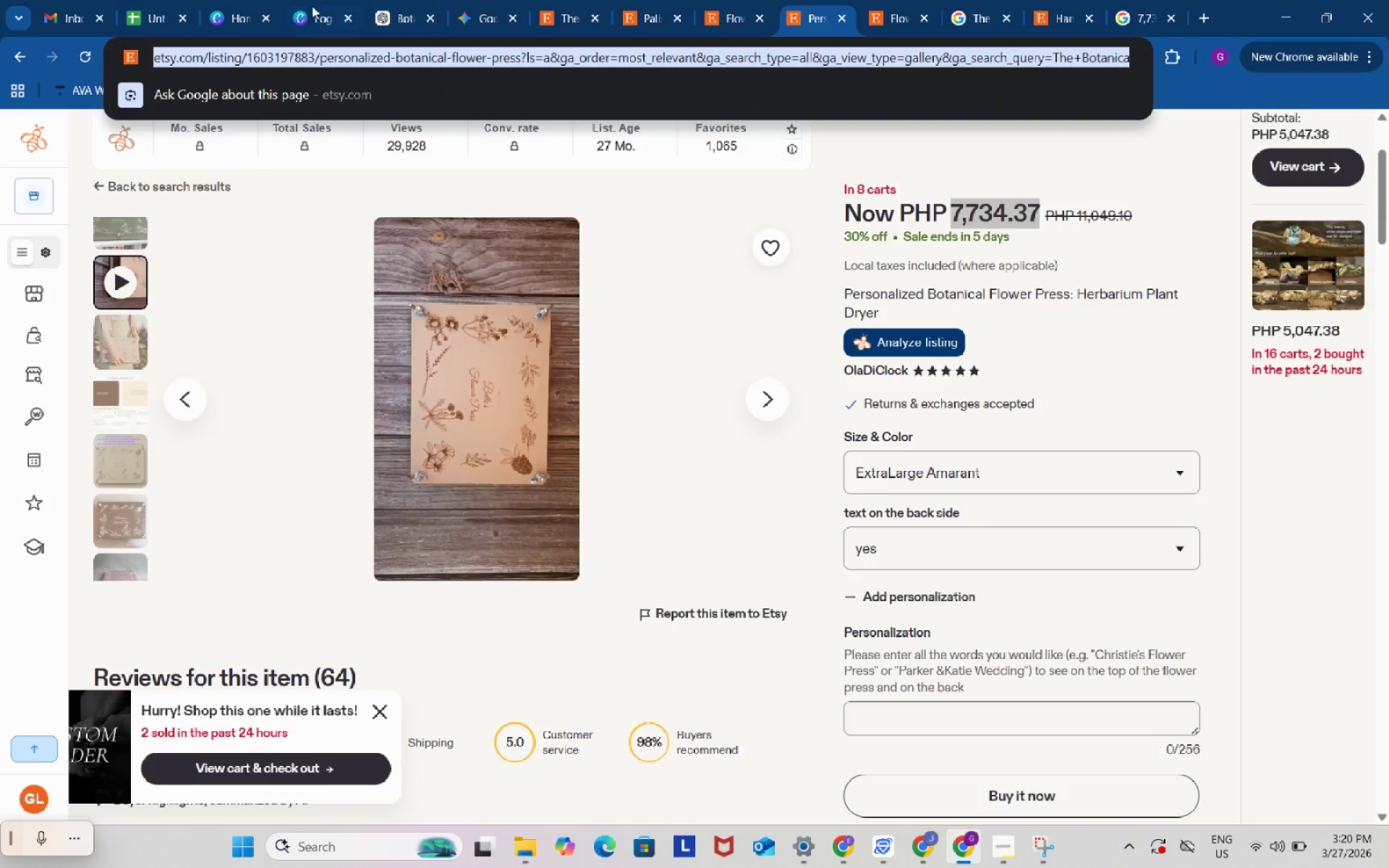 
key(Control+C)
 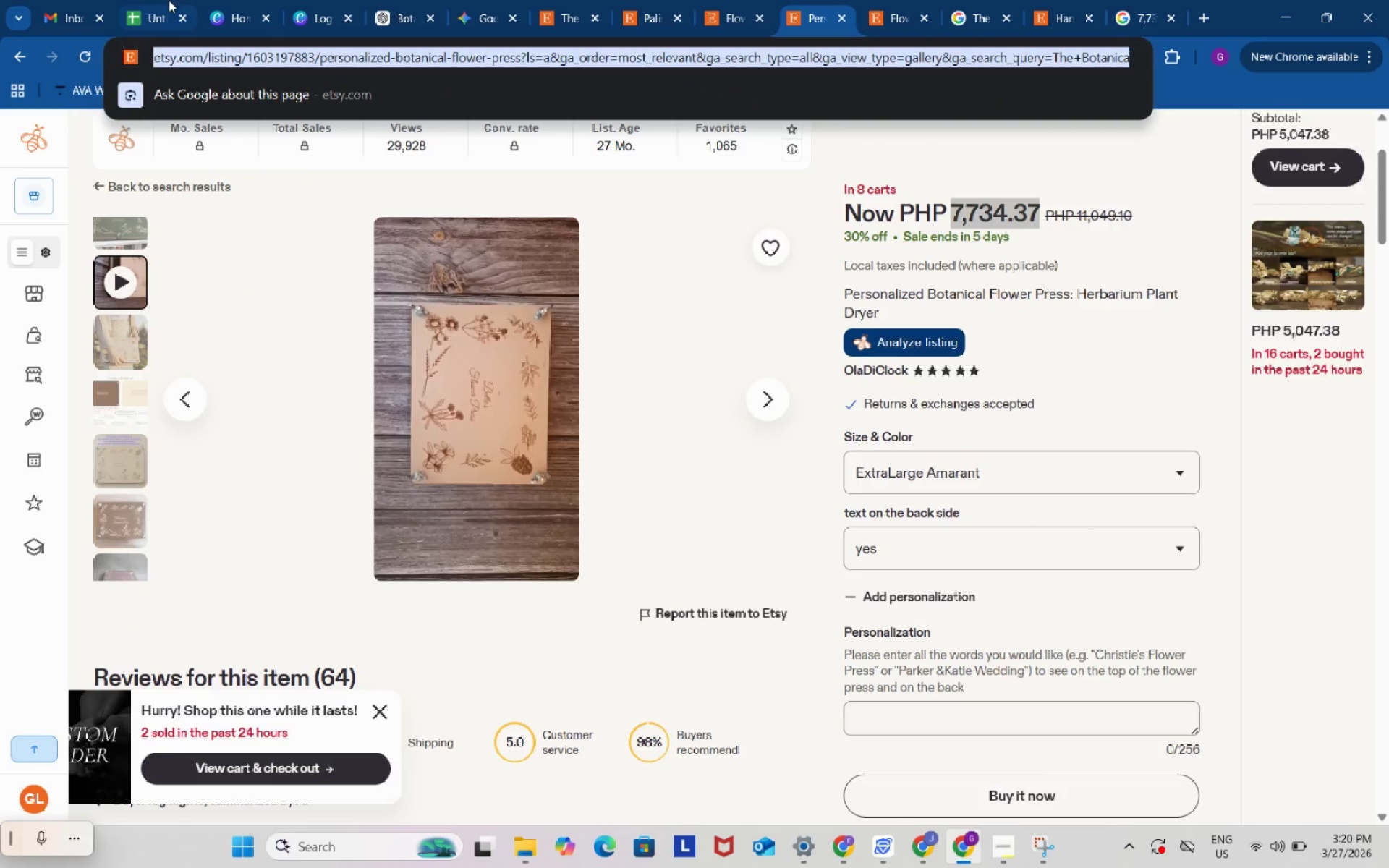 
left_click([169, 0])
 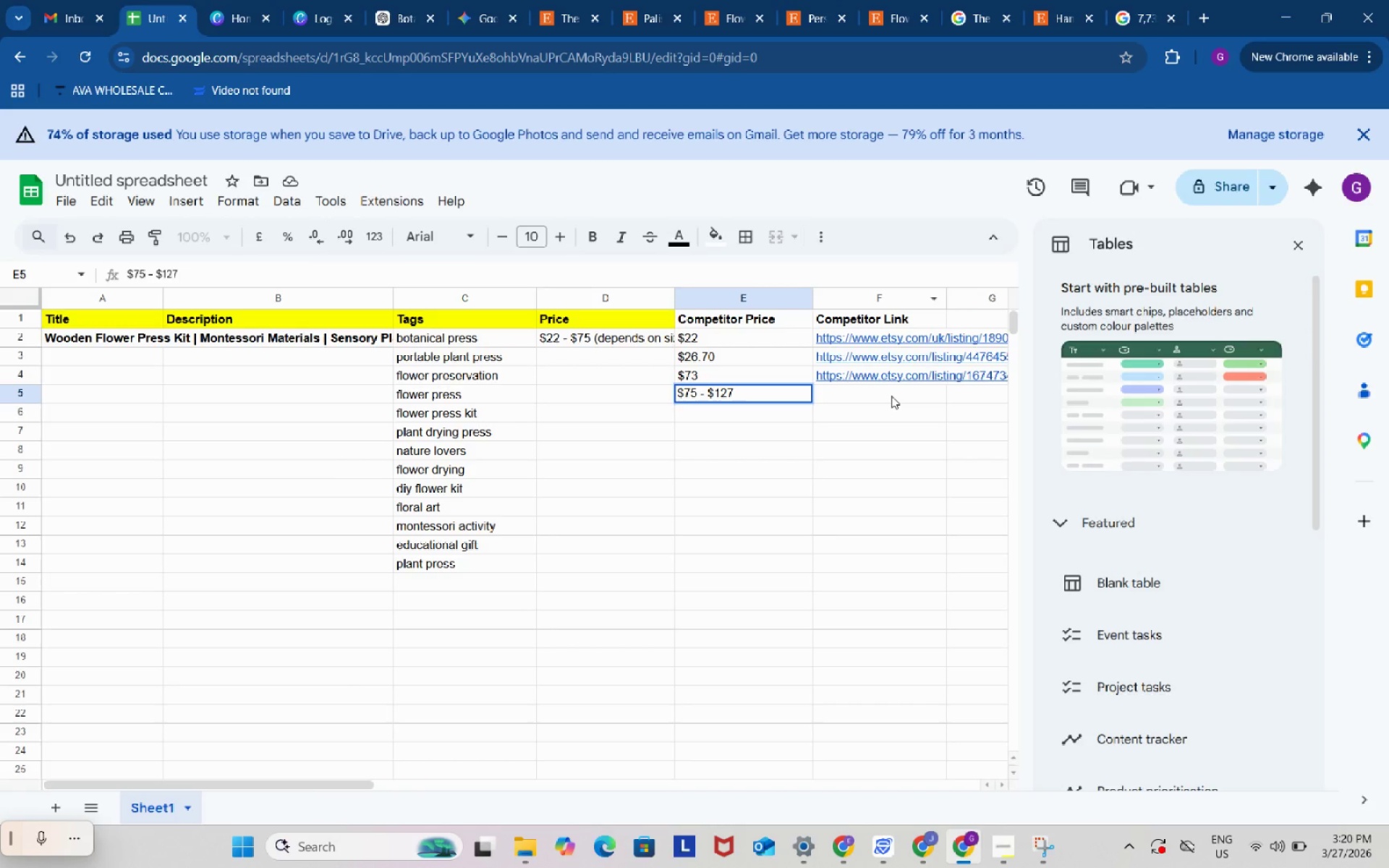 
left_click([891, 396])
 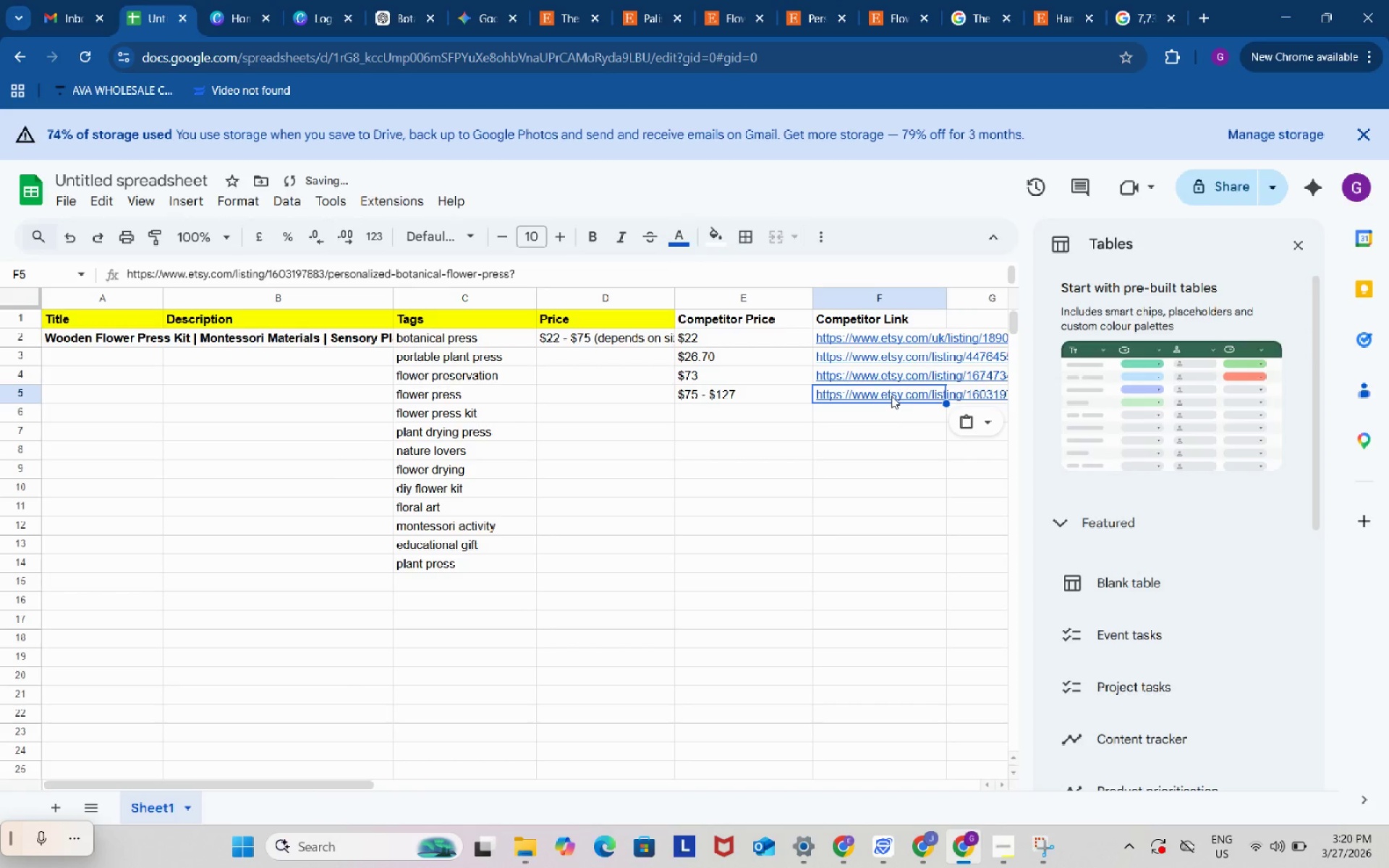 
key(Control+ControlLeft)
 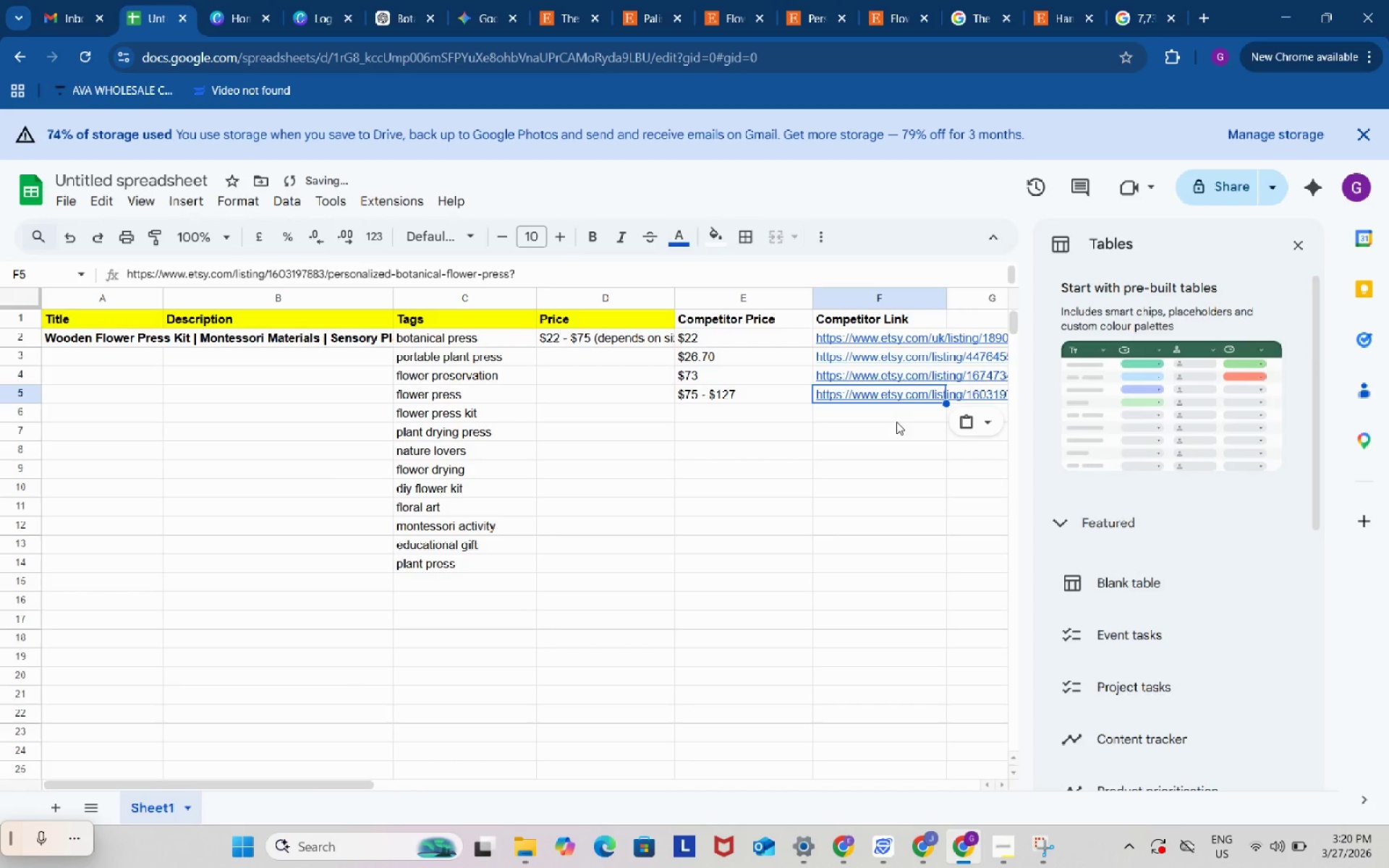 
key(Control+V)
 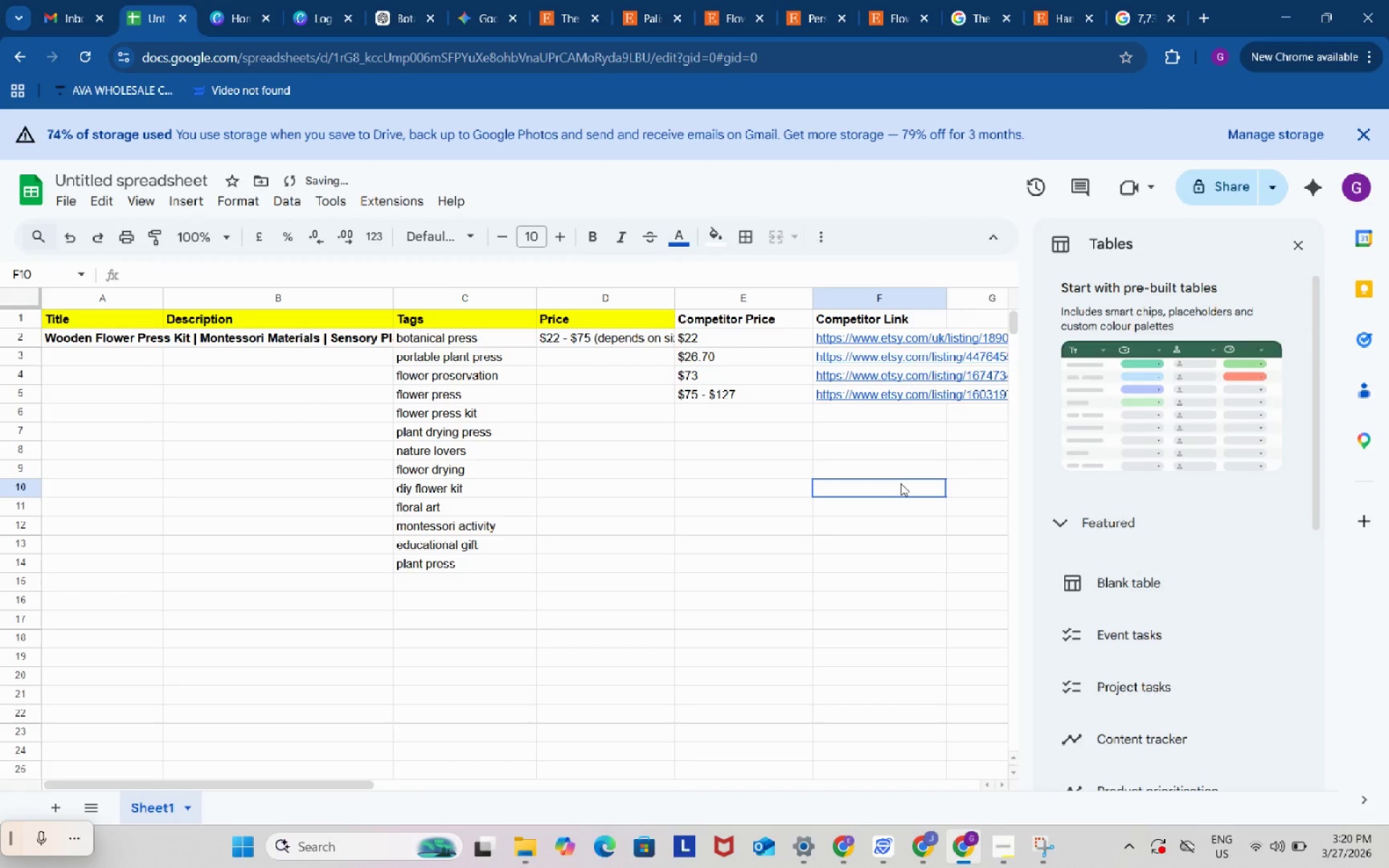 
left_click([901, 483])
 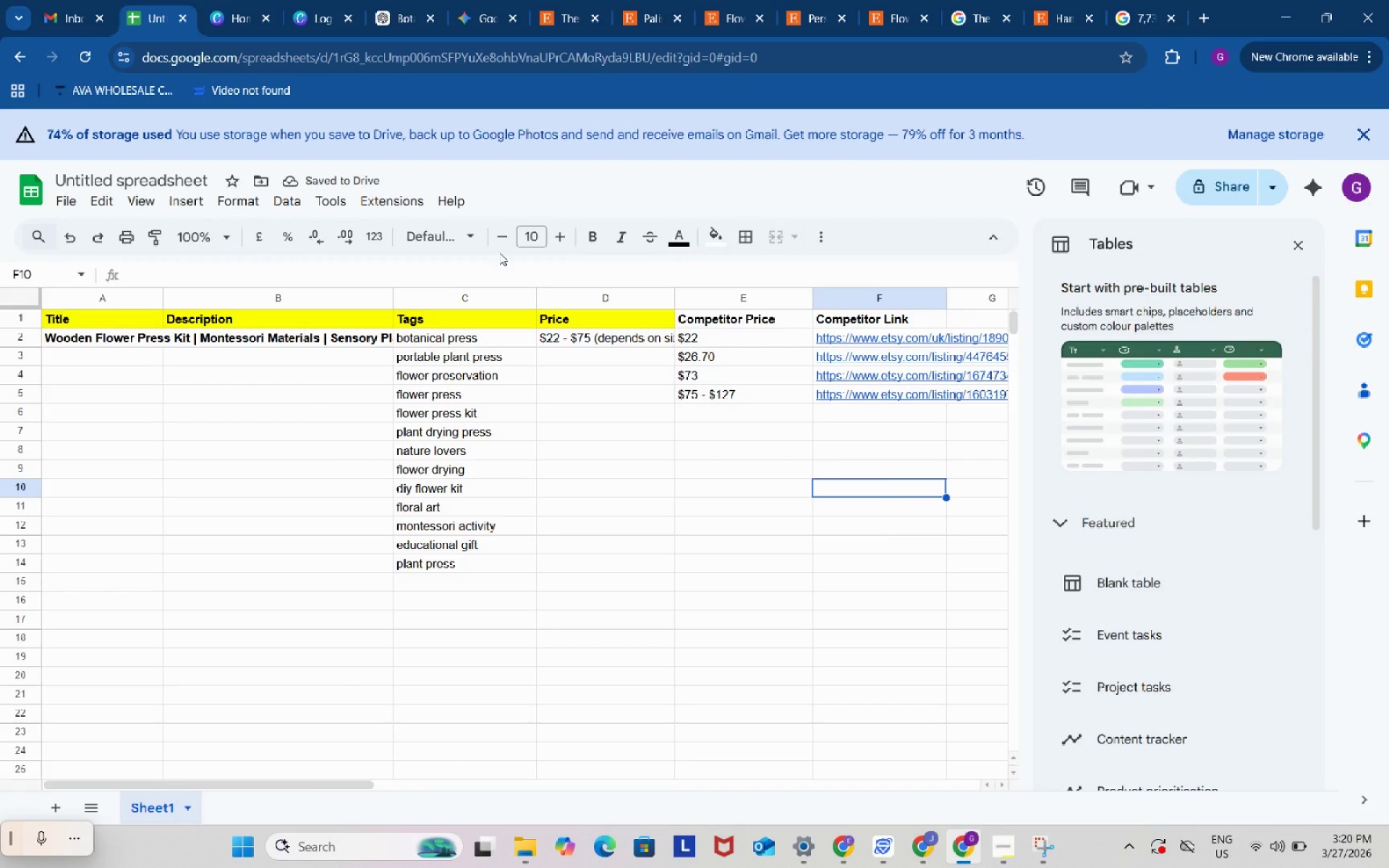 
left_click([396, 12])
 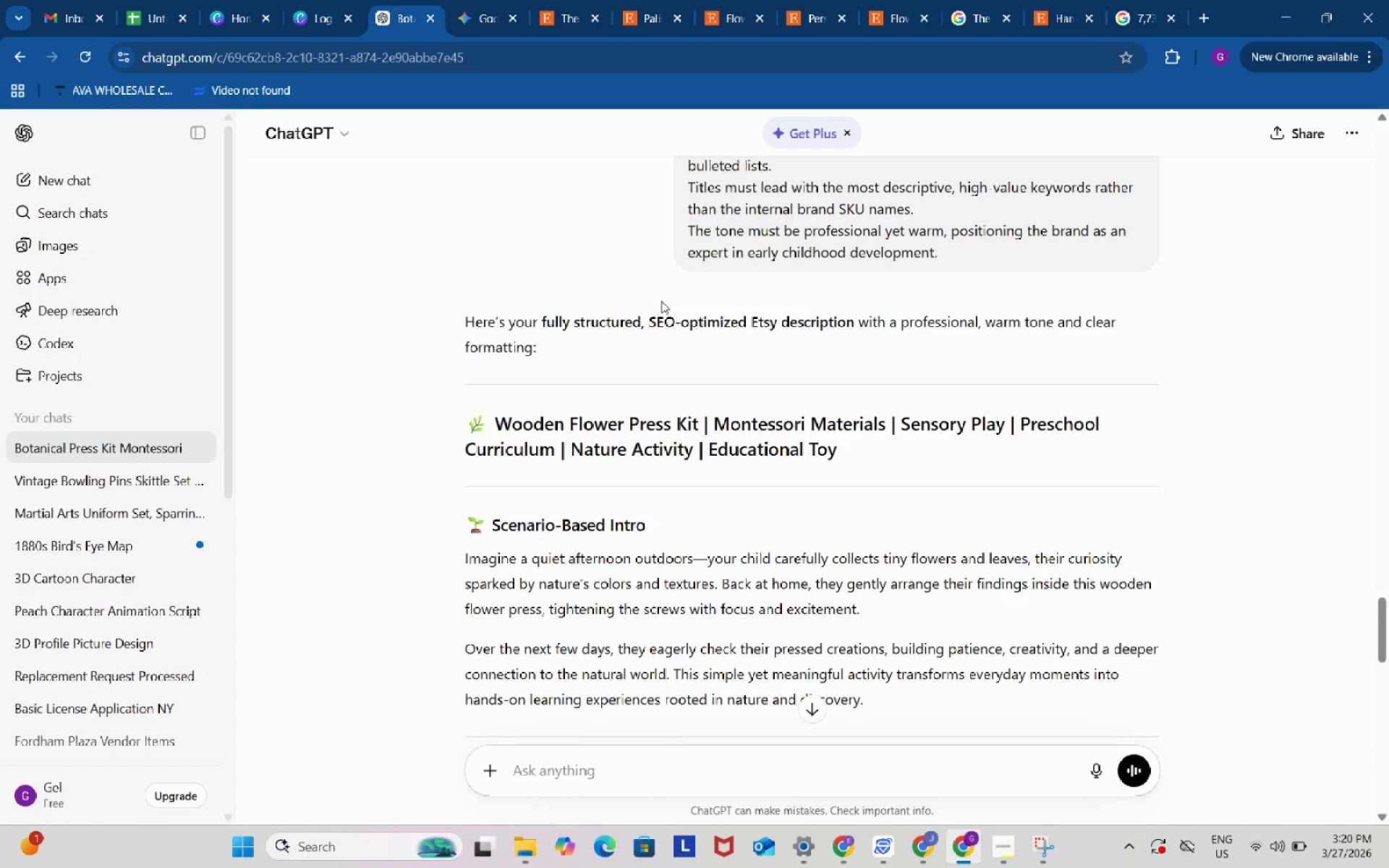 
scroll: coordinate [657, 304], scroll_direction: down, amount: 2.0
 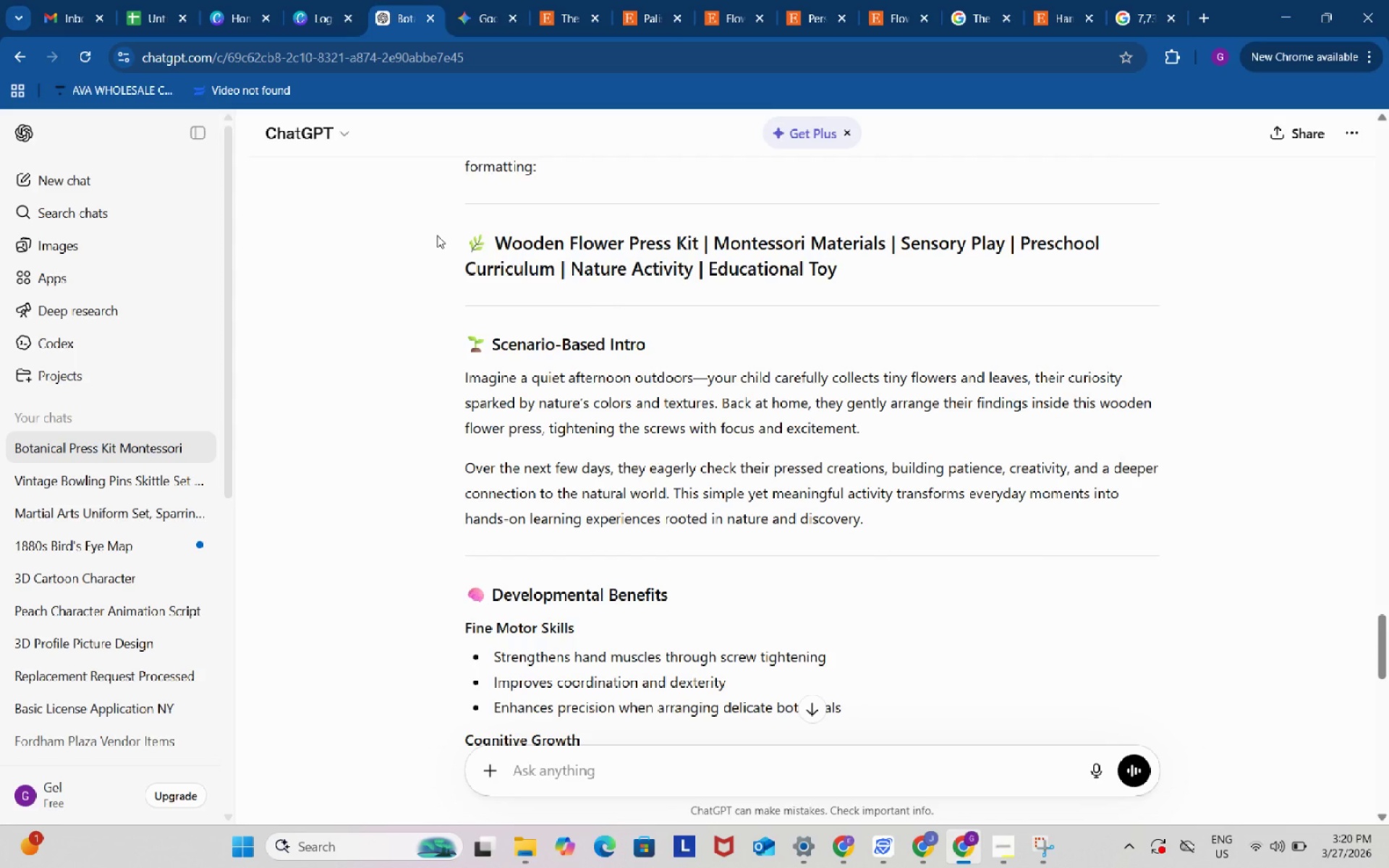 
wait(10.64)
 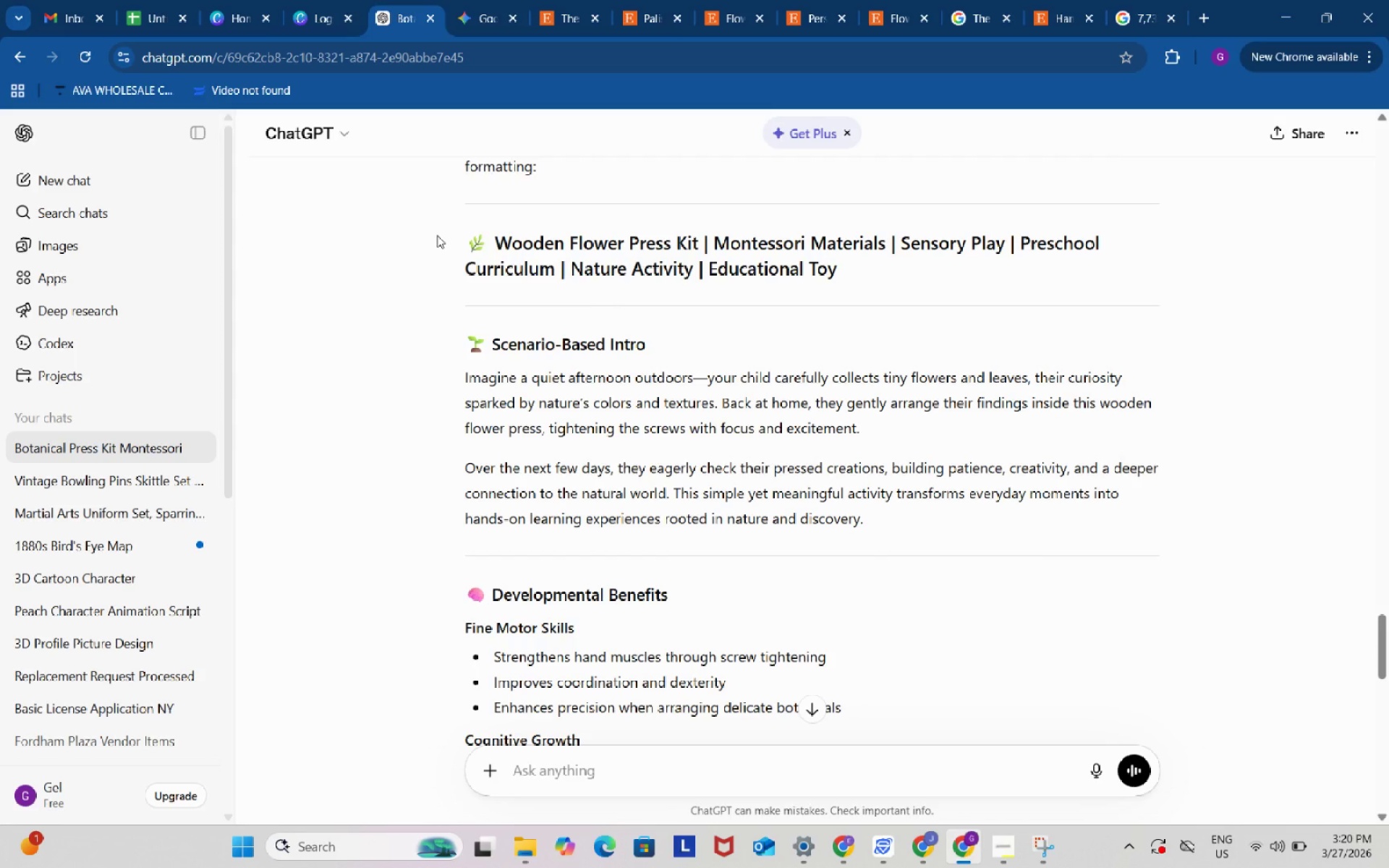 
left_click_drag(start_coordinate=[446, 249], to_coordinate=[784, 433])
 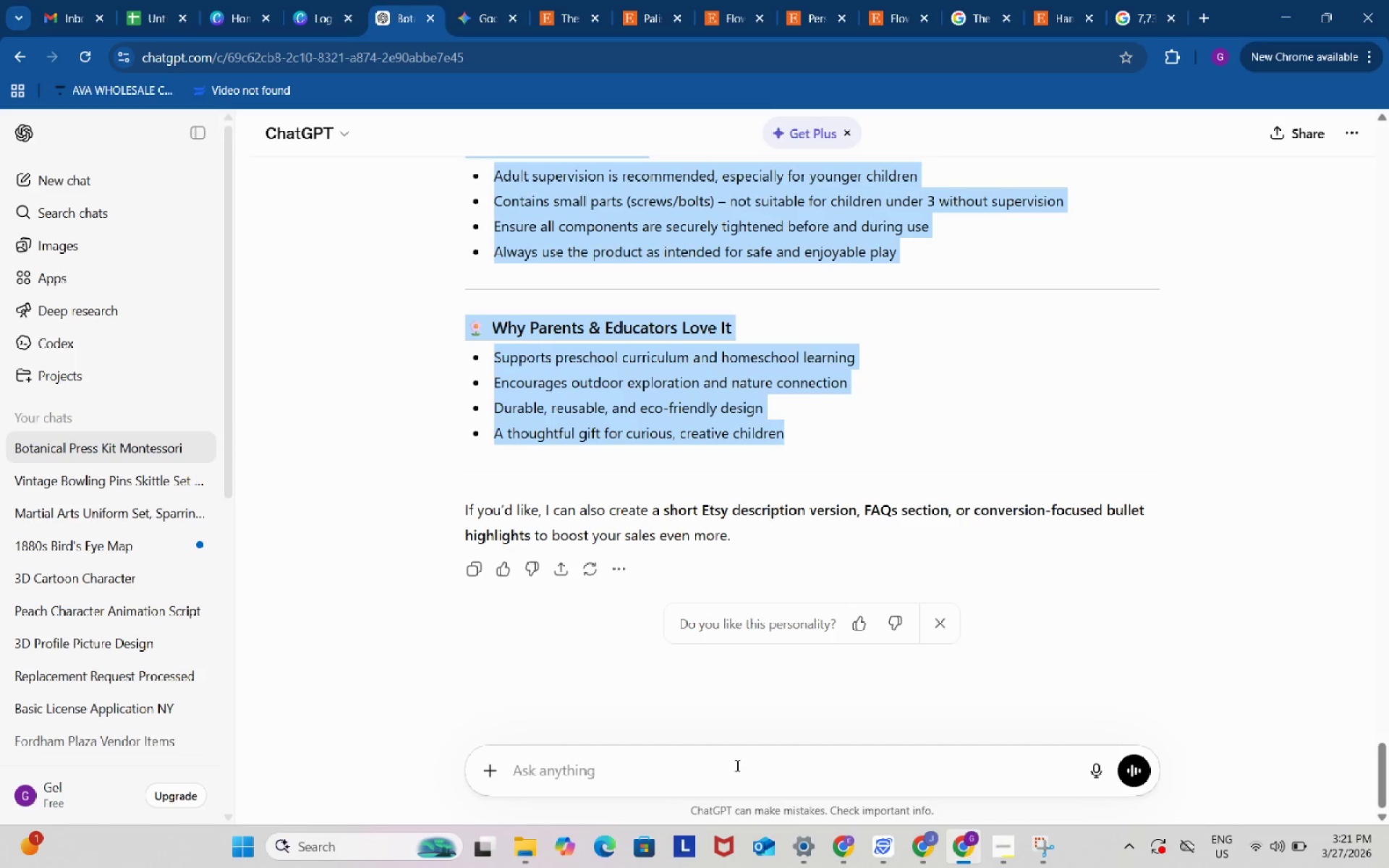 
scroll: coordinate [497, 545], scroll_direction: down, amount: 12.0
 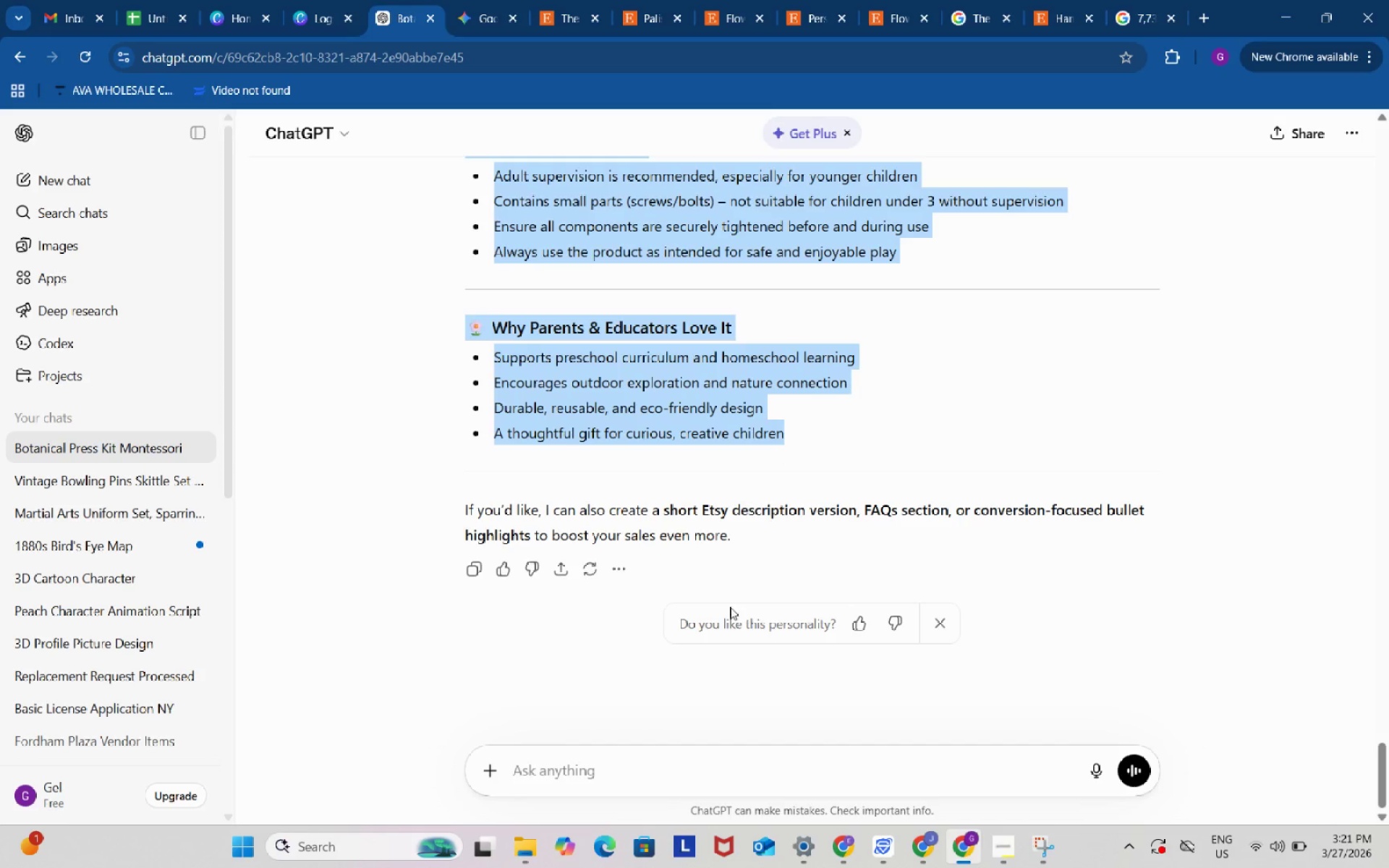 
left_click([736, 765])
 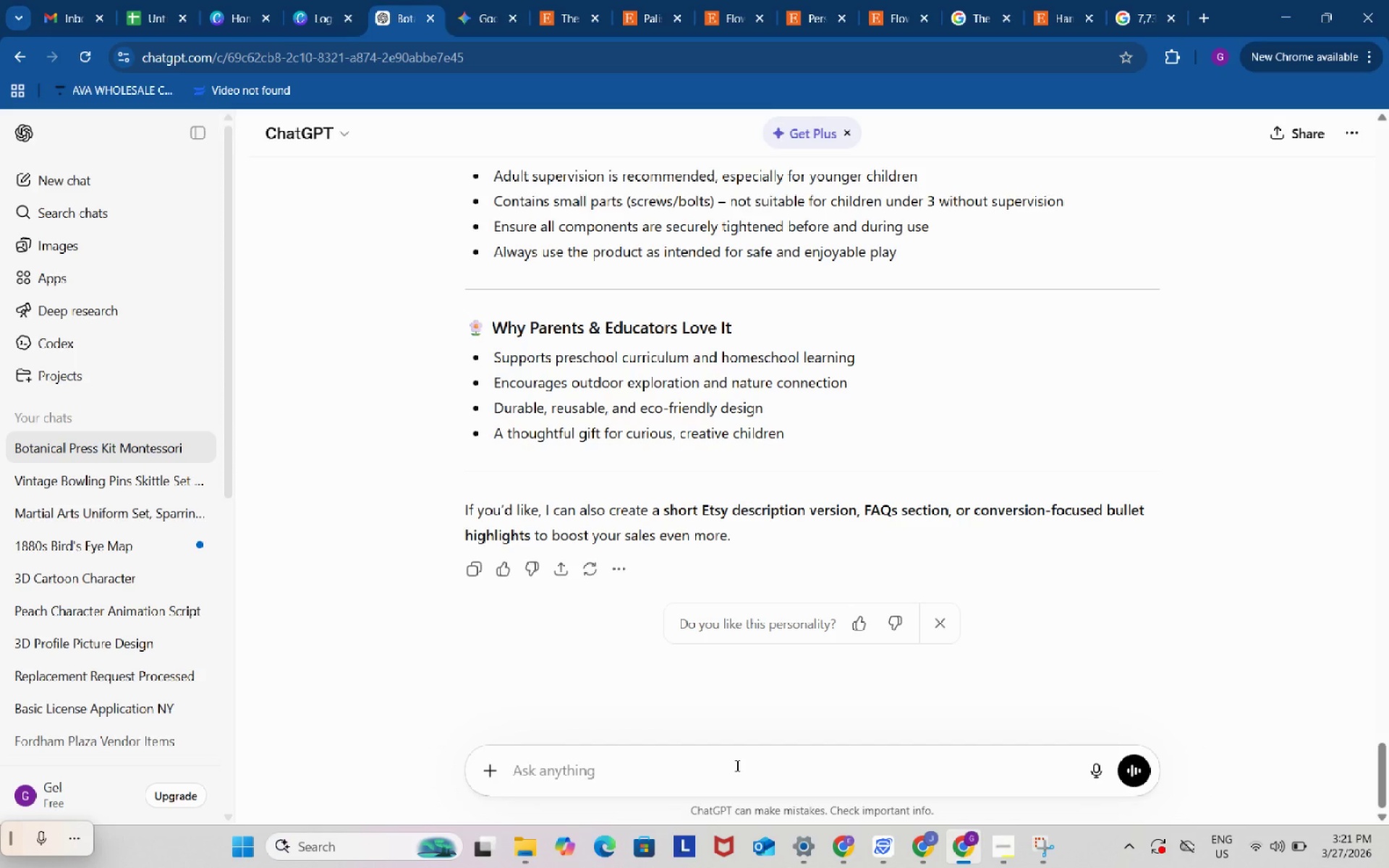 
type(can you make the bullets can be copy and paster)
key(Backspace)
type(d in google sheet)
 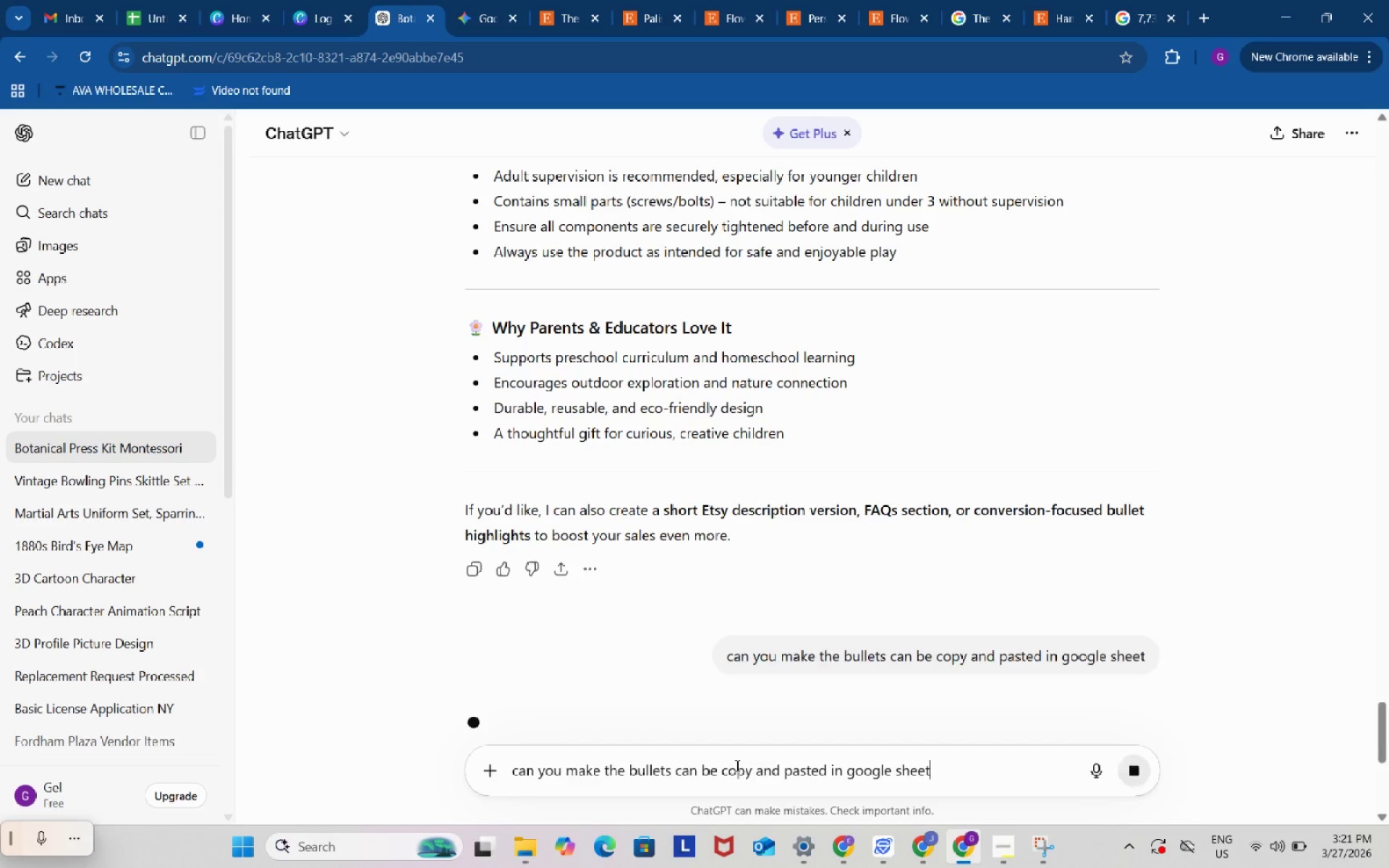 
key(Enter)
 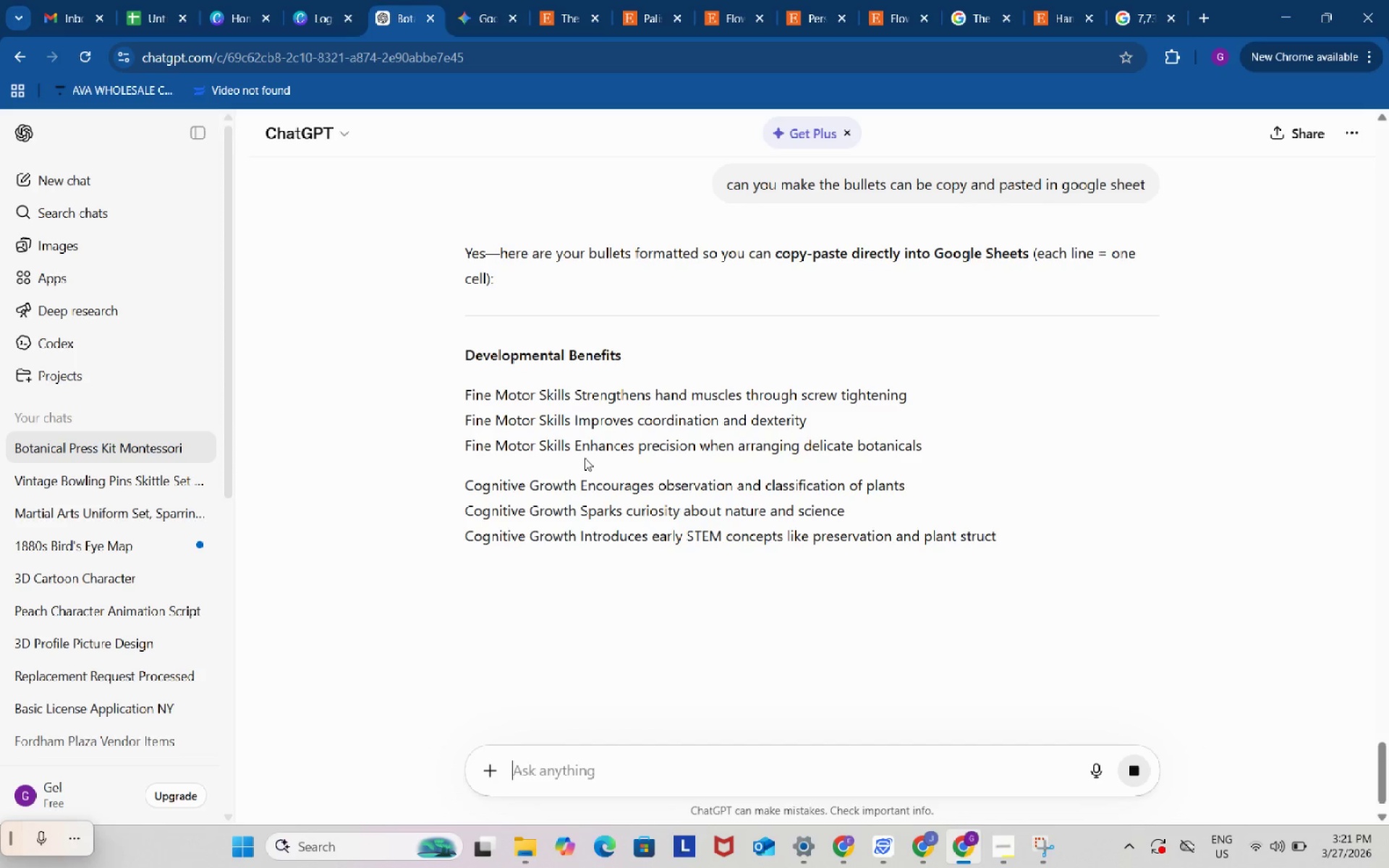 
wait(7.28)
 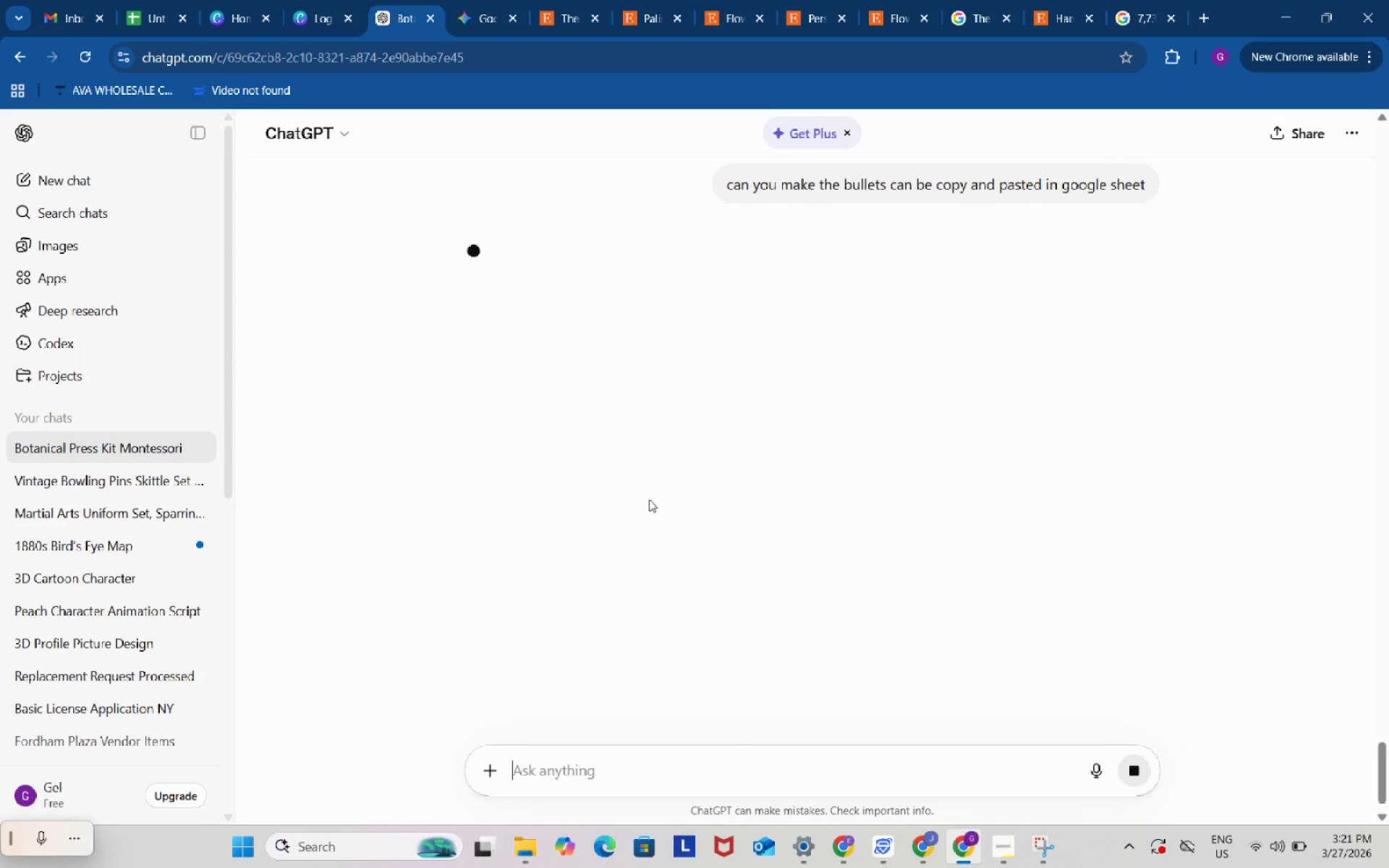 
scroll: coordinate [582, 458], scroll_direction: down, amount: 12.0
 